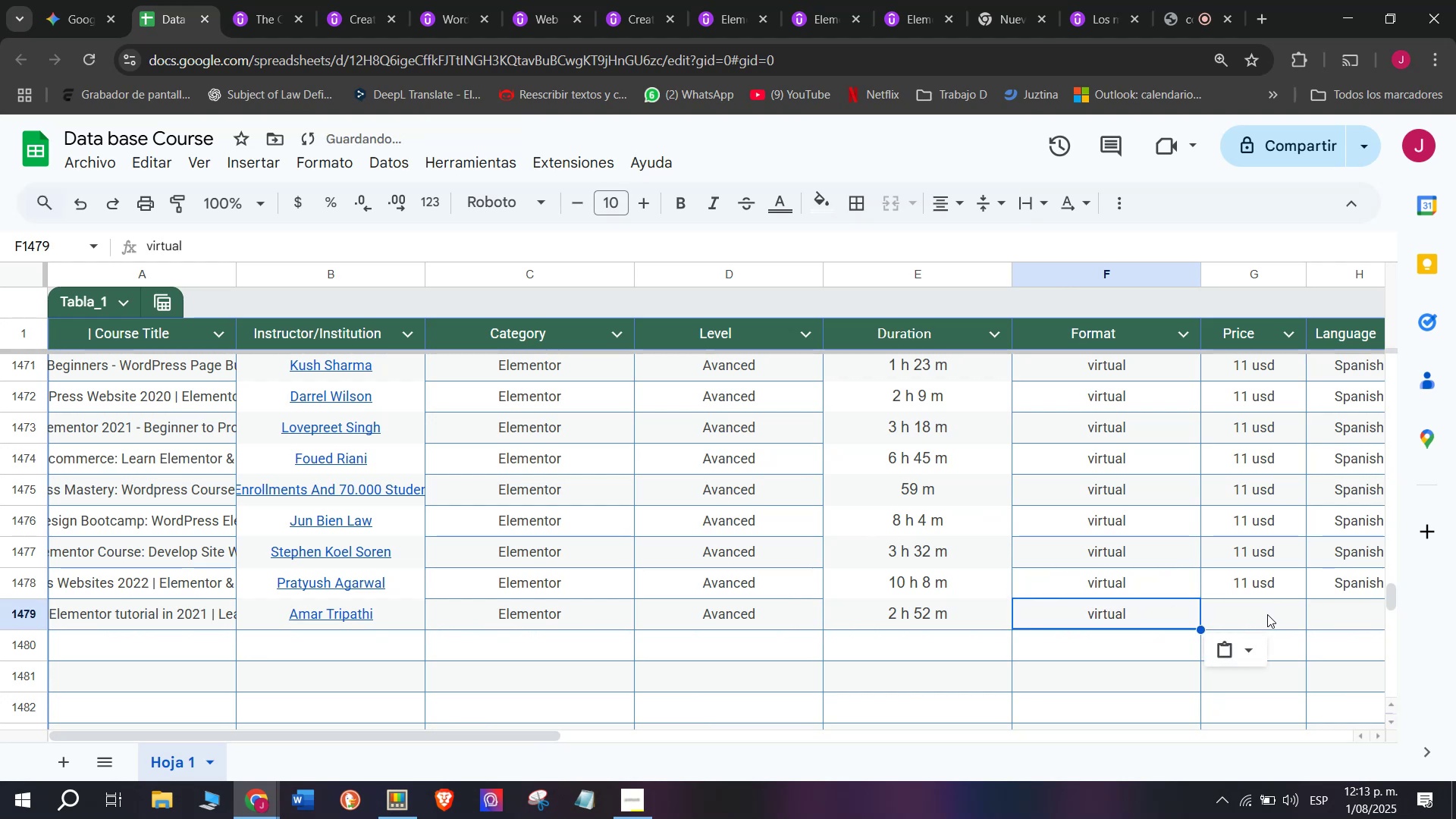 
left_click([1267, 613])
 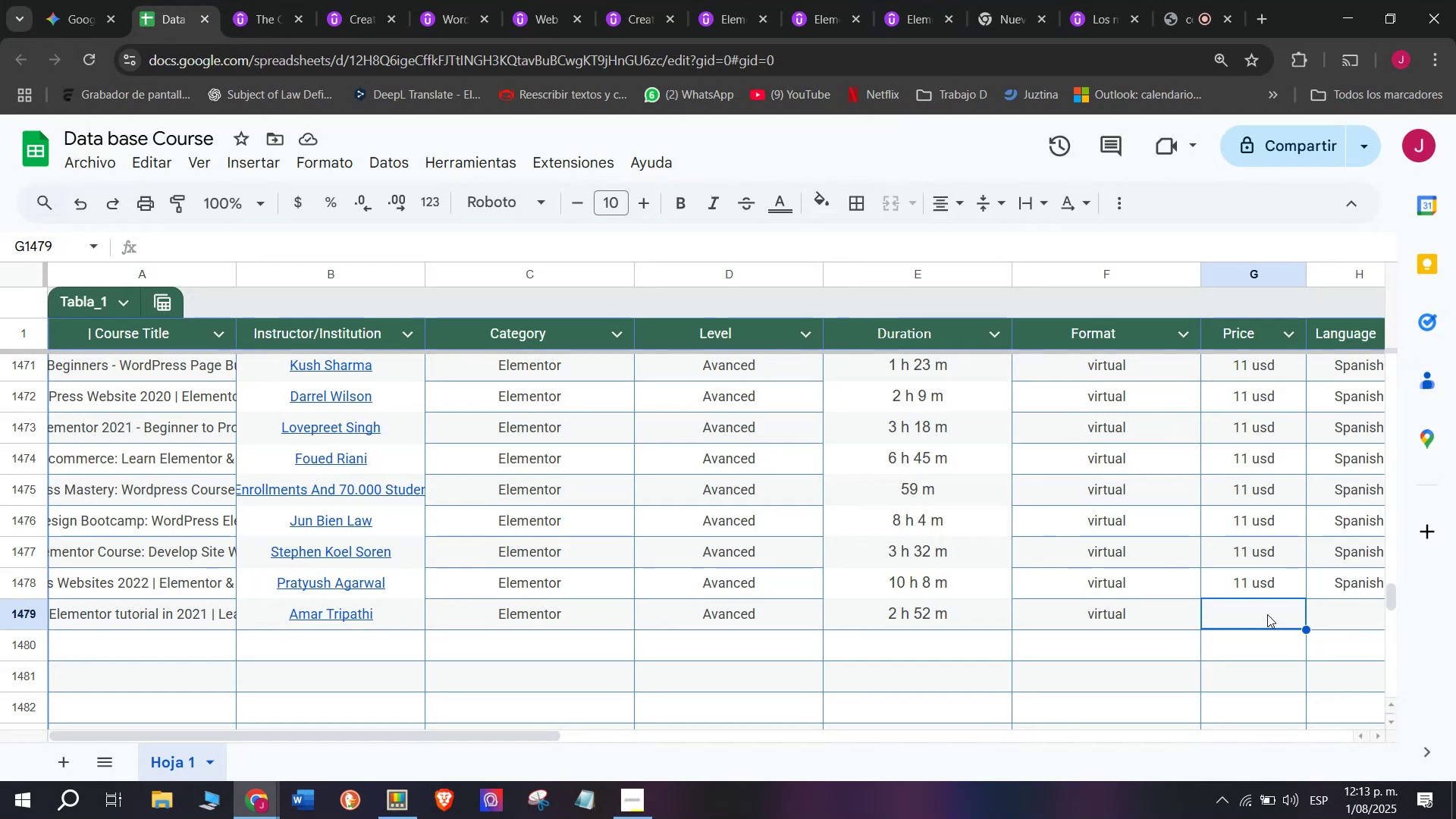 
wait(21.66)
 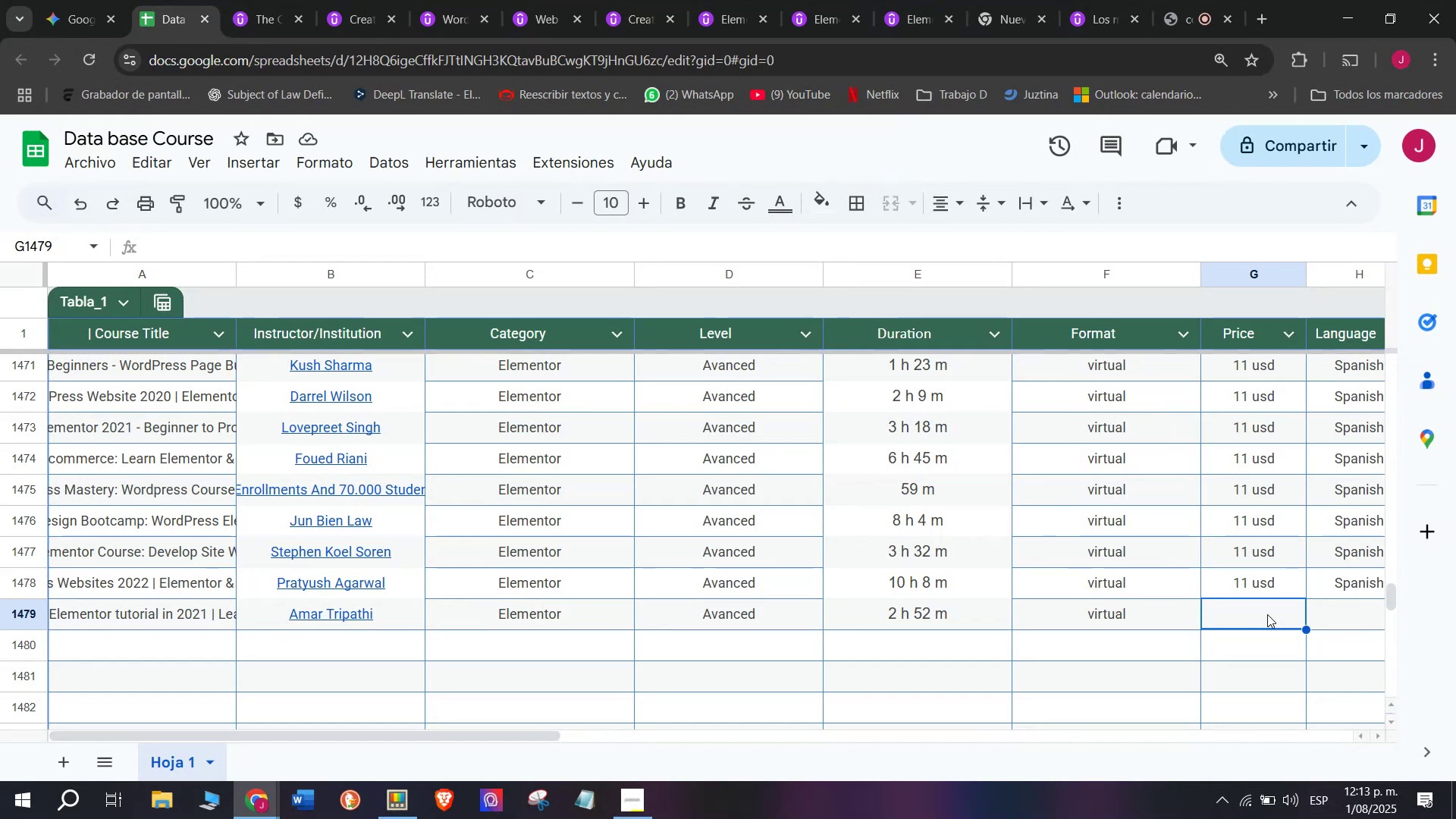 
left_click([1264, 604])
 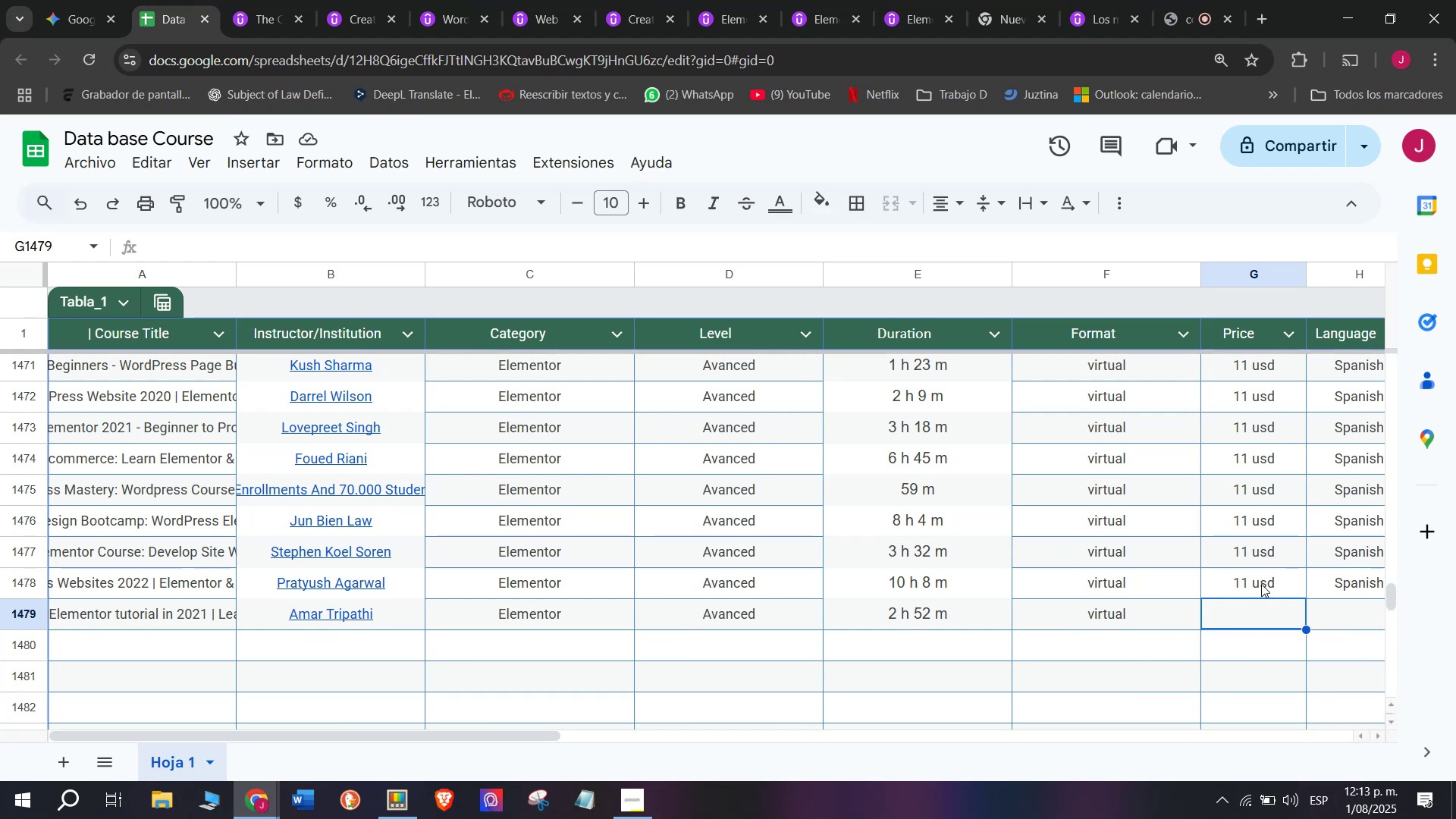 
left_click([1261, 583])
 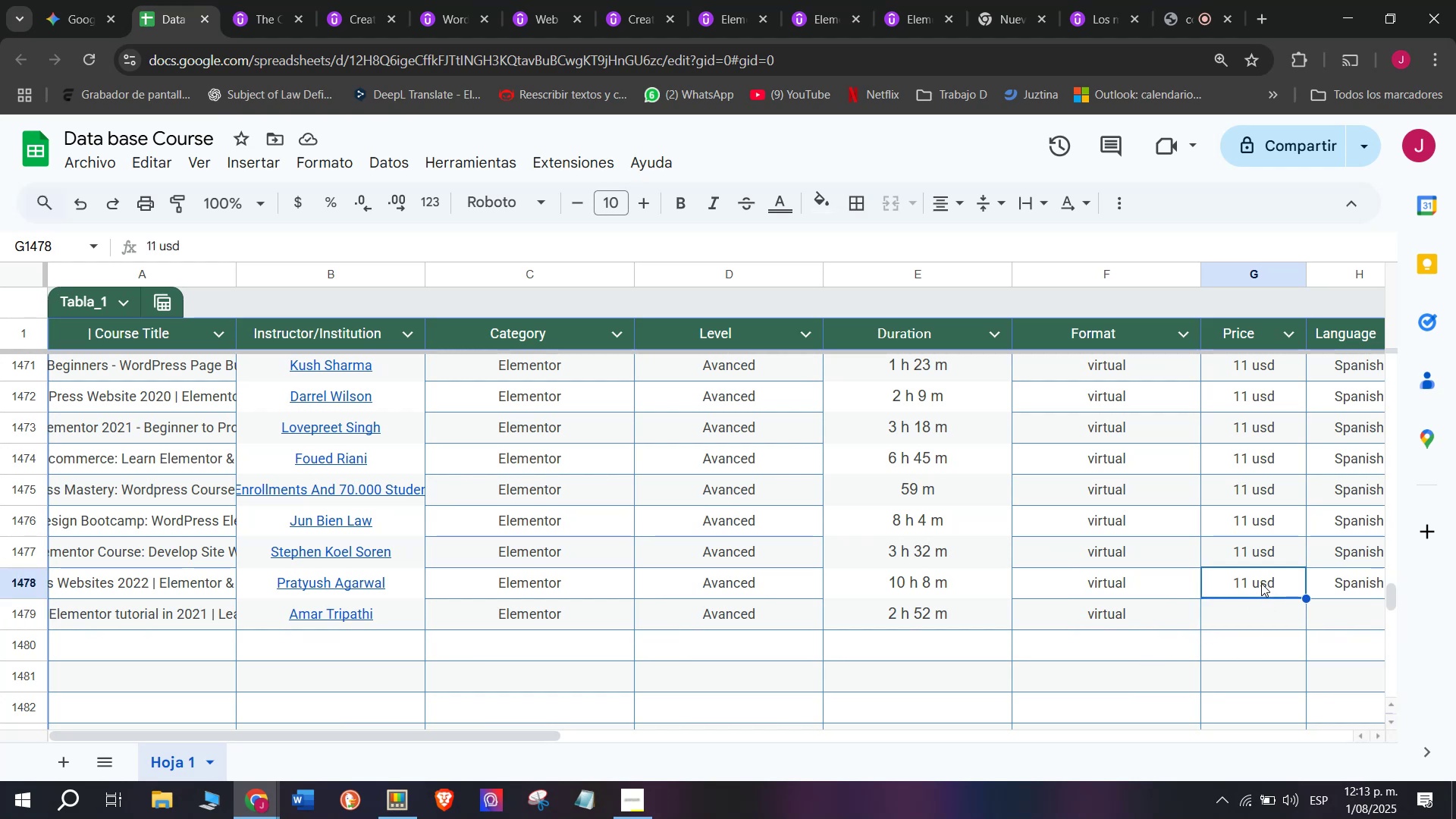 
key(Break)
 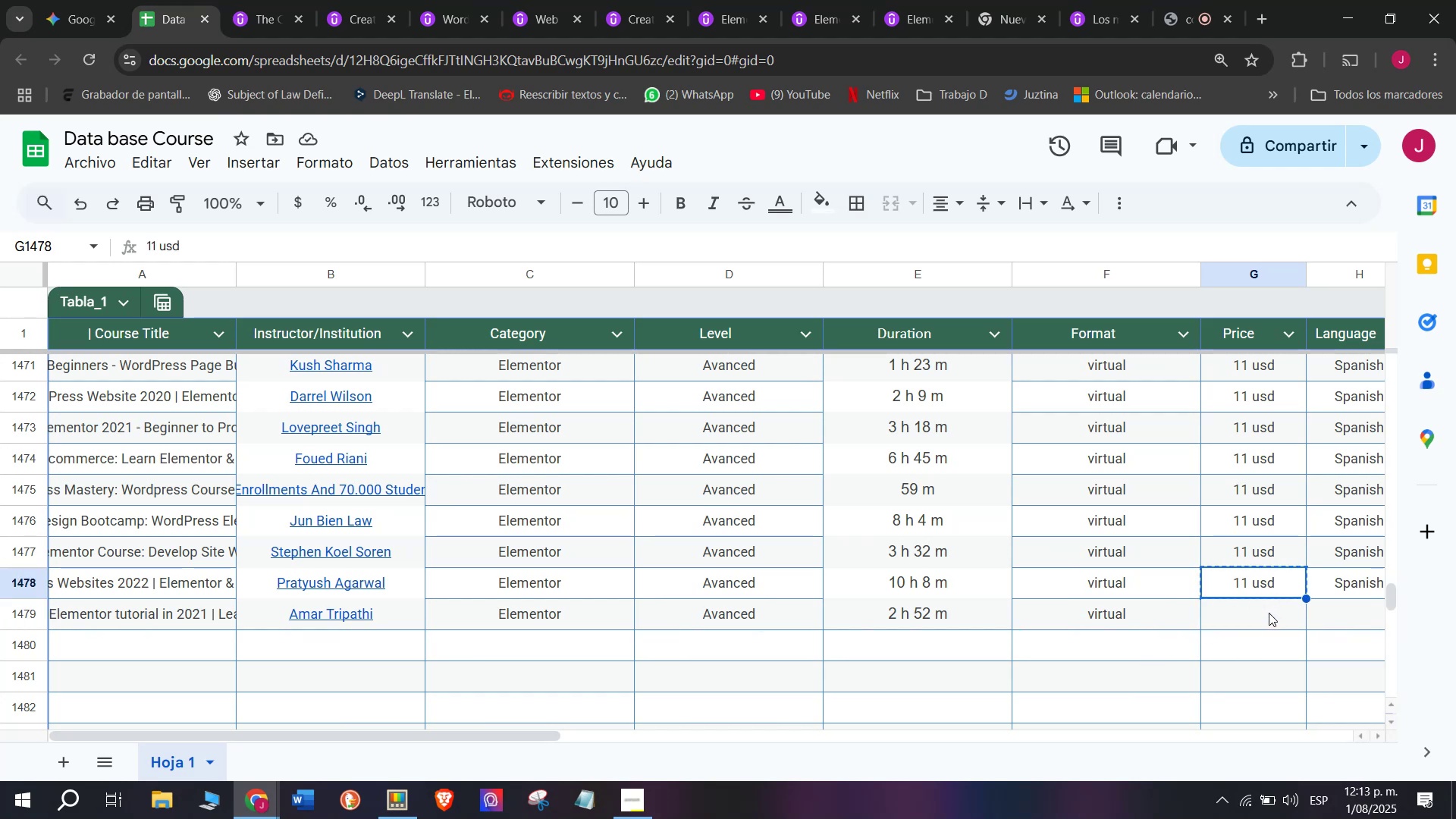 
key(Control+ControlLeft)
 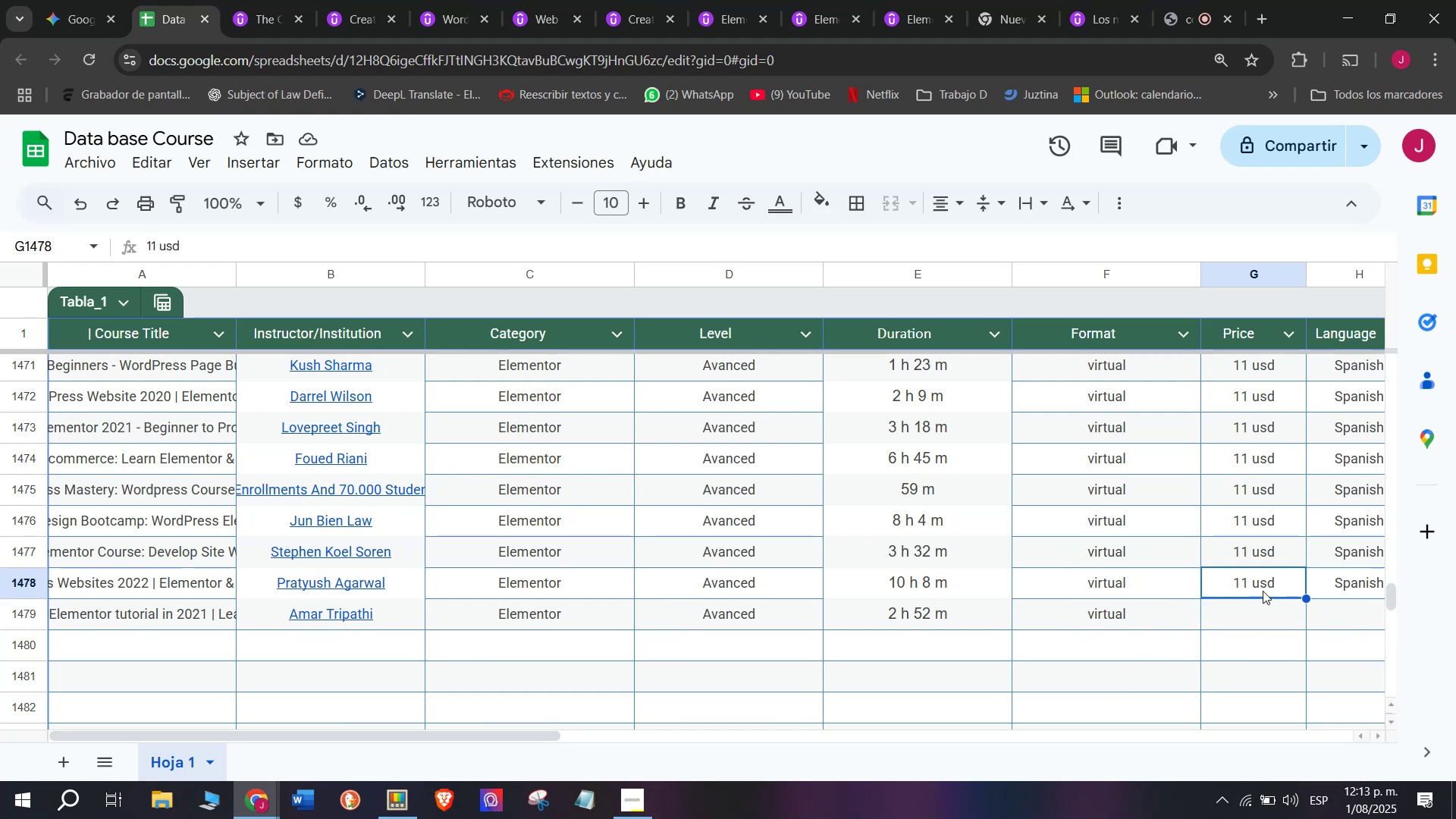 
key(Control+C)
 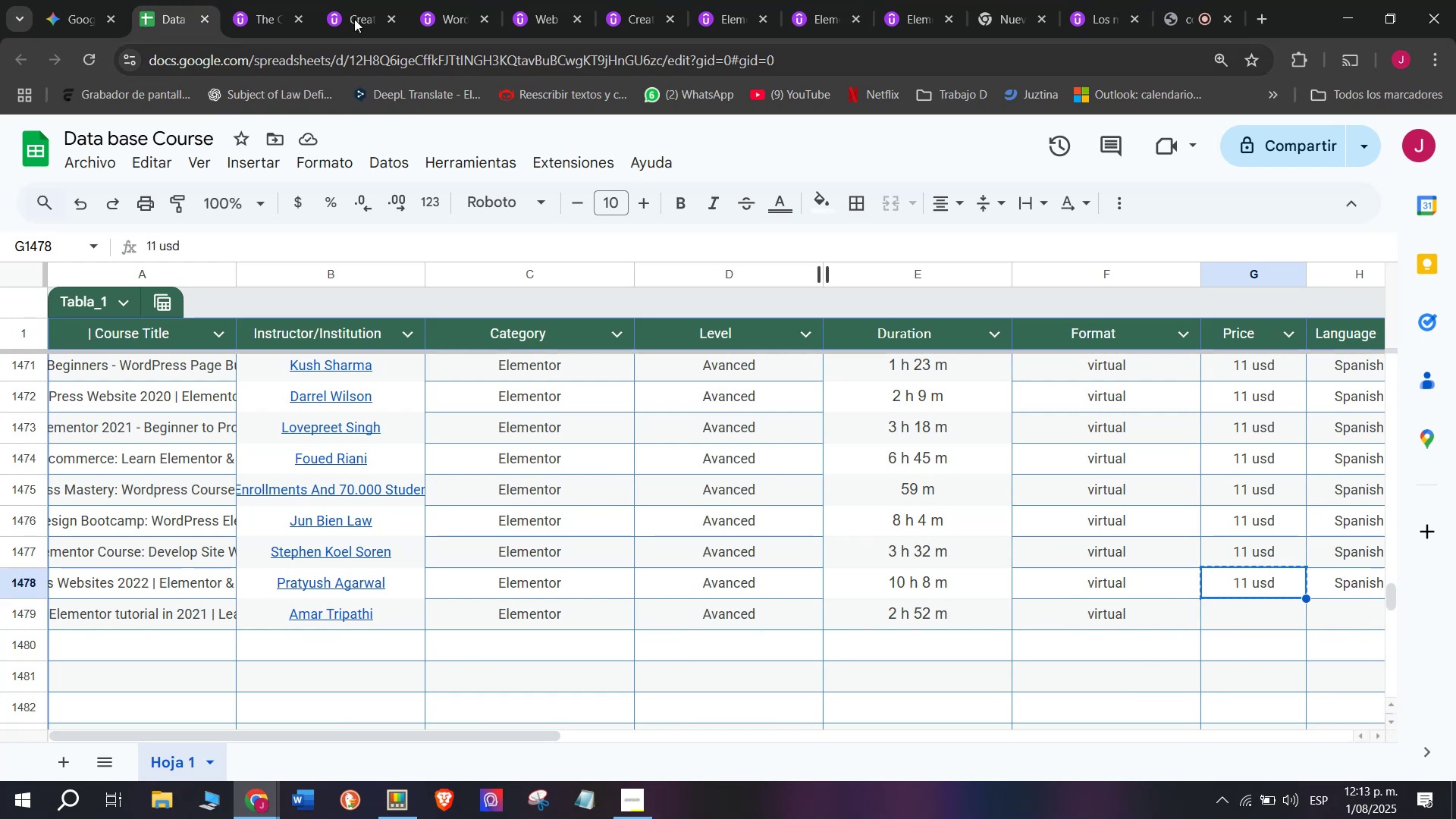 
left_click([244, 0])
 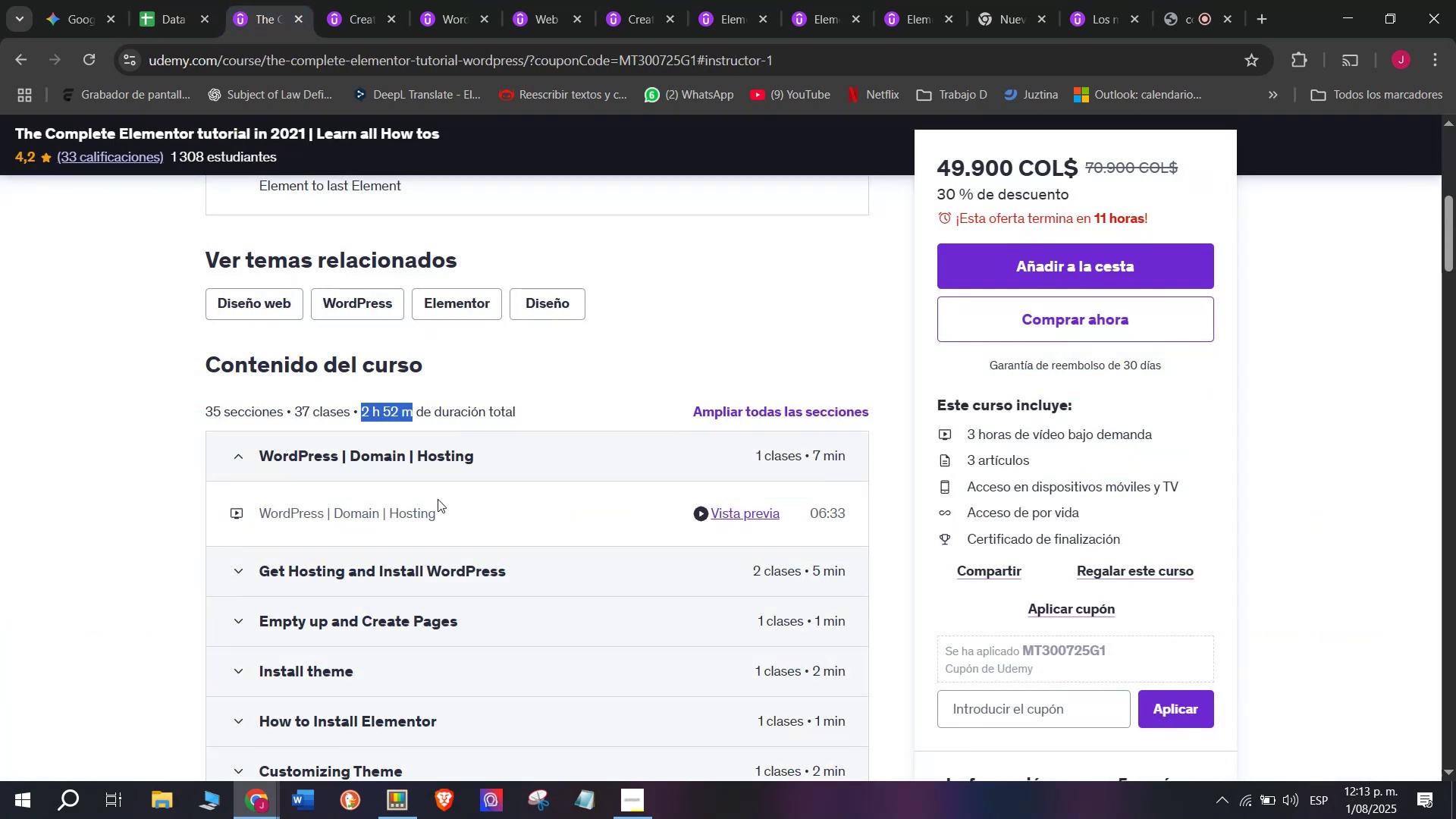 
scroll: coordinate [319, 391], scroll_direction: up, amount: 4.0
 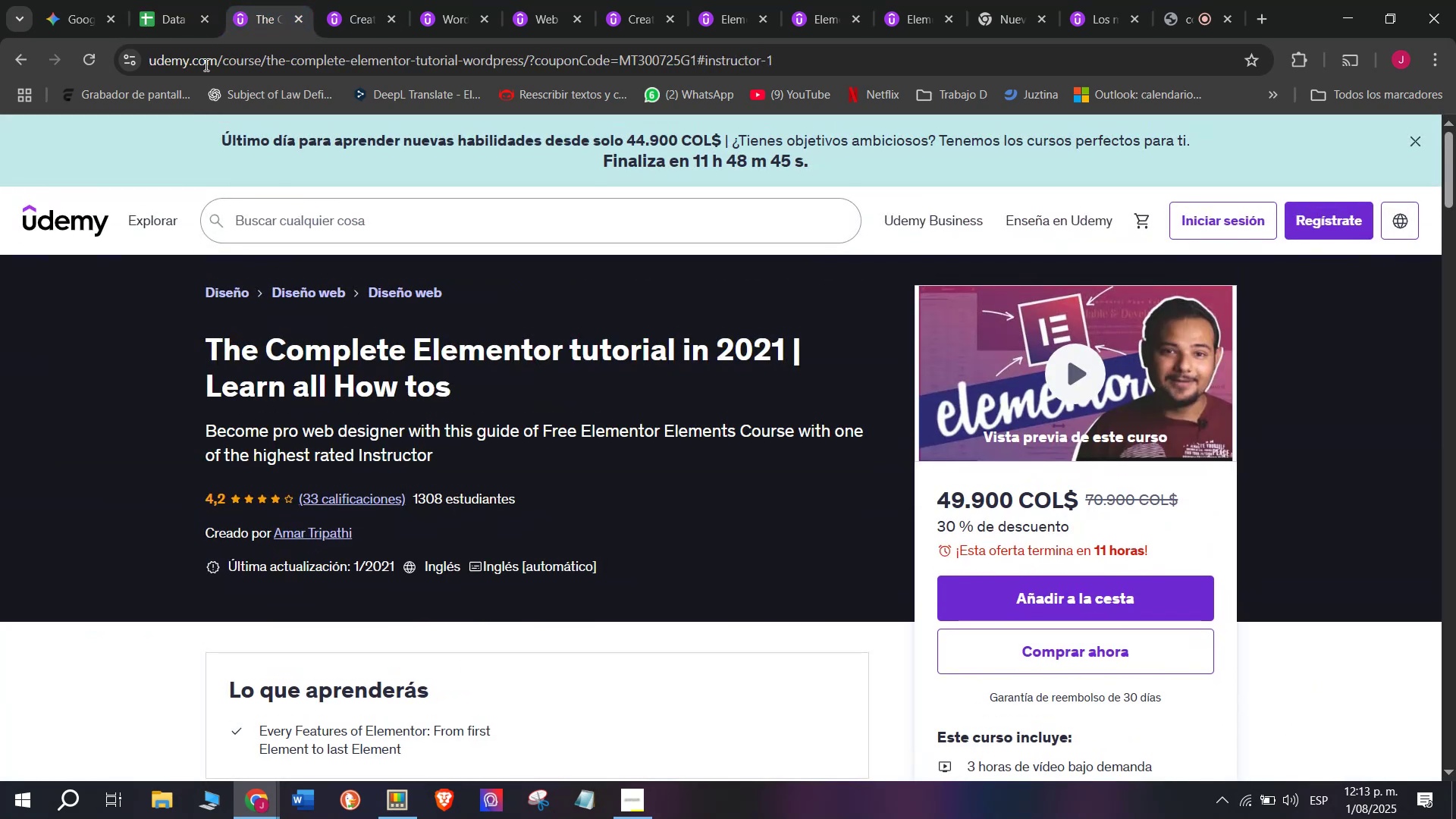 
left_click([157, 0])
 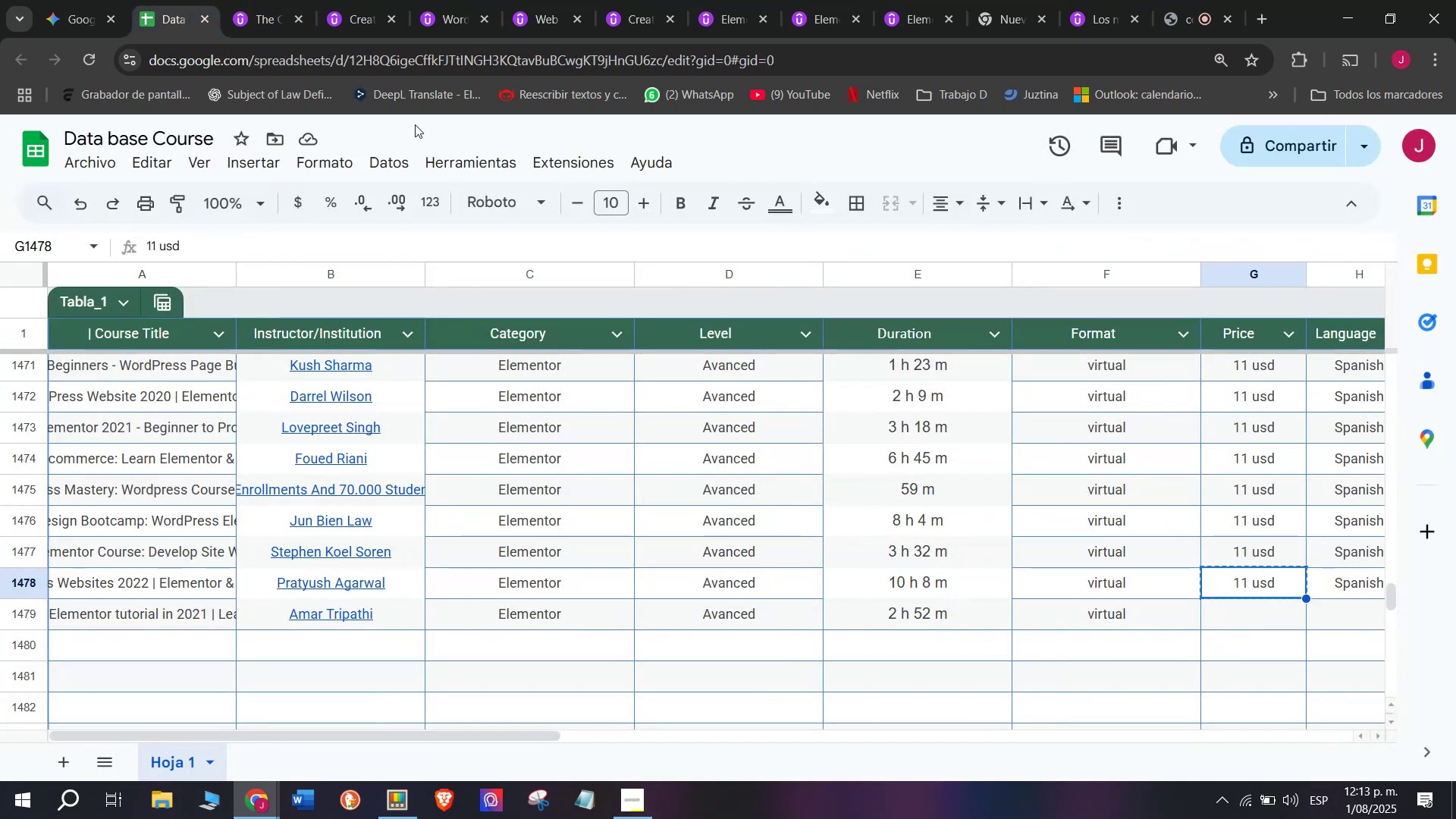 
left_click([230, 0])
 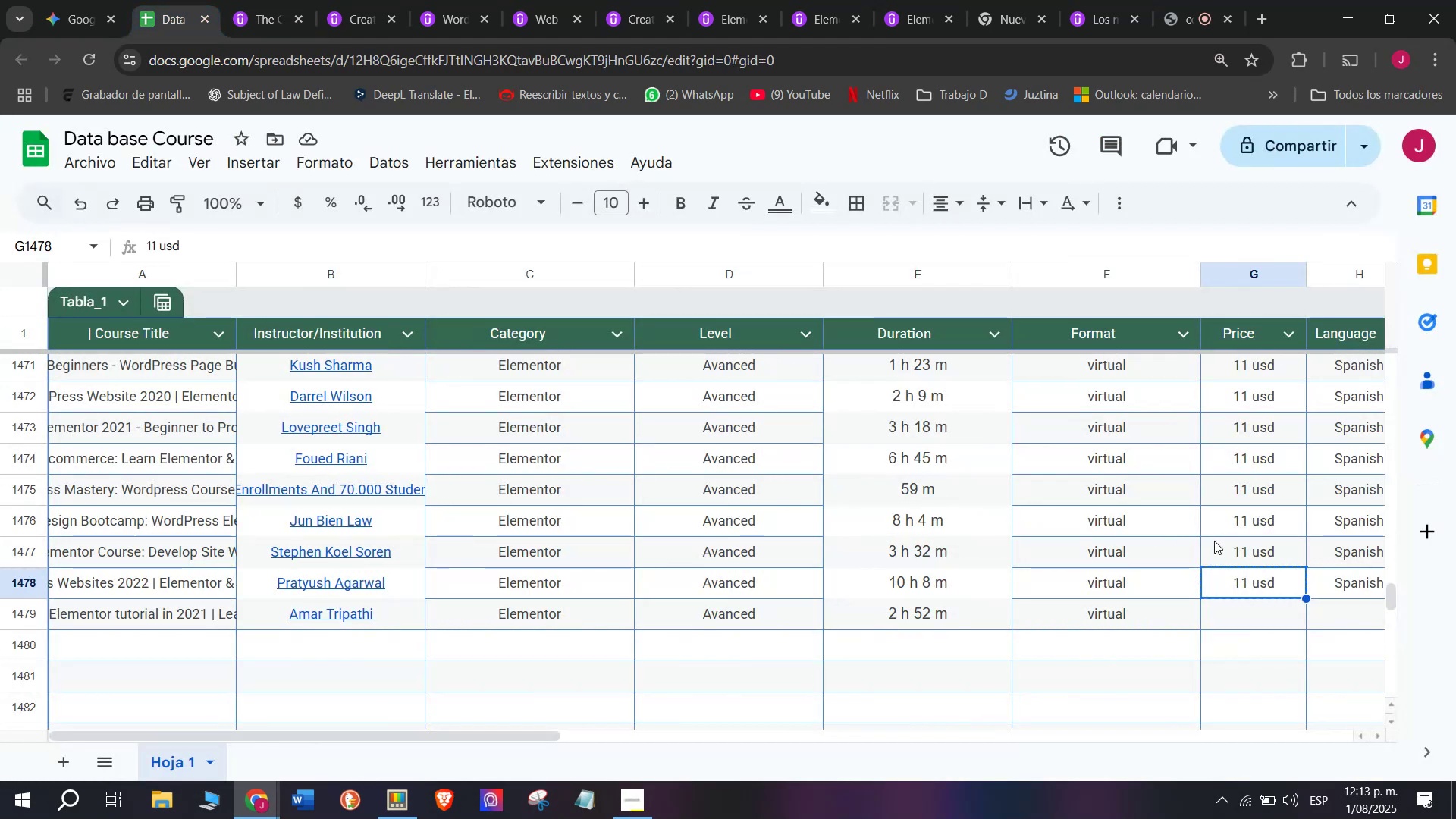 
left_click([282, 0])
 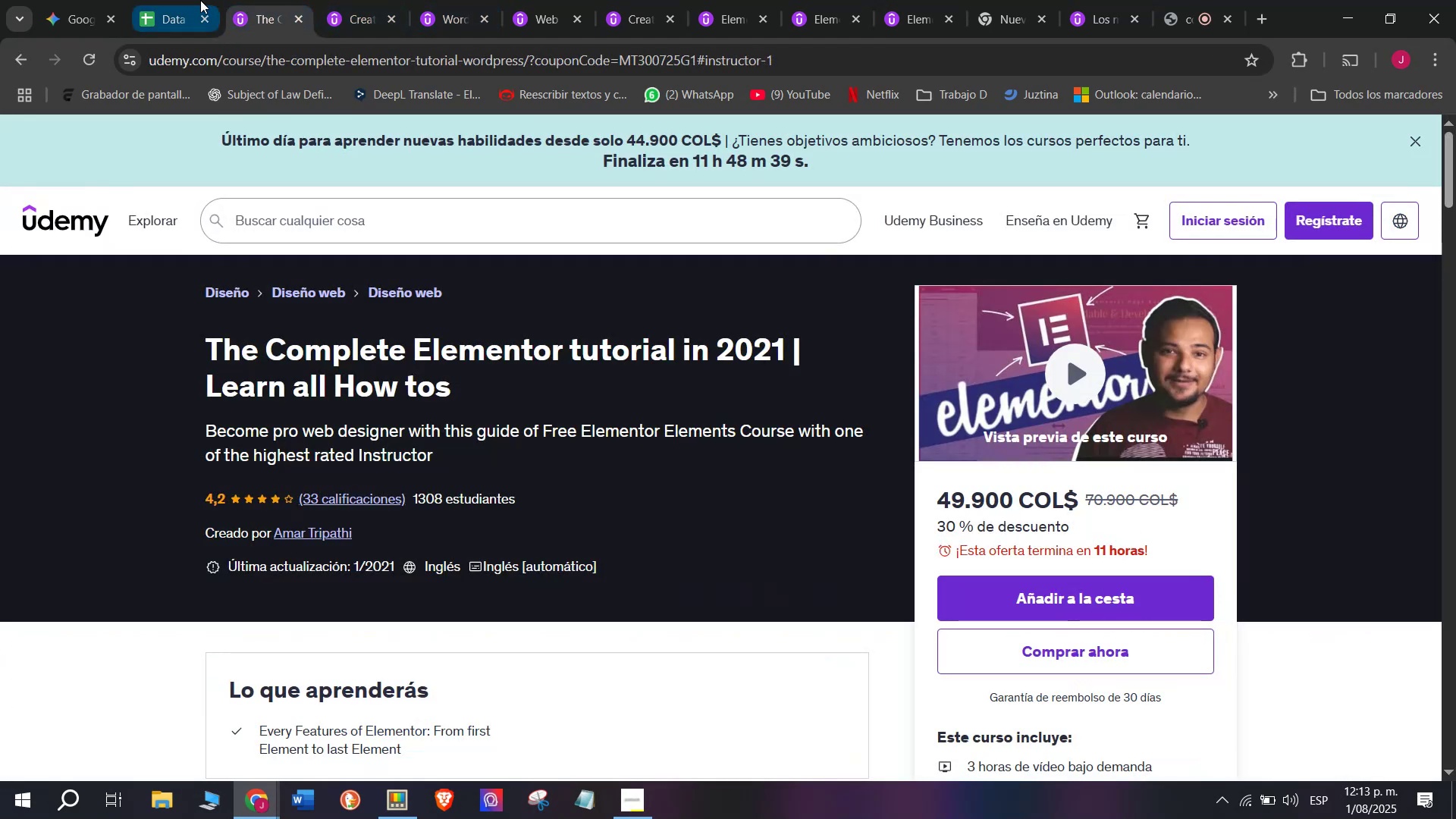 
left_click([198, 0])
 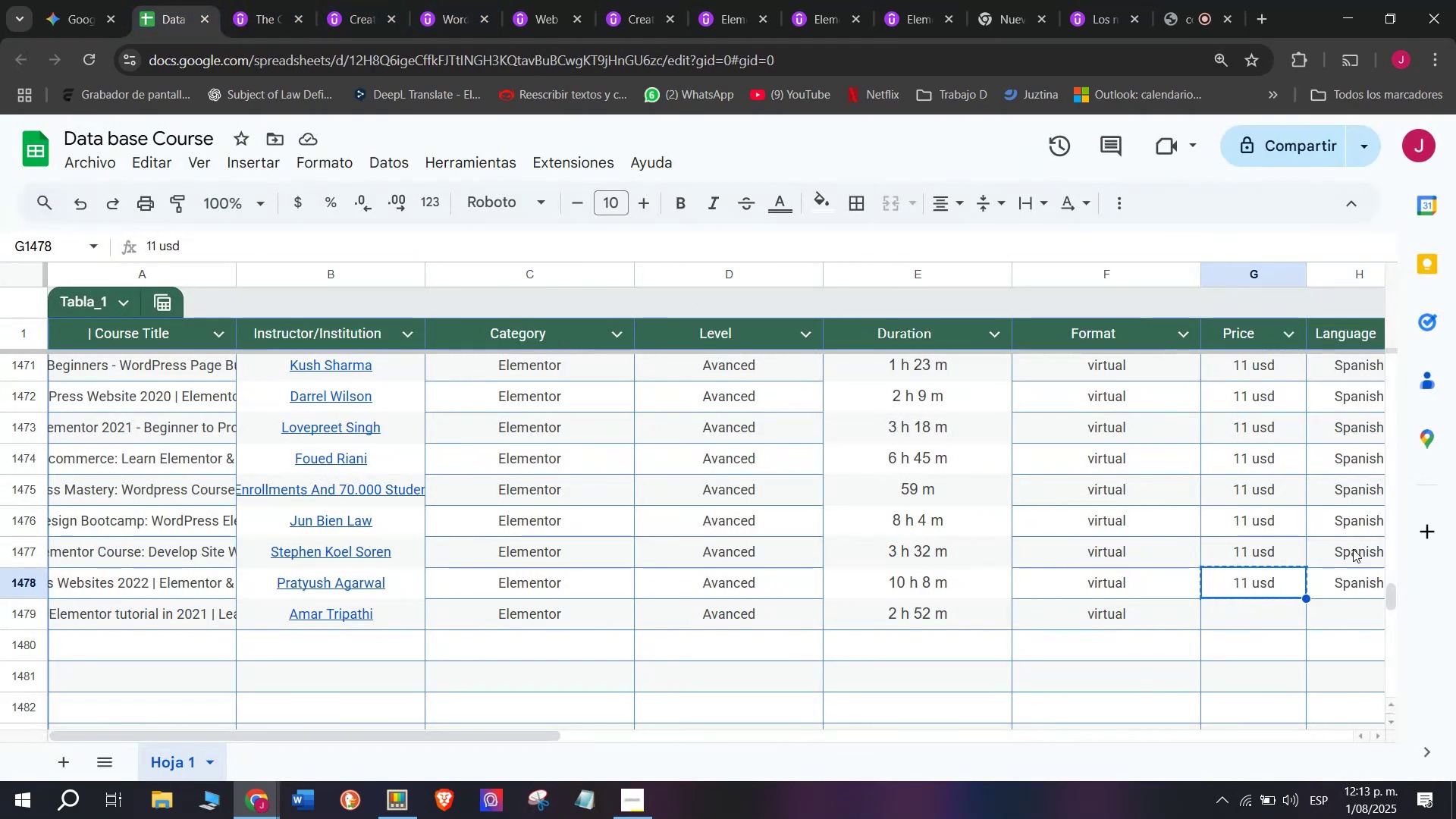 
key(Control+ControlLeft)
 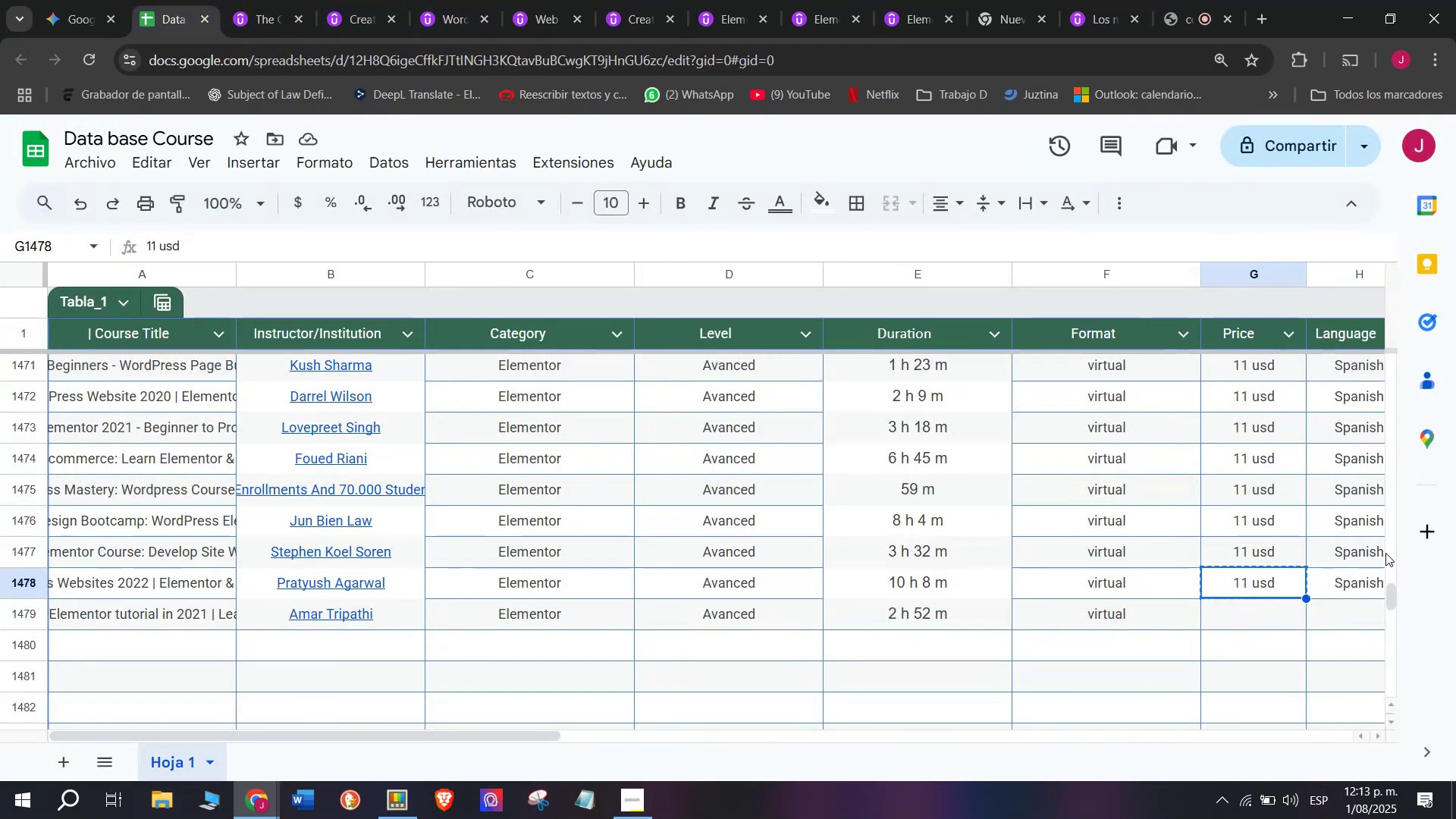 
key(Break)
 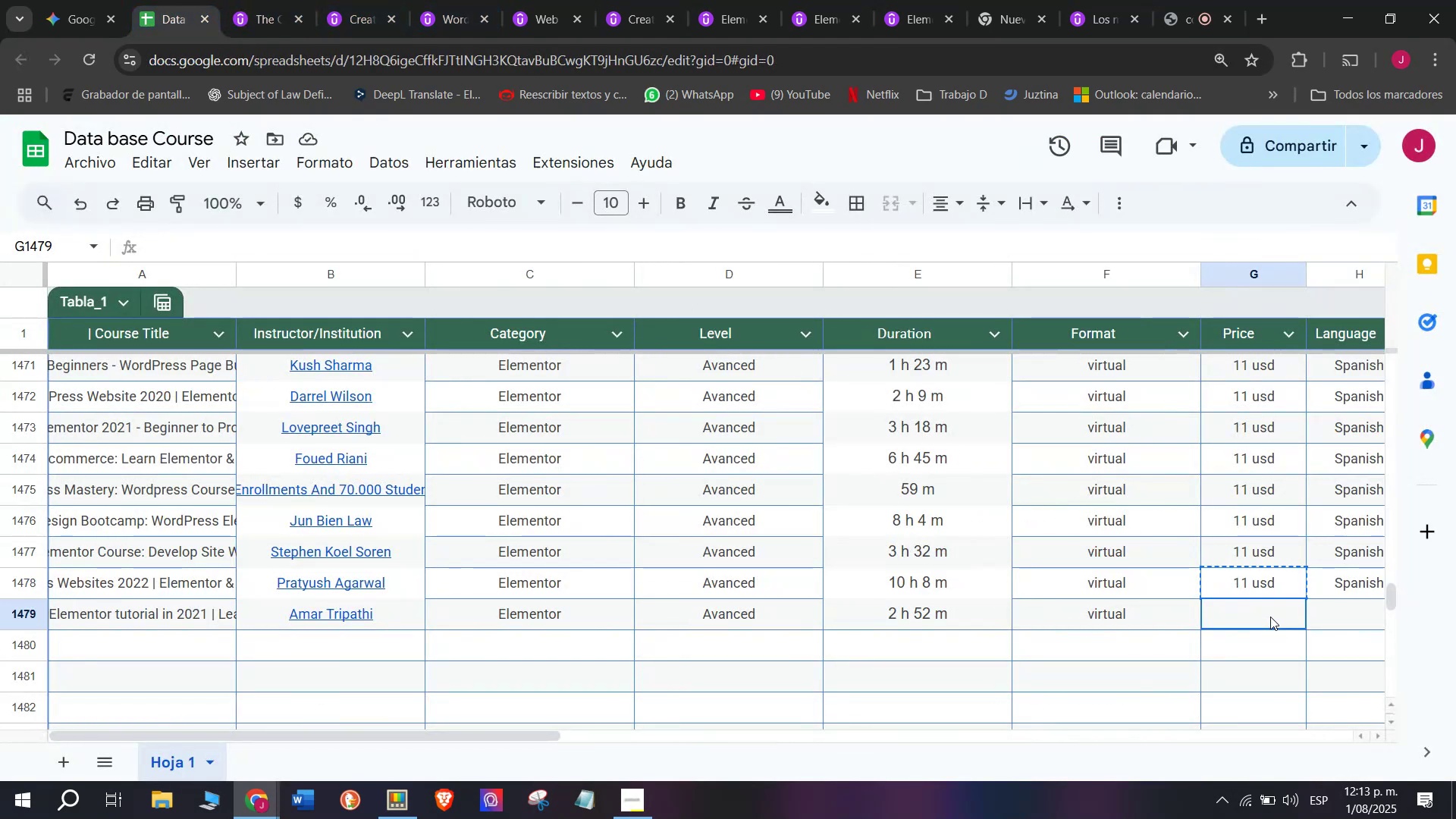 
key(Control+C)
 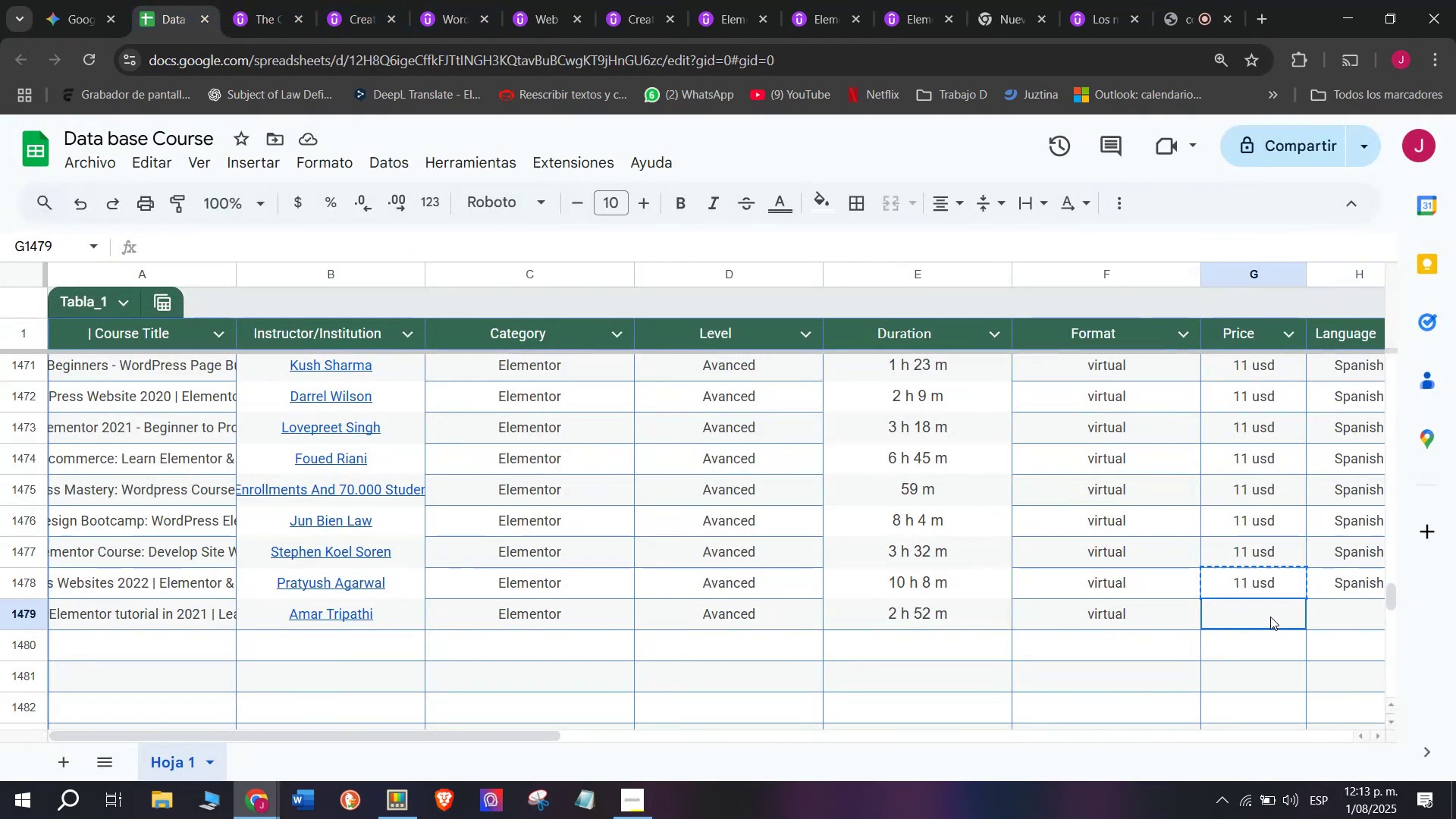 
key(Control+ControlLeft)
 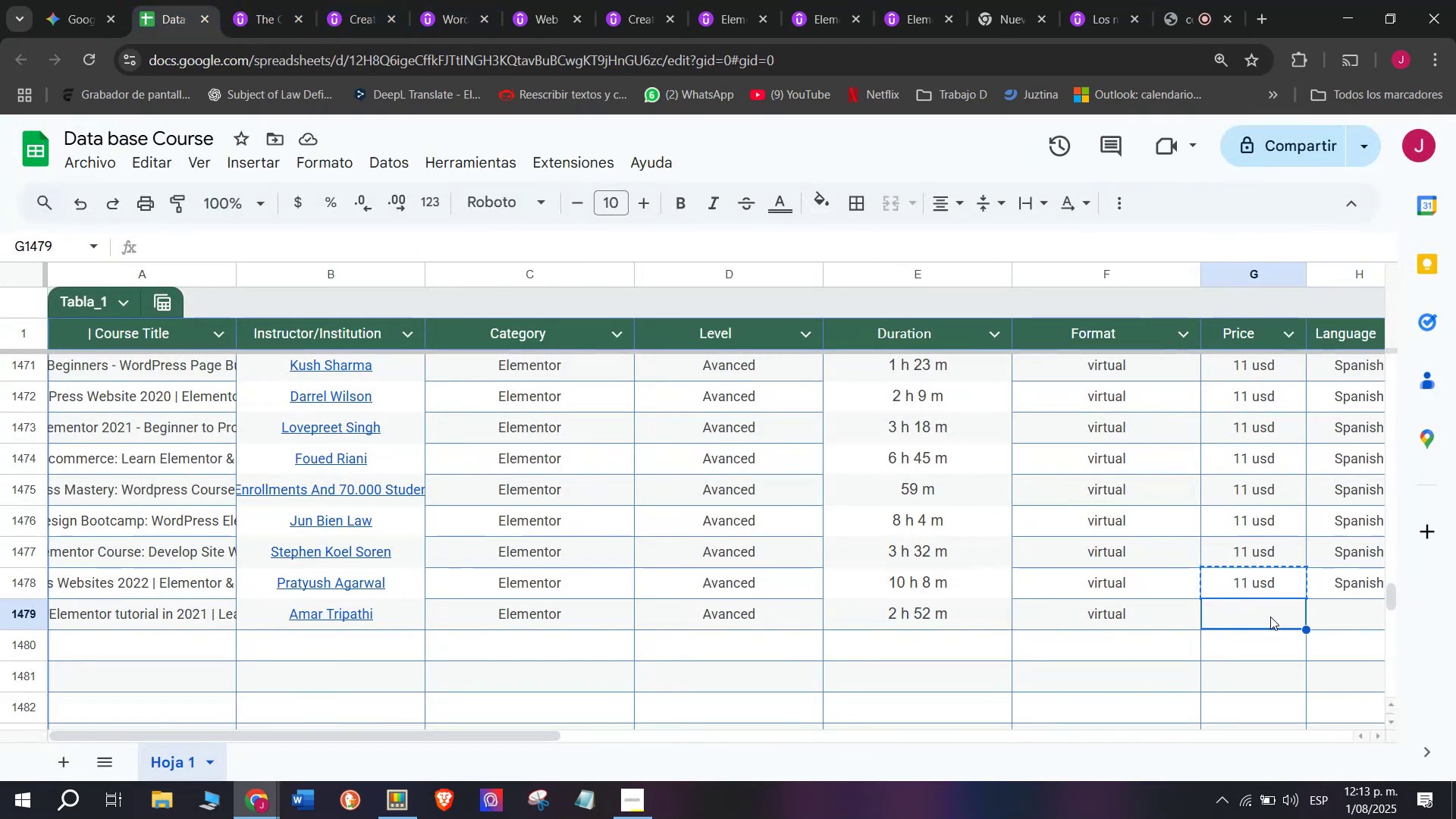 
key(Z)
 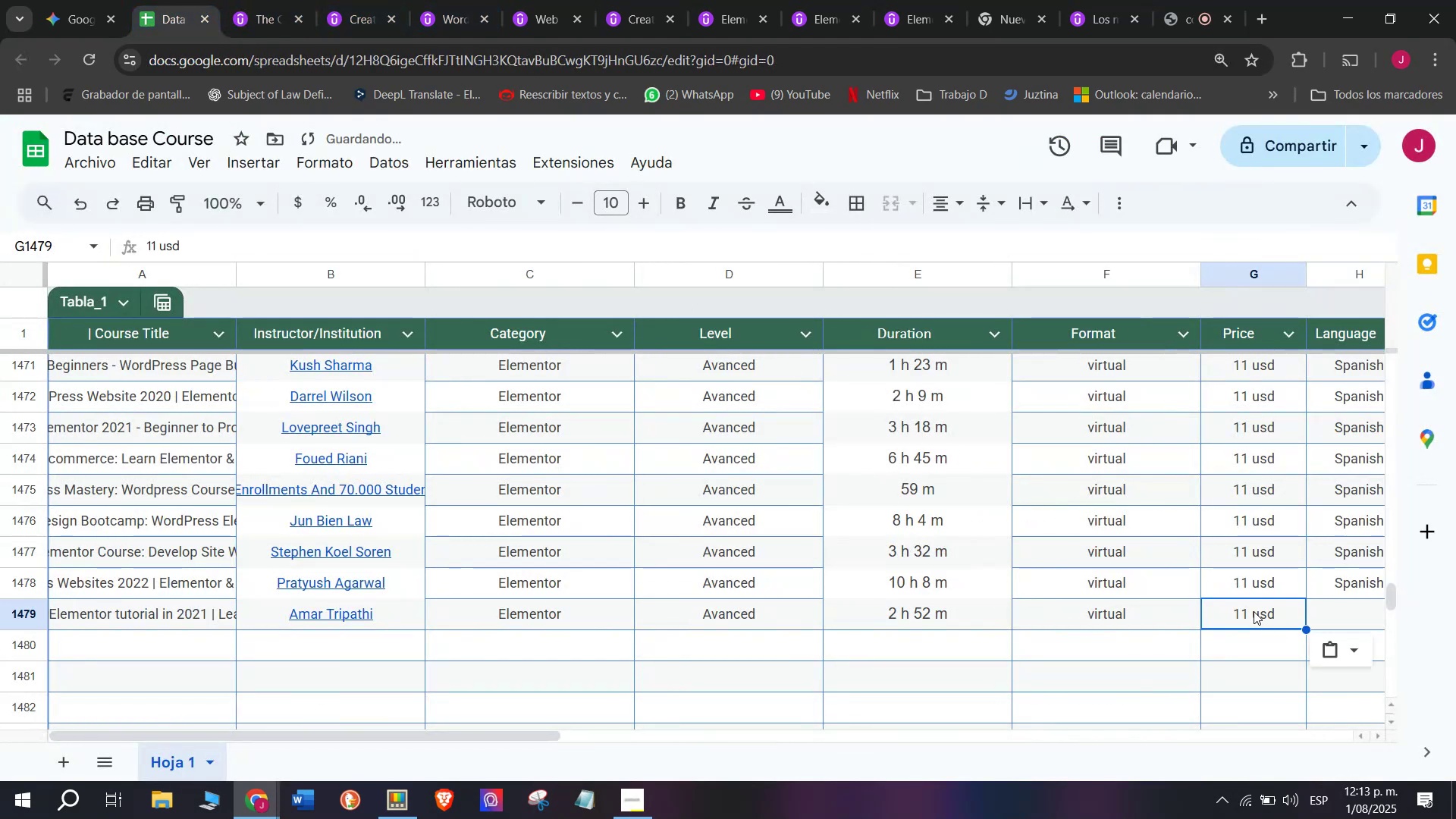 
key(Control+V)
 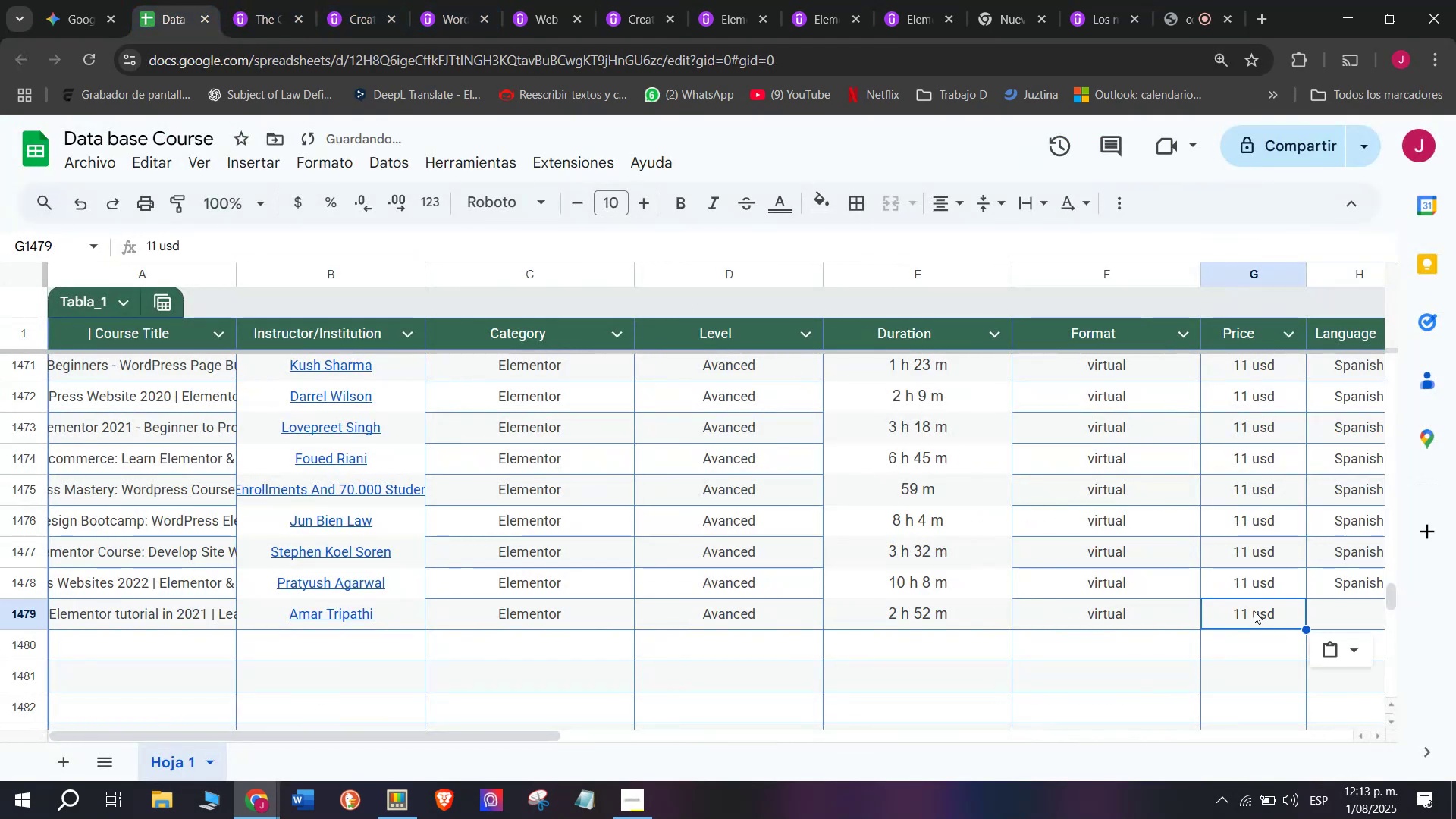 
double_click([1254, 610])
 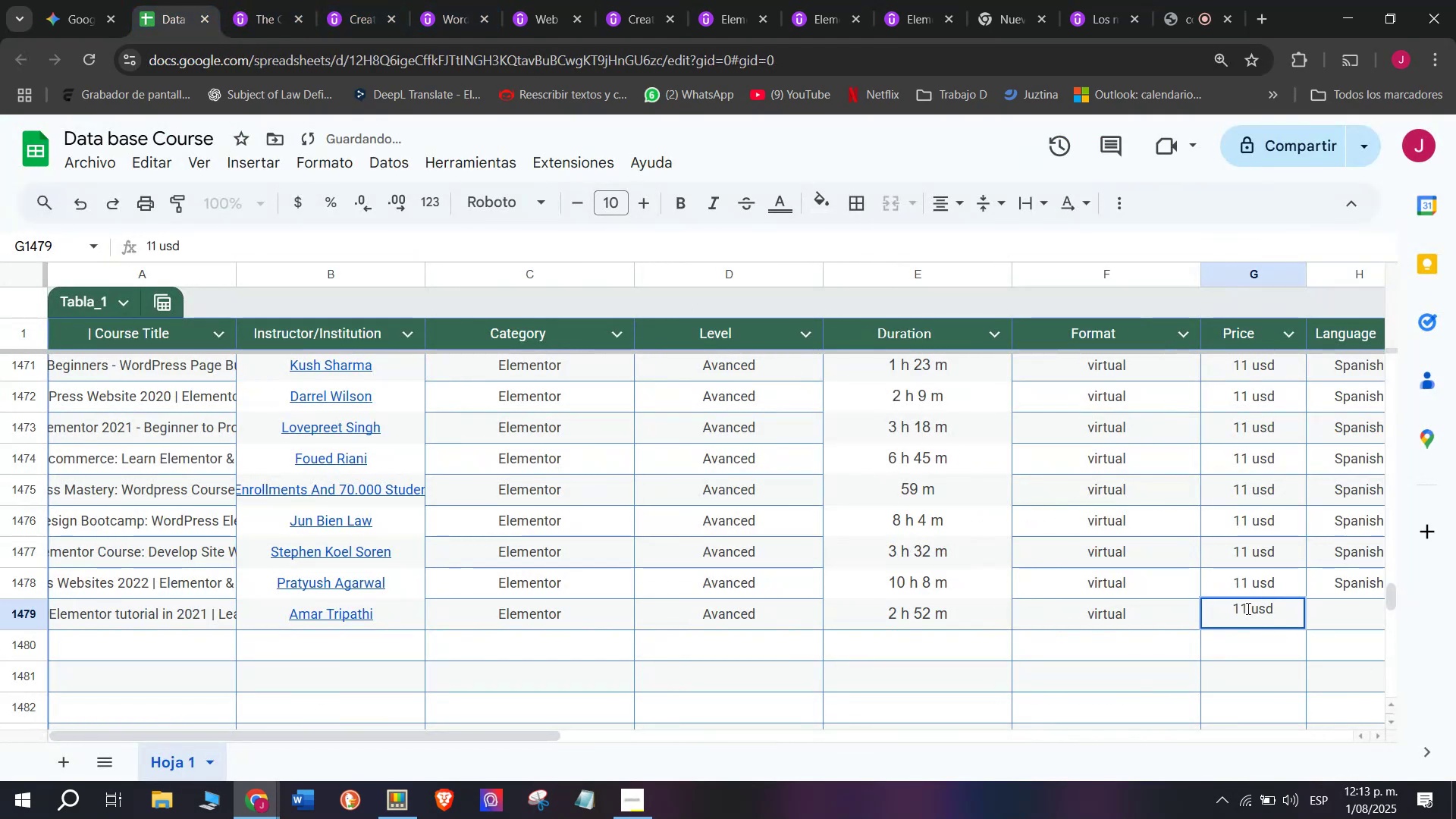 
left_click([1248, 608])
 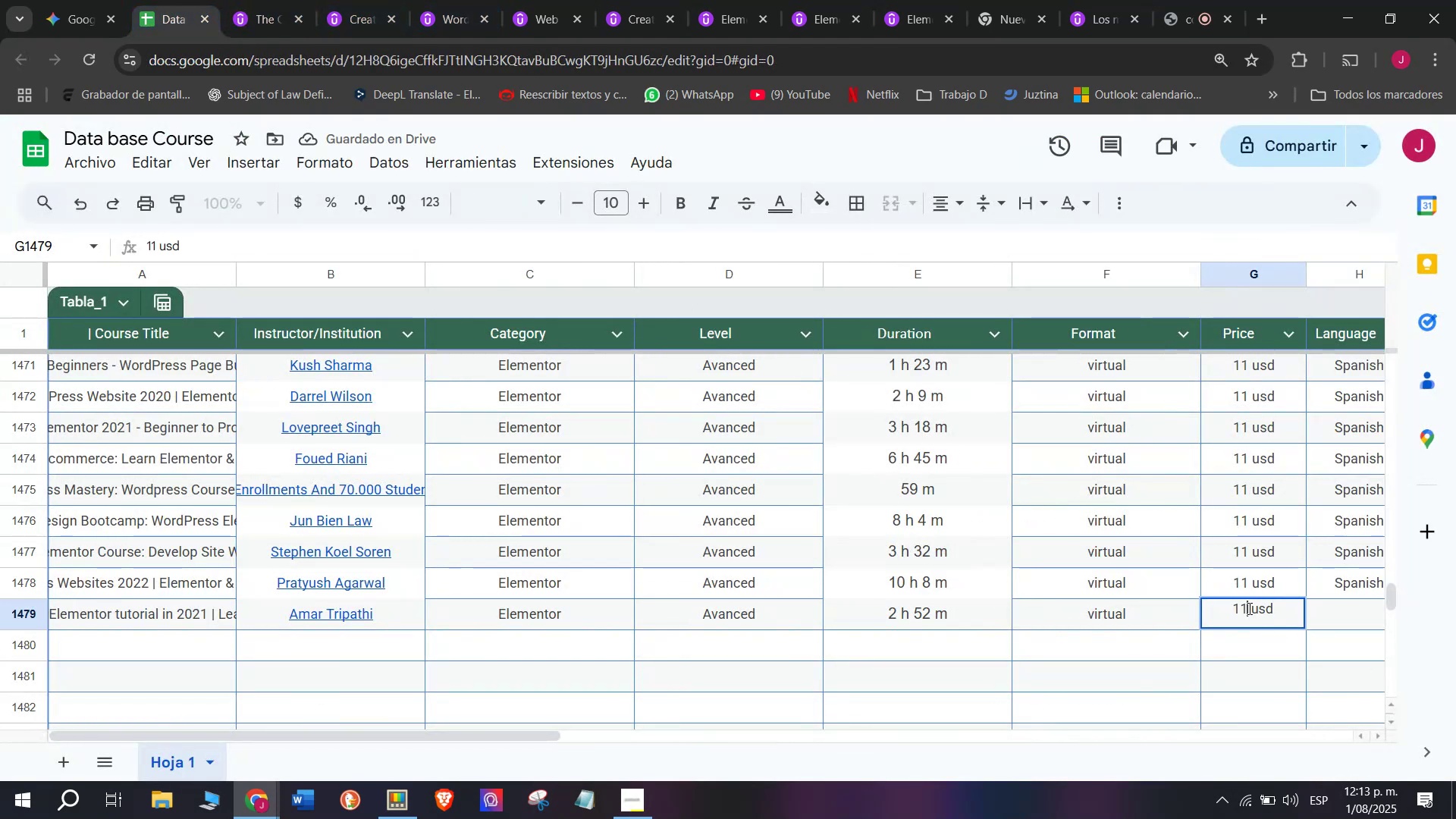 
key(Q)
 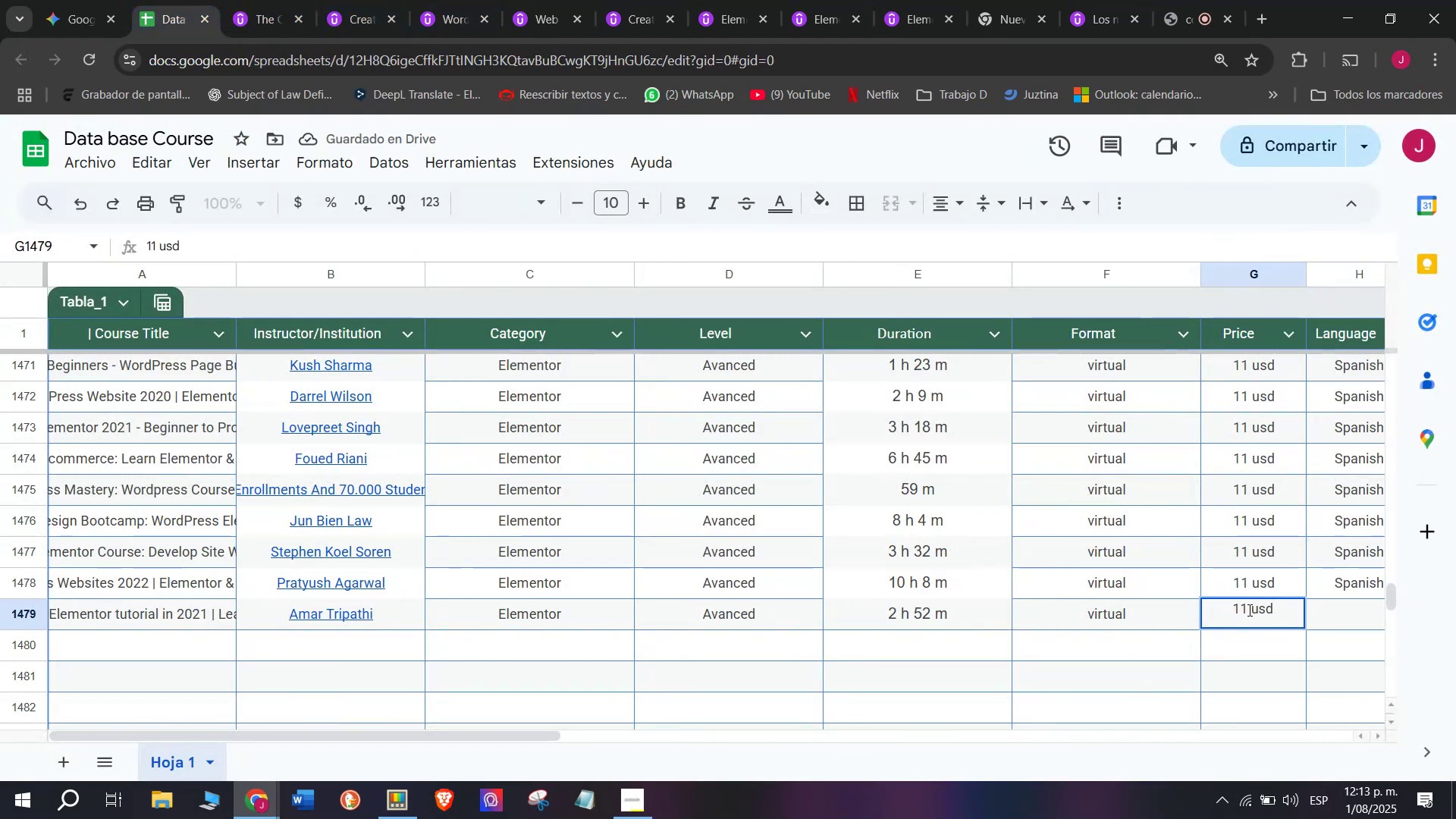 
key(Backspace)
 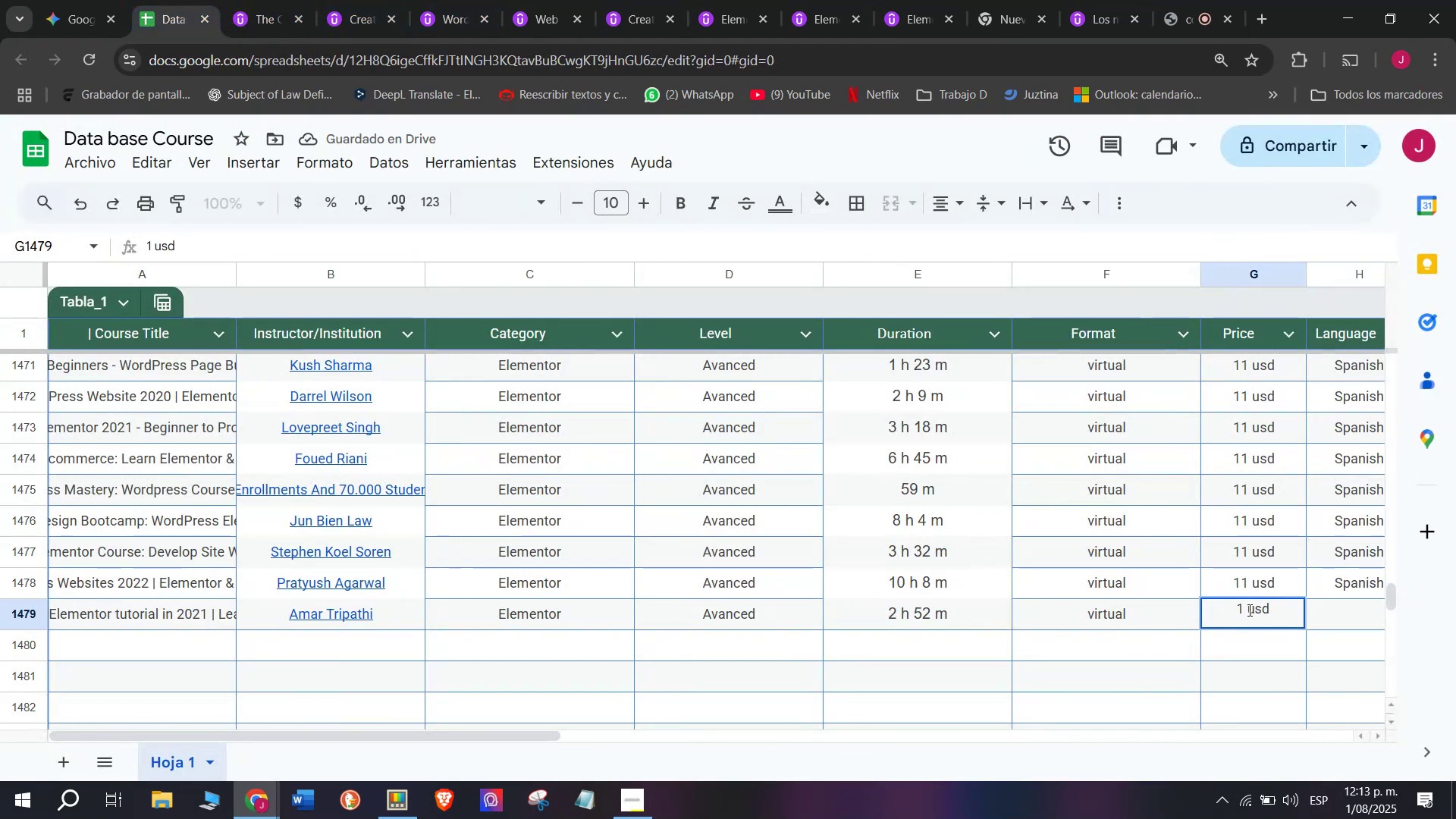 
key(2)
 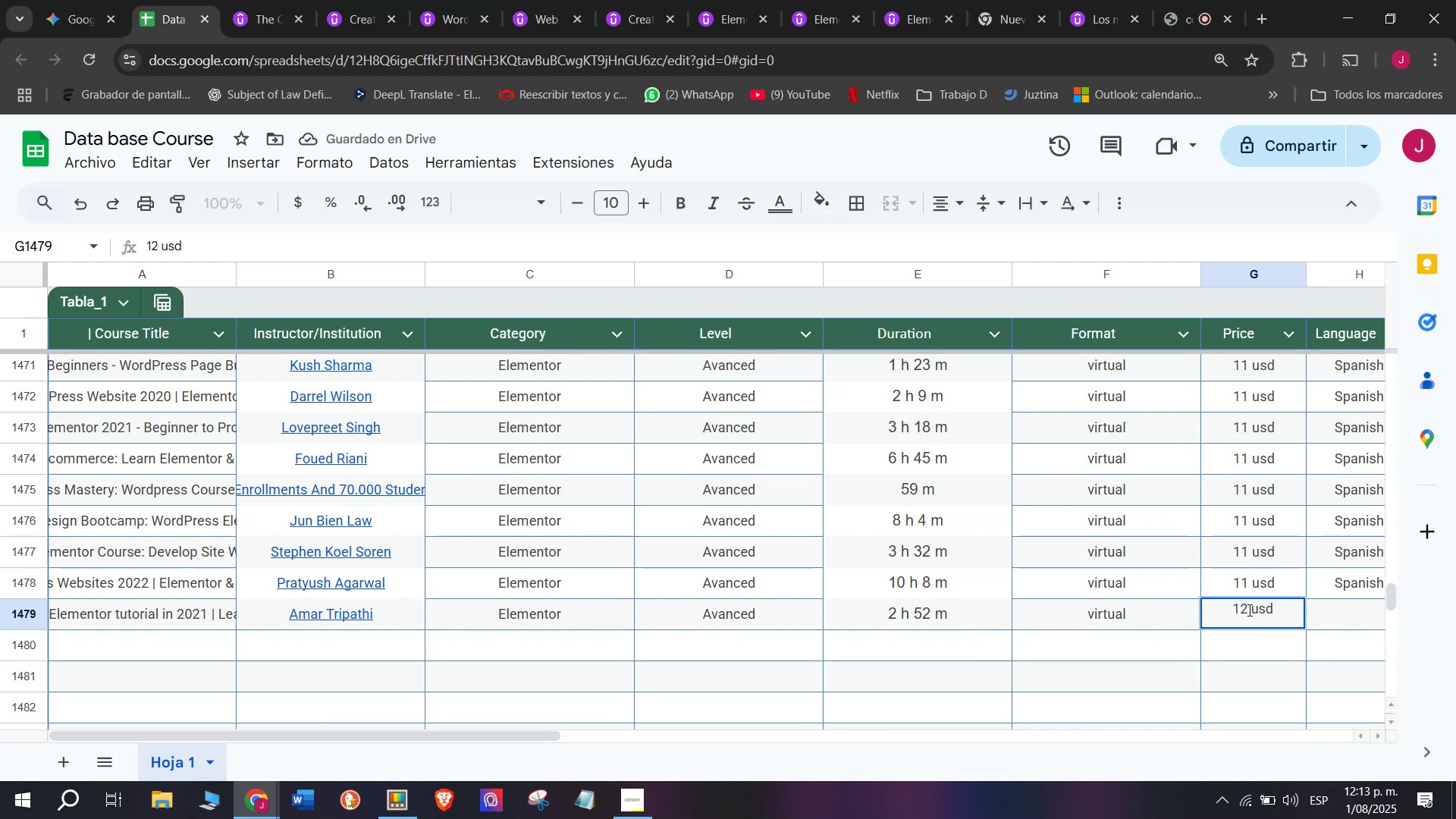 
left_click([1335, 605])
 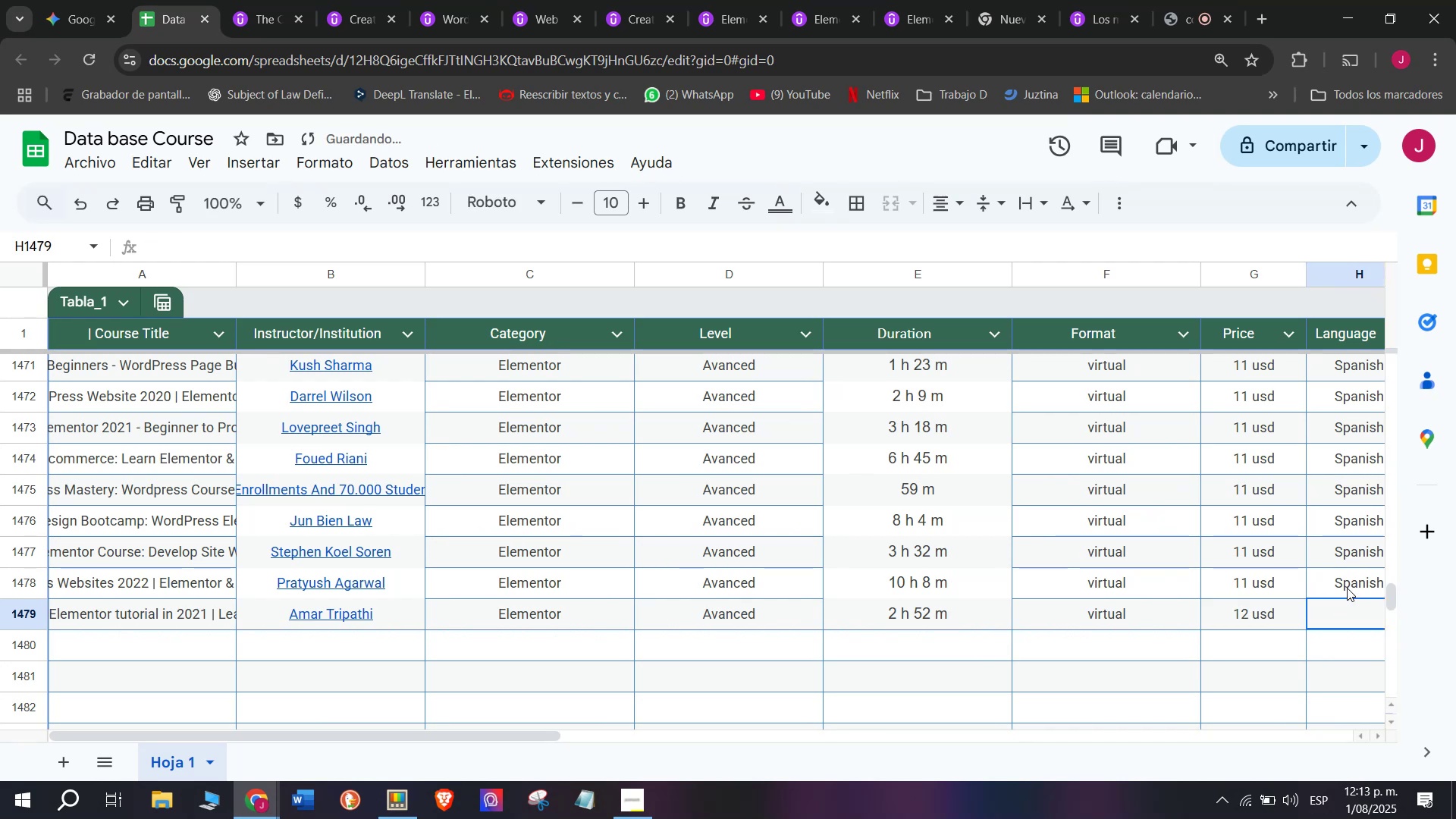 
key(Control+ControlLeft)
 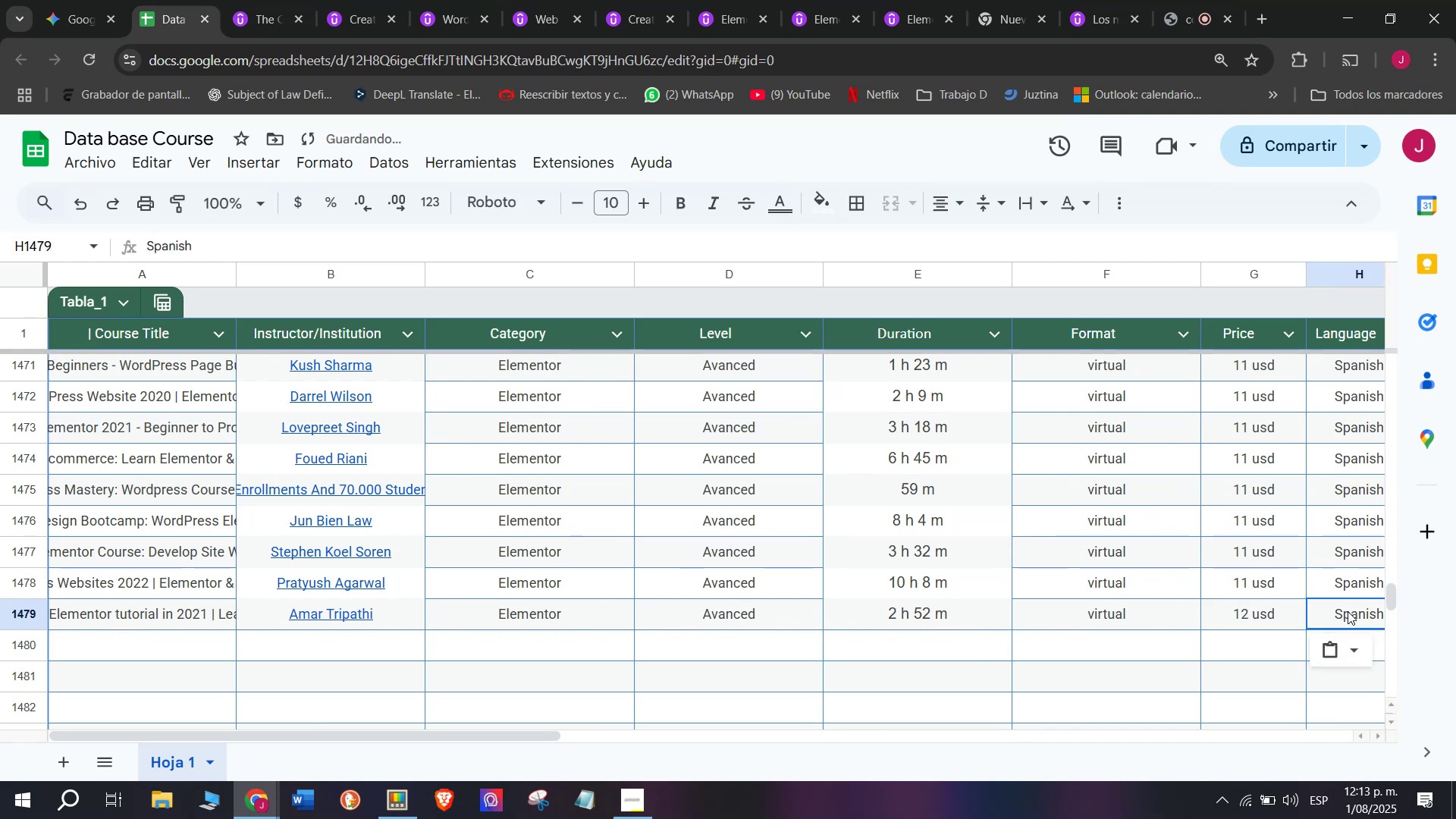 
key(Break)
 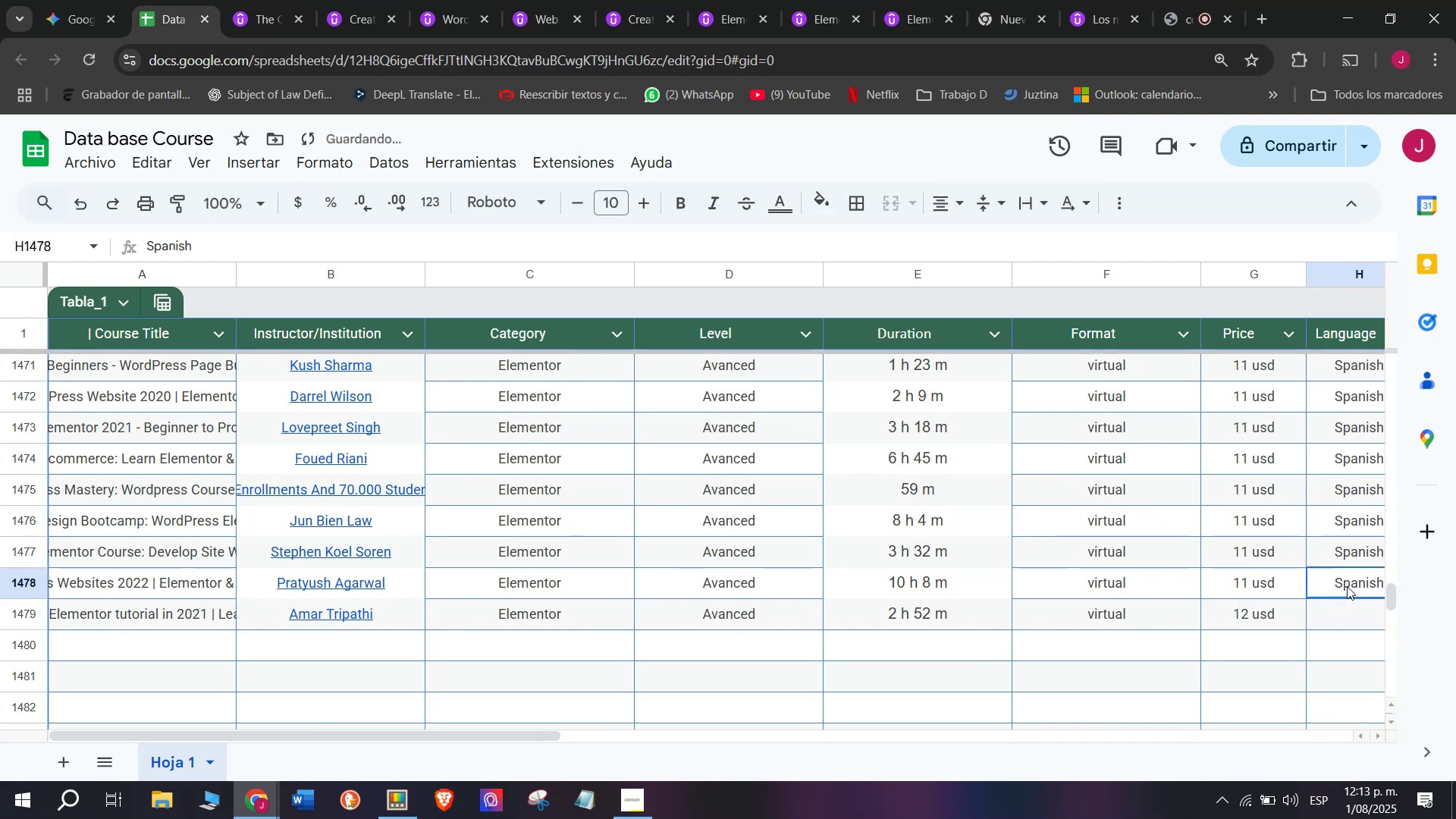 
key(Control+C)
 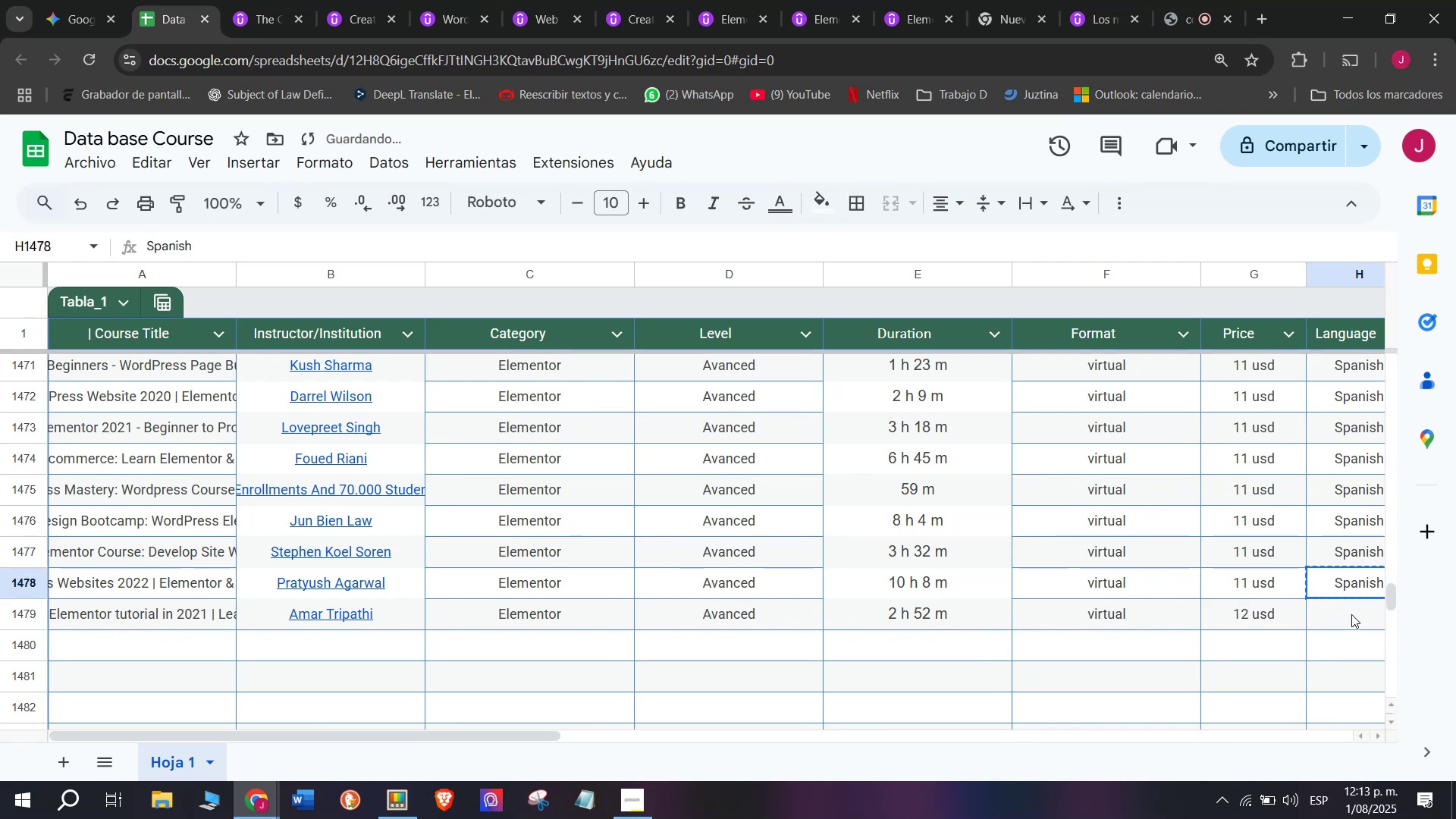 
double_click([1351, 614])
 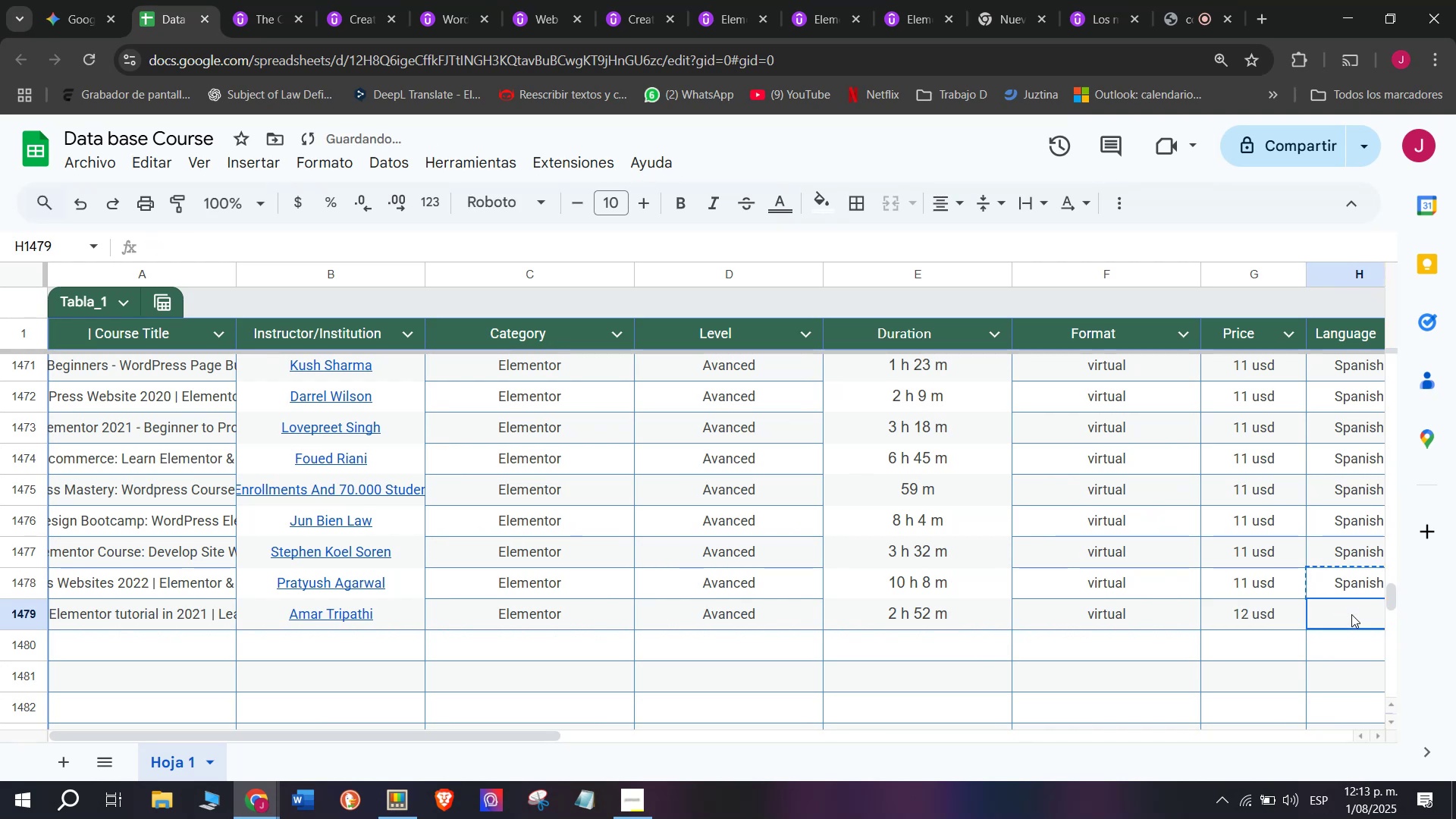 
key(Z)
 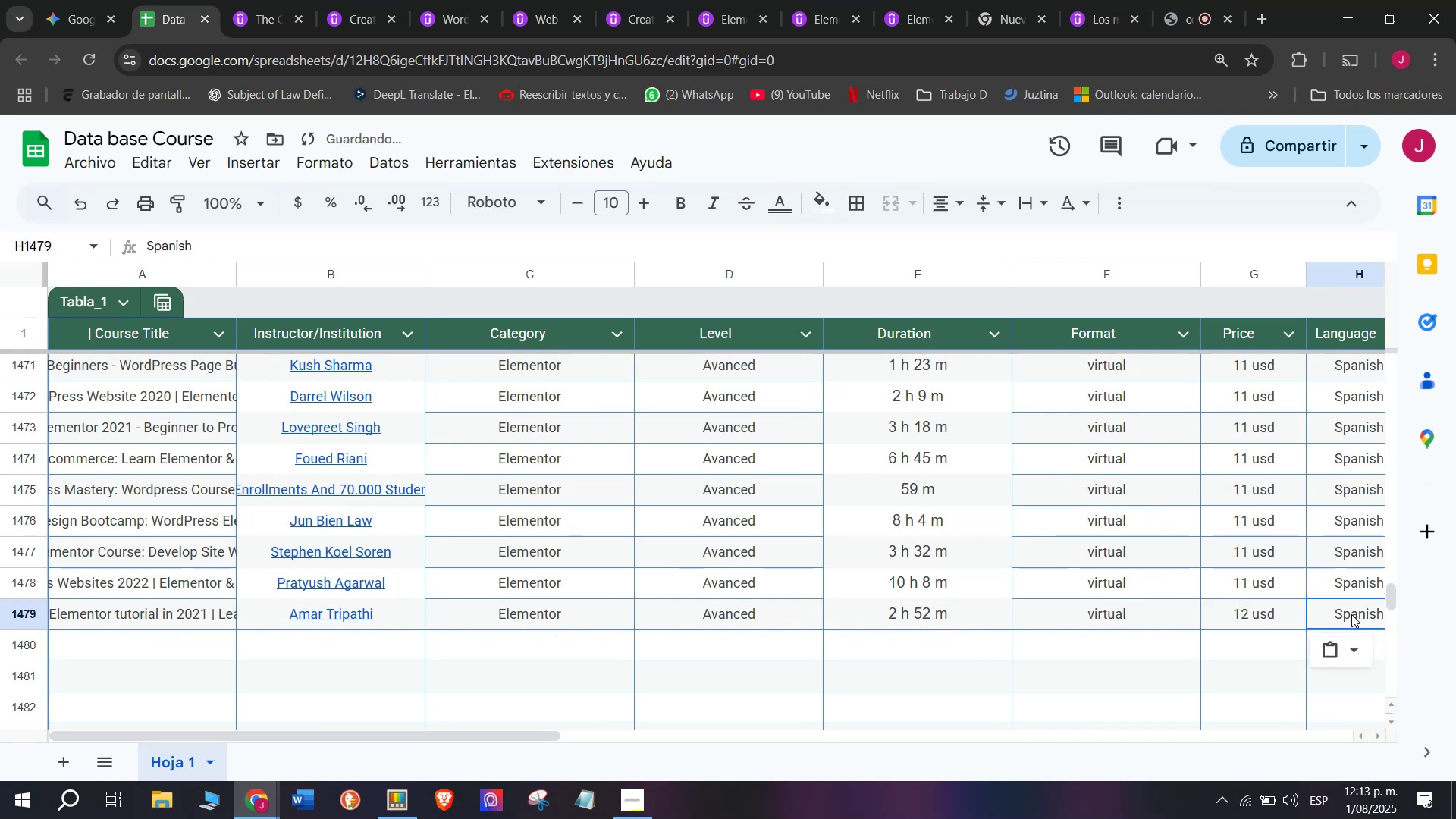 
key(Control+ControlLeft)
 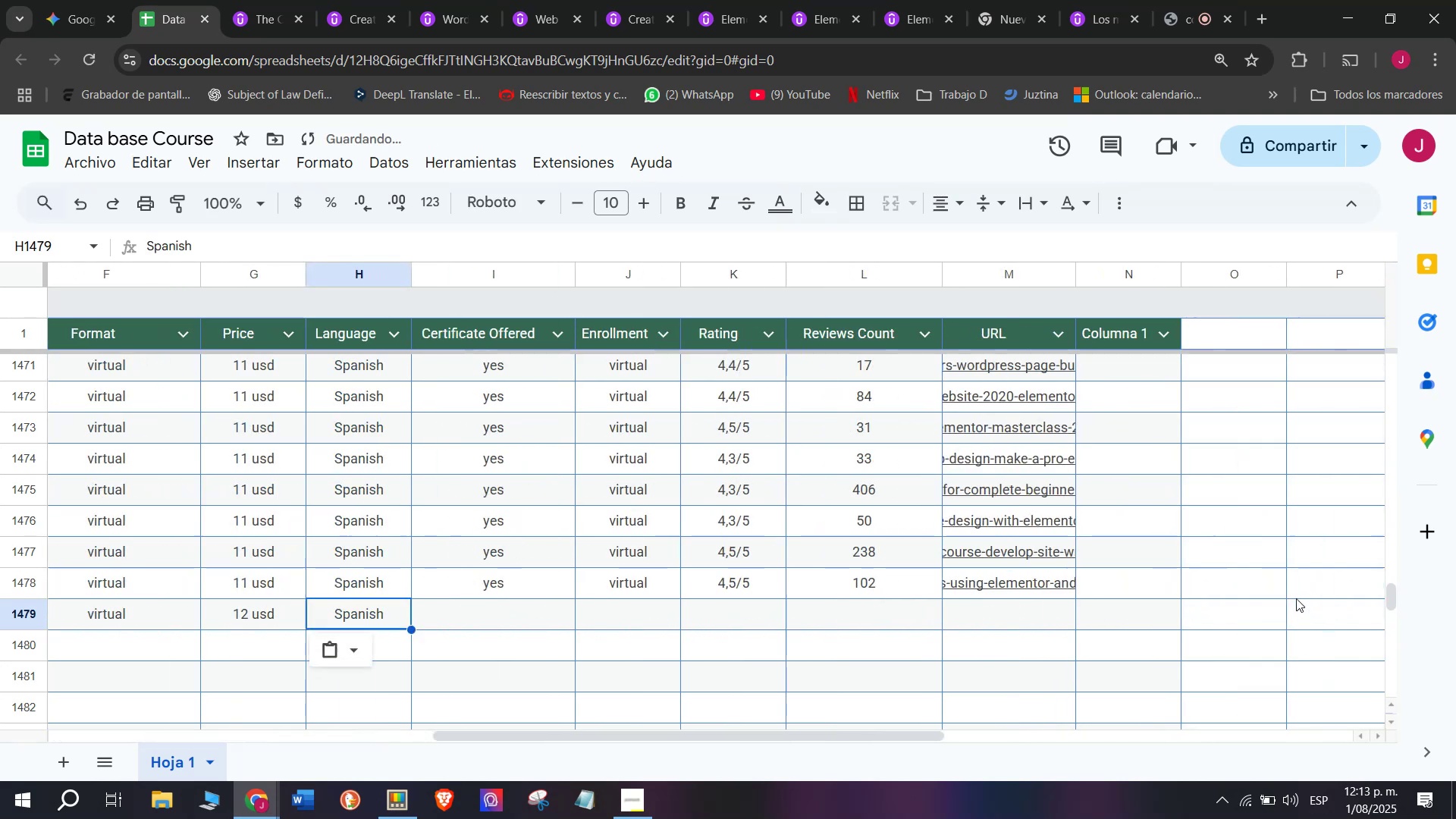 
key(Control+V)
 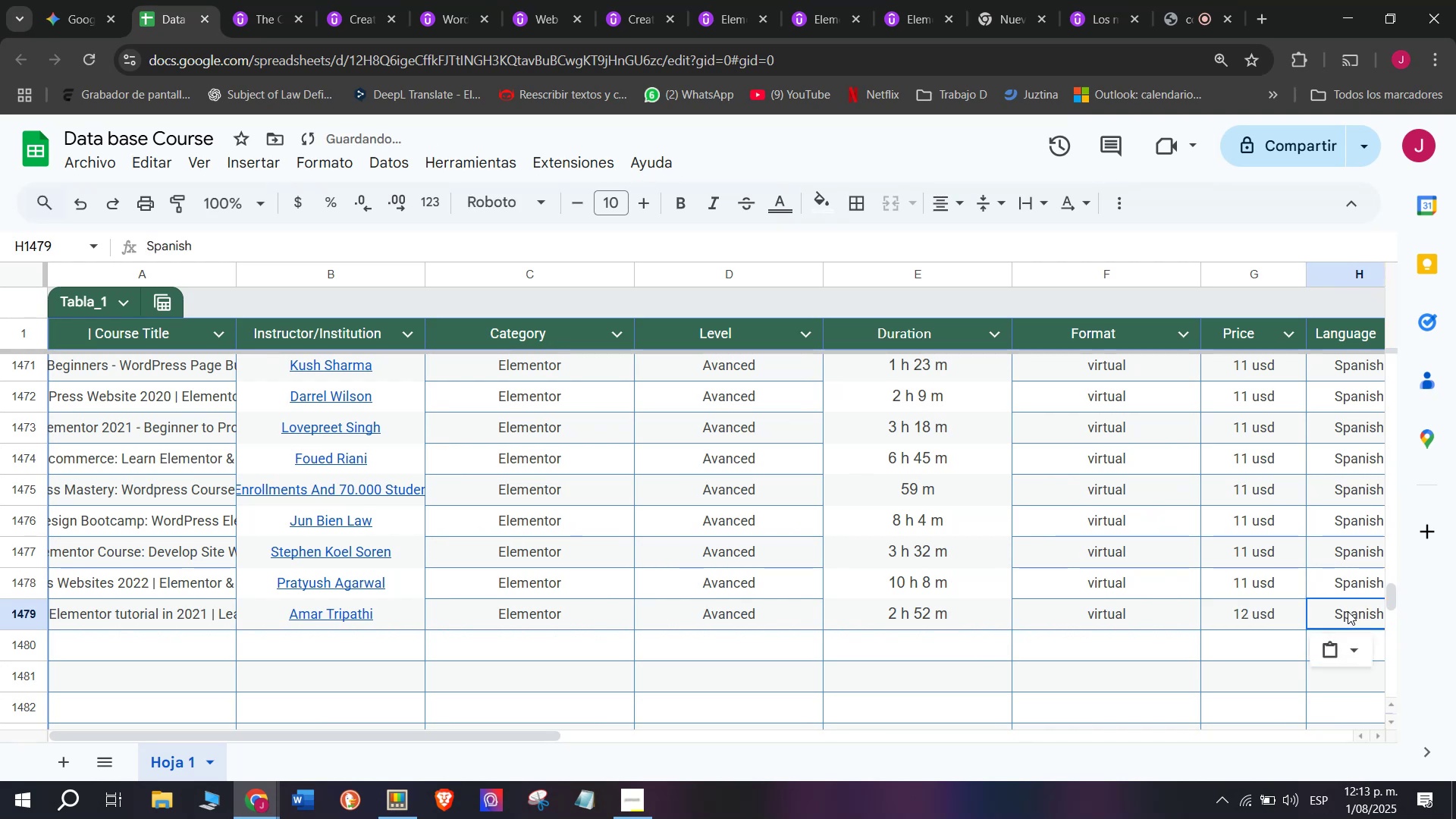 
scroll: coordinate [256, 693], scroll_direction: down, amount: 3.0
 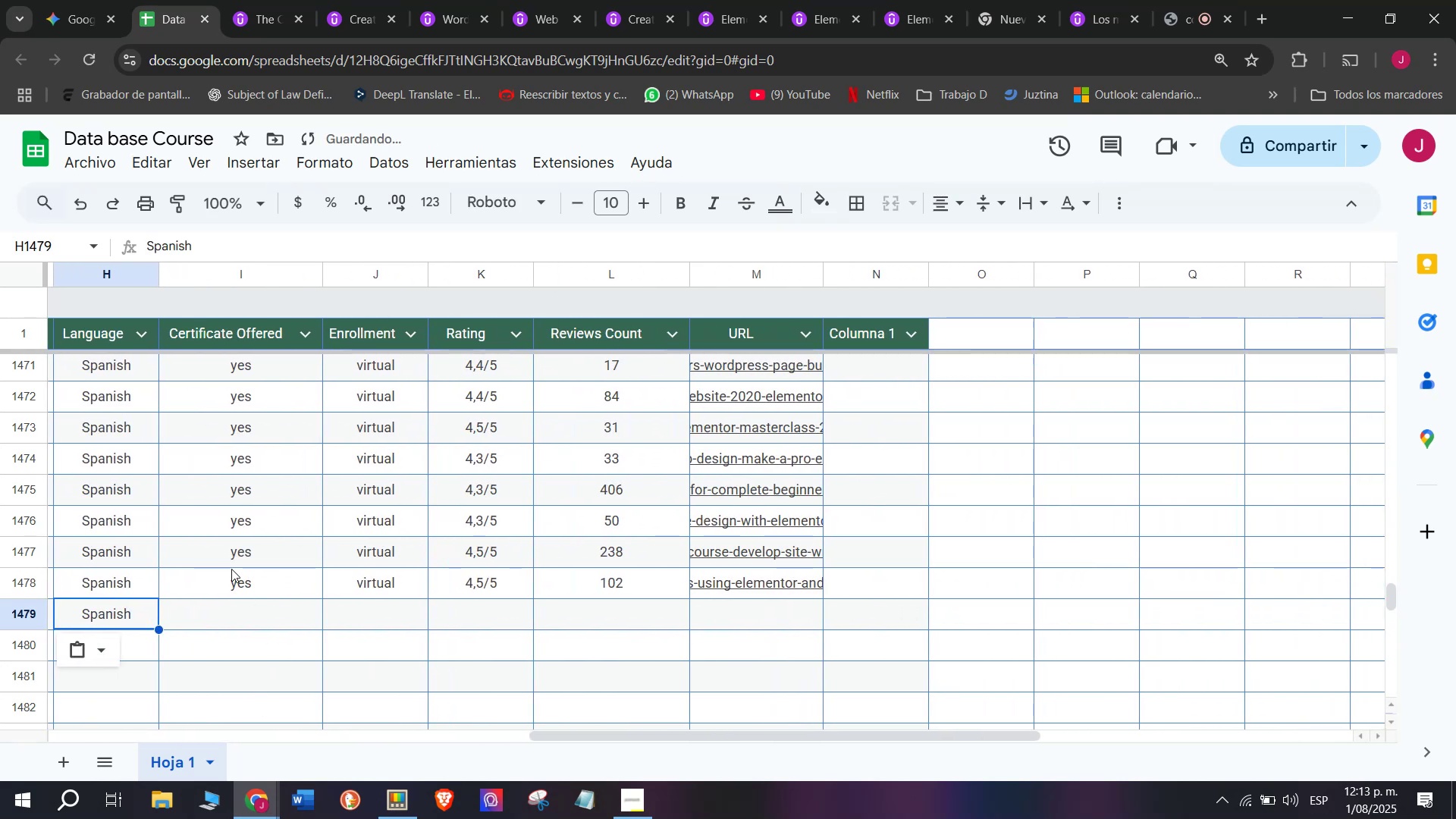 
left_click([231, 566])
 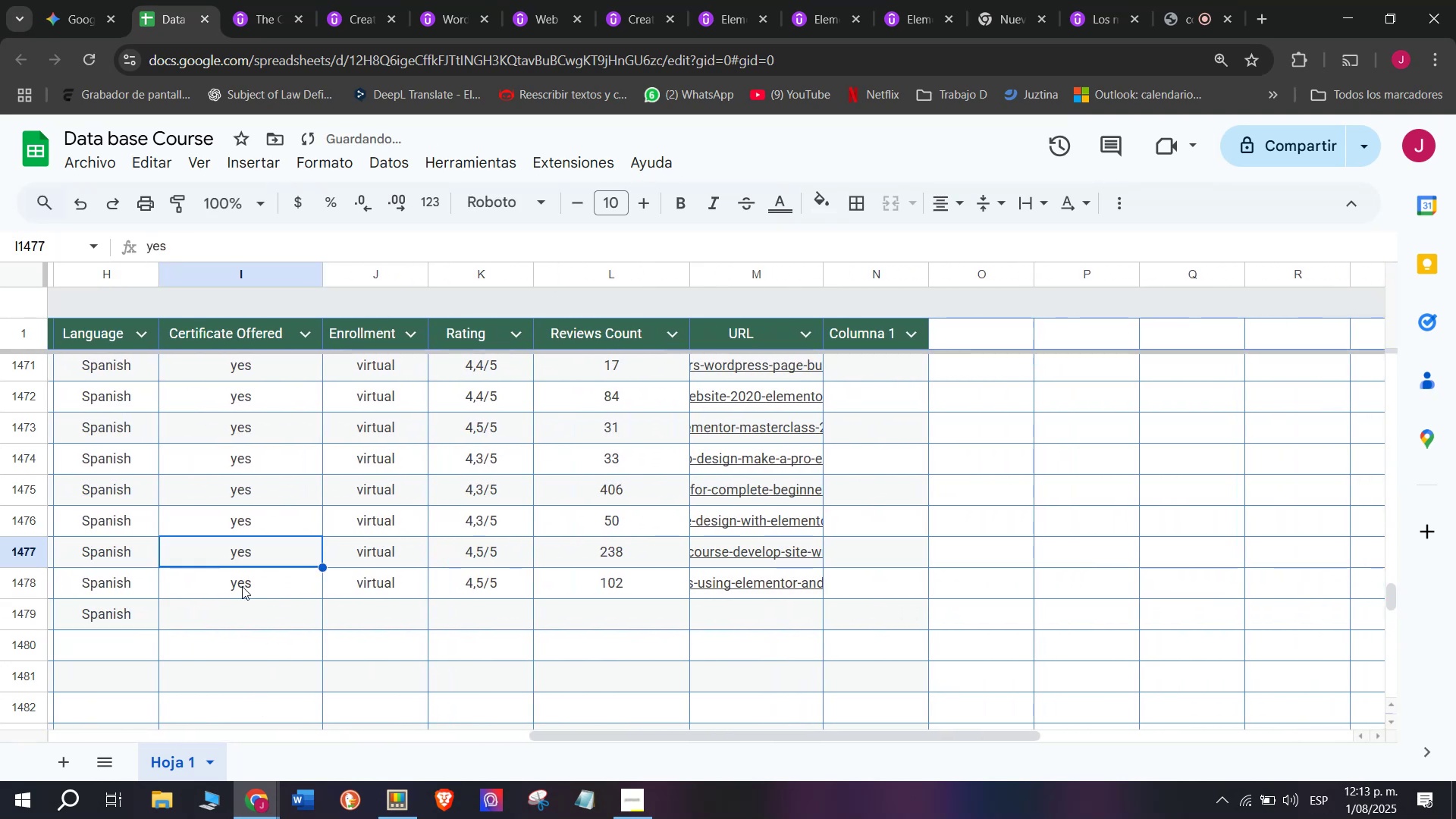 
key(Break)
 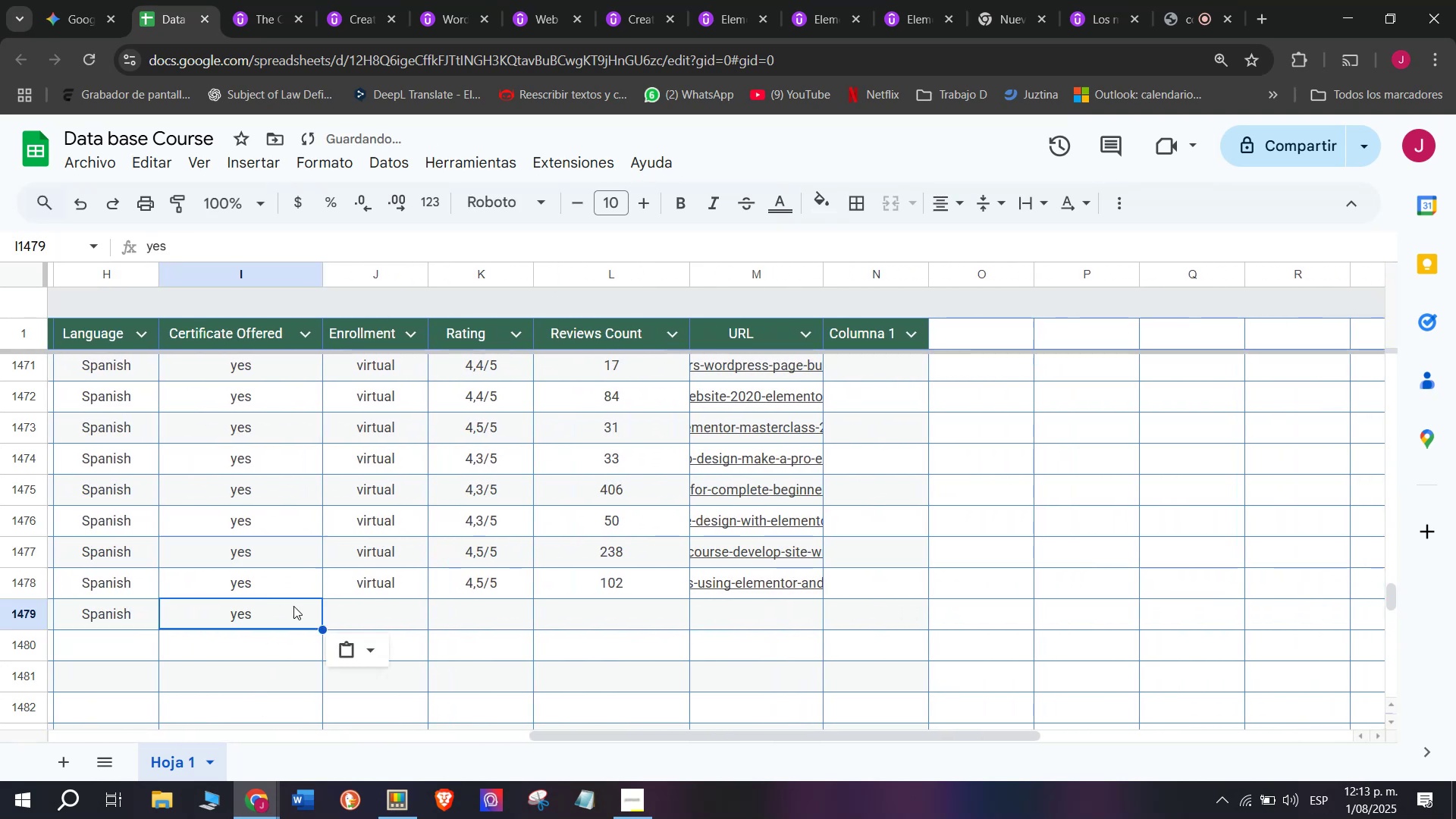 
key(Control+ControlLeft)
 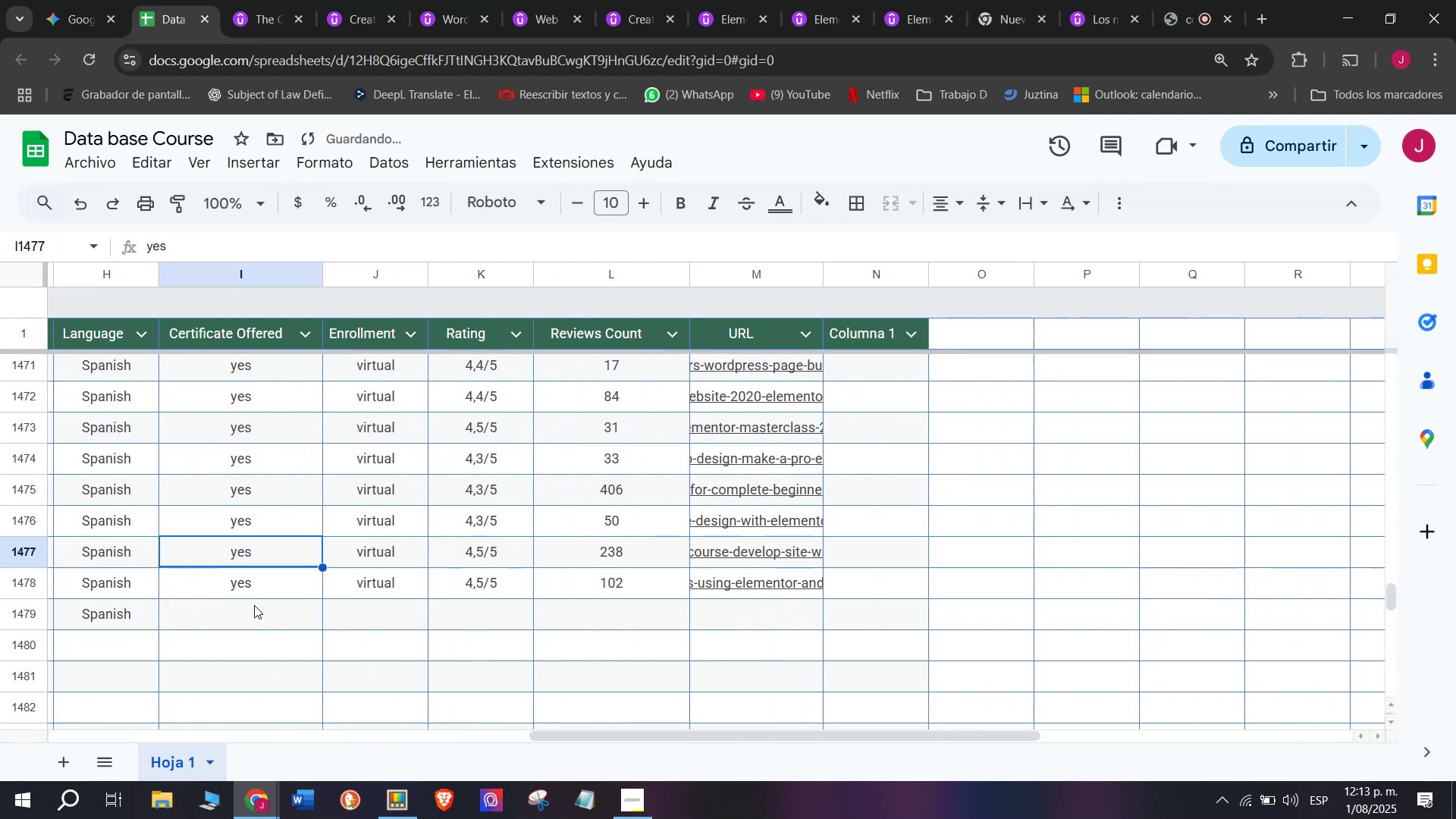 
key(Control+C)
 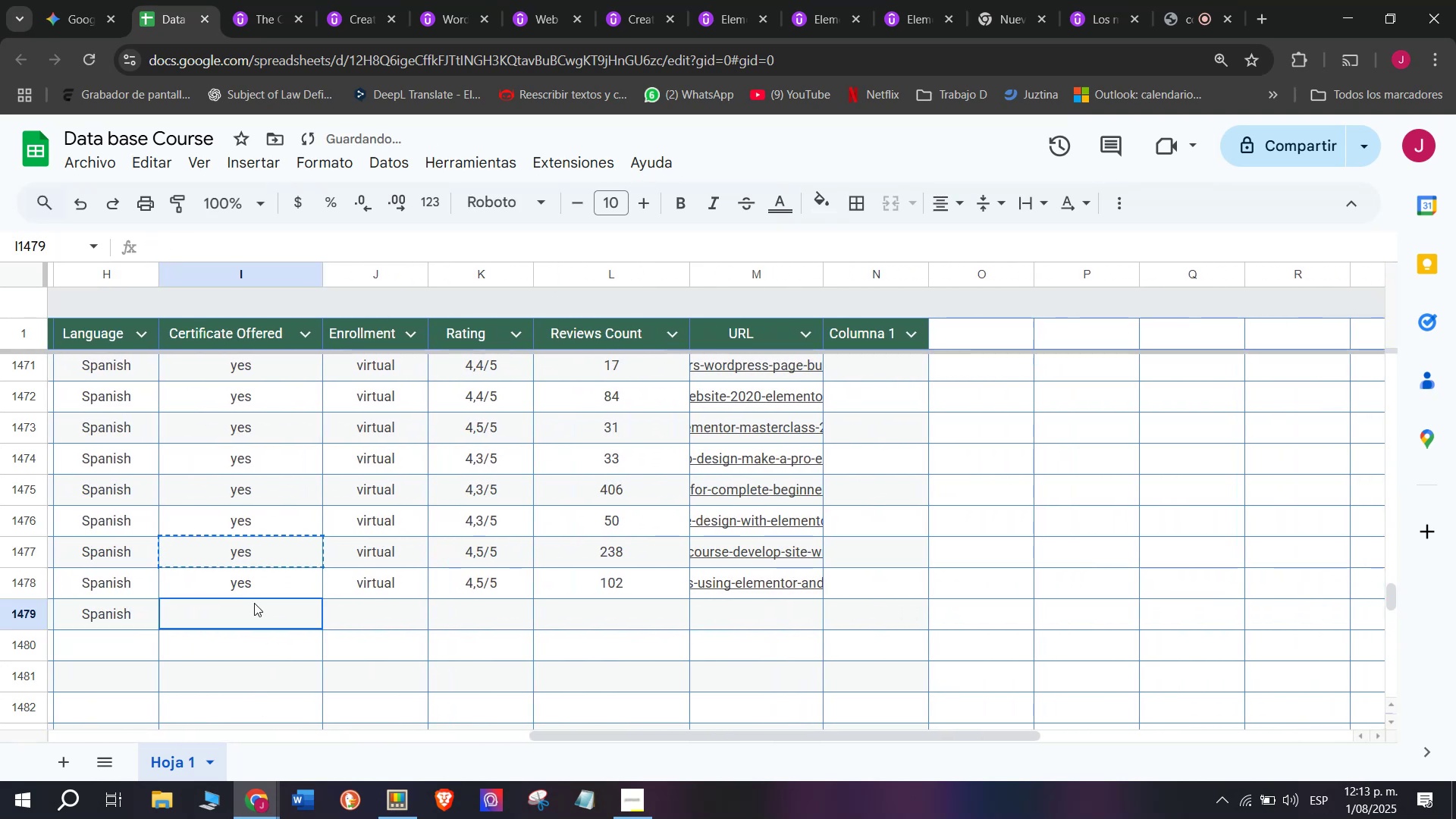 
key(Z)
 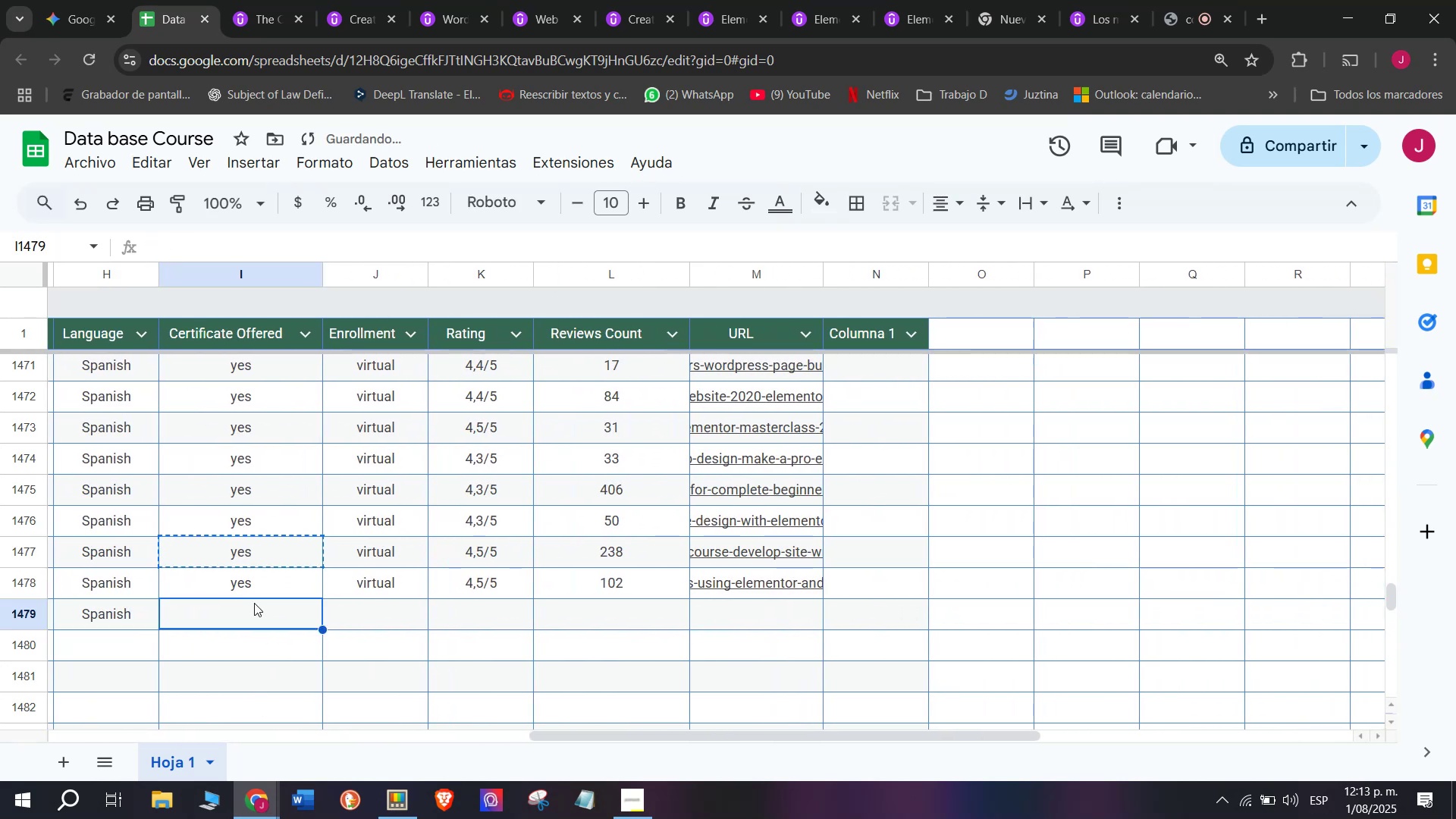 
key(Control+ControlLeft)
 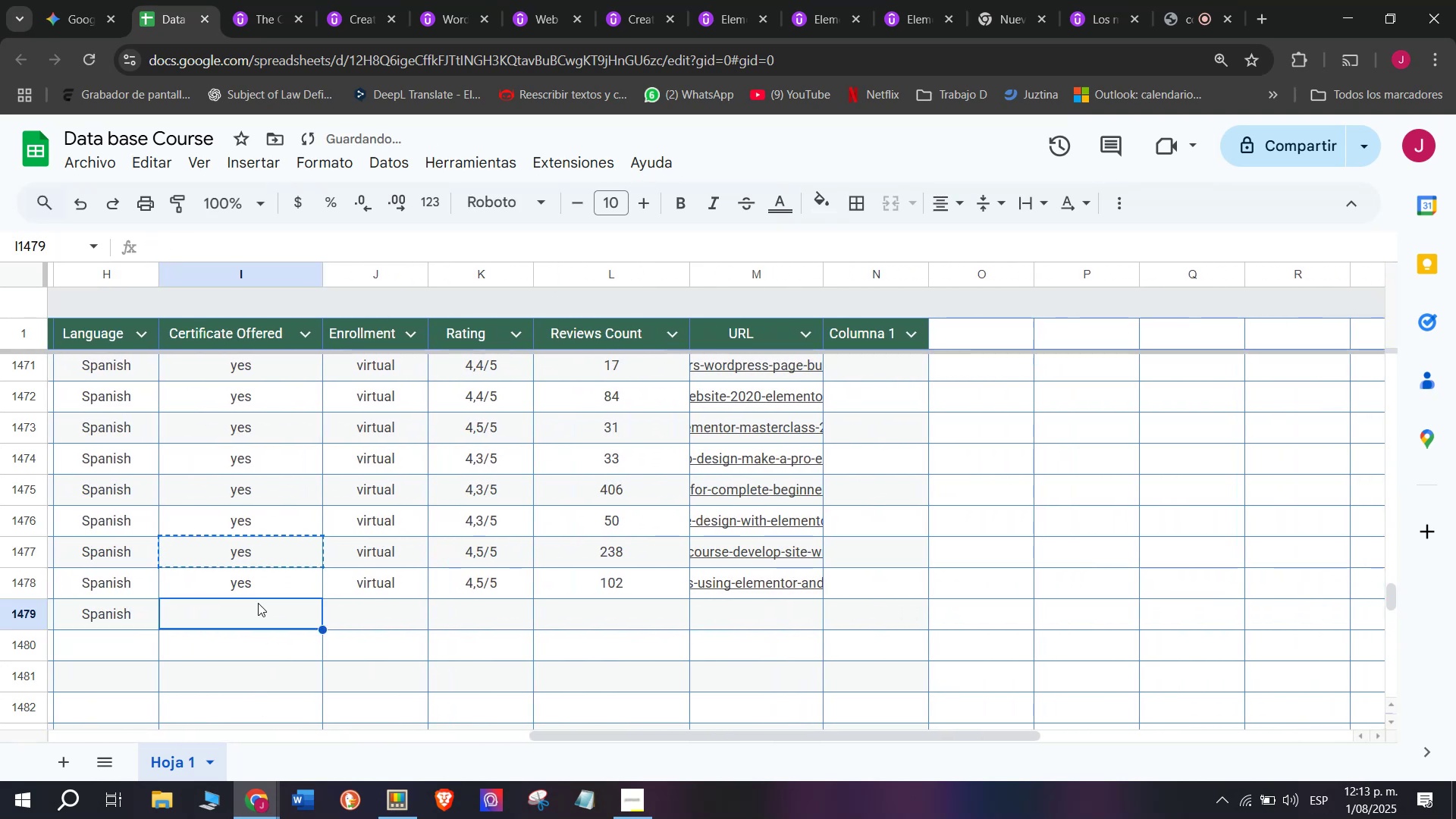 
key(Control+V)
 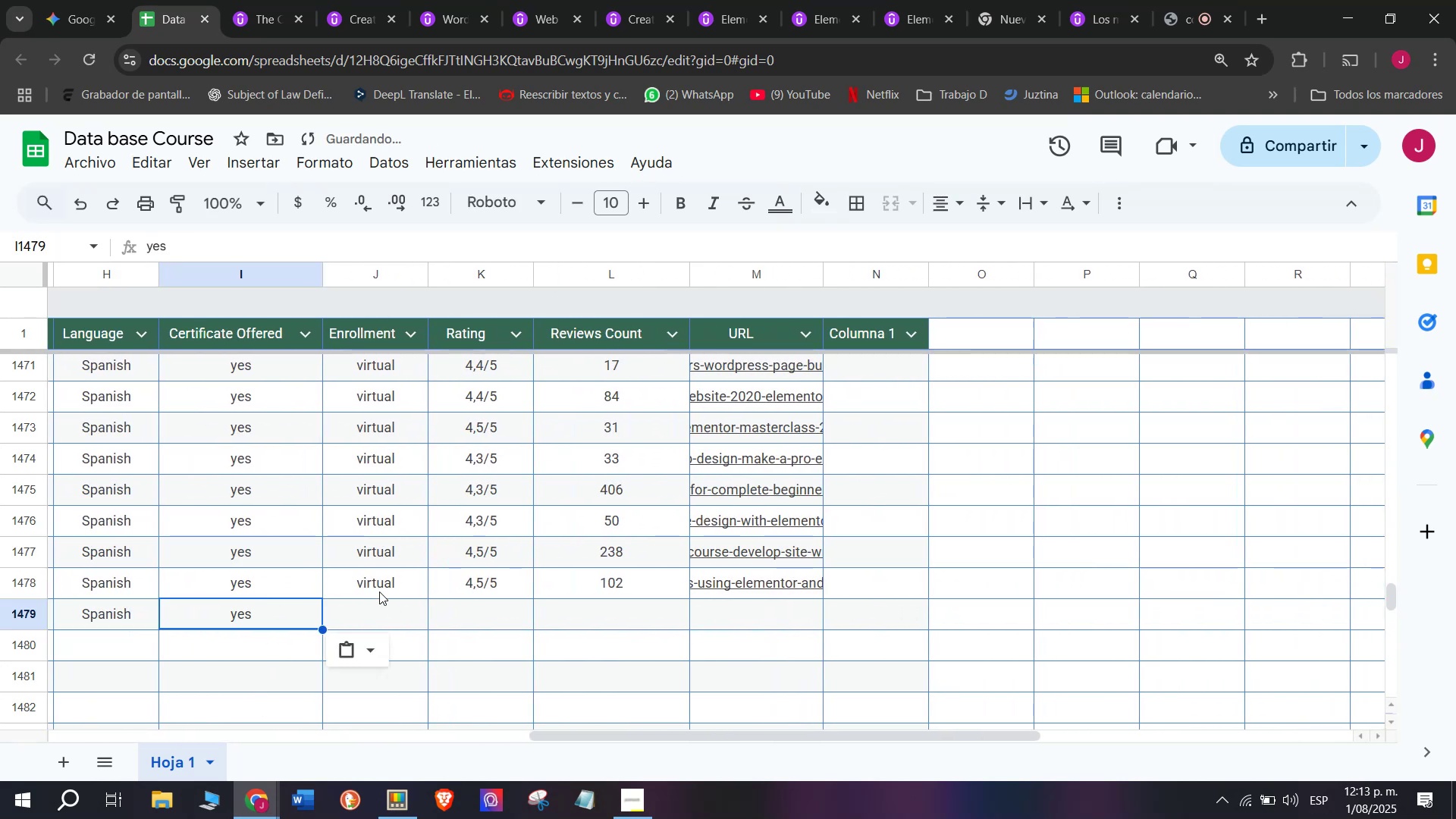 
key(Control+ControlLeft)
 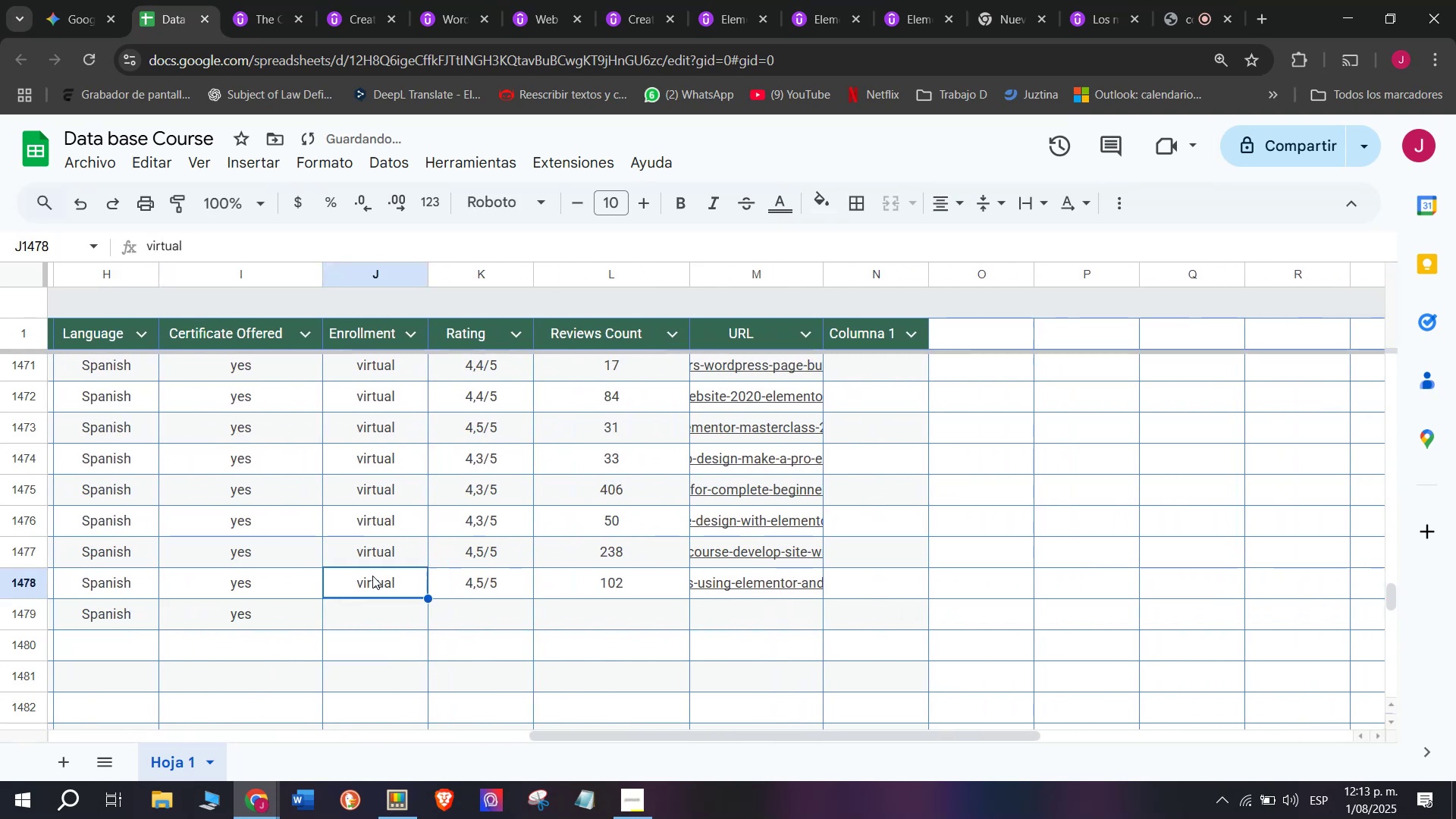 
key(Break)
 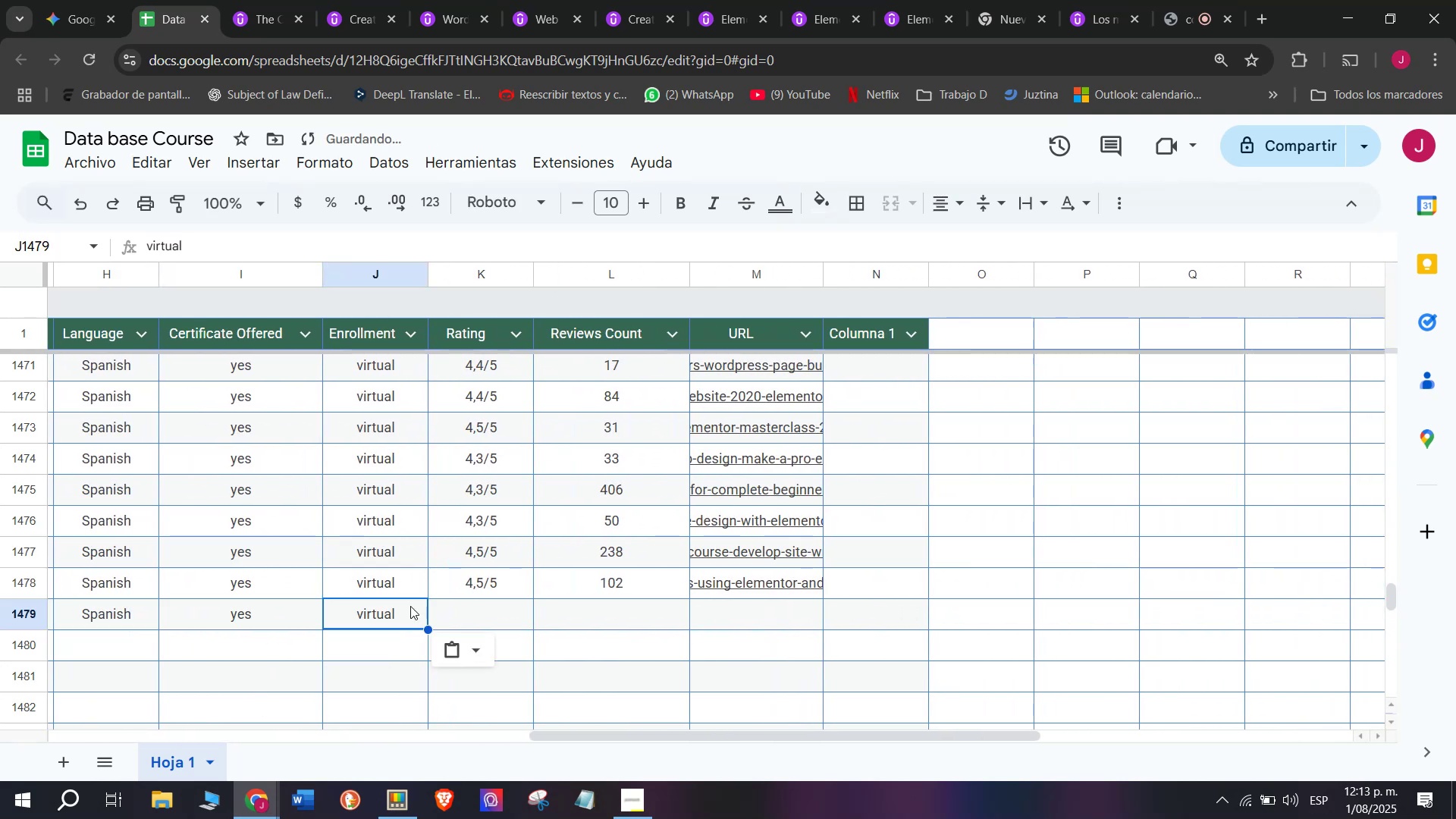 
key(Control+C)
 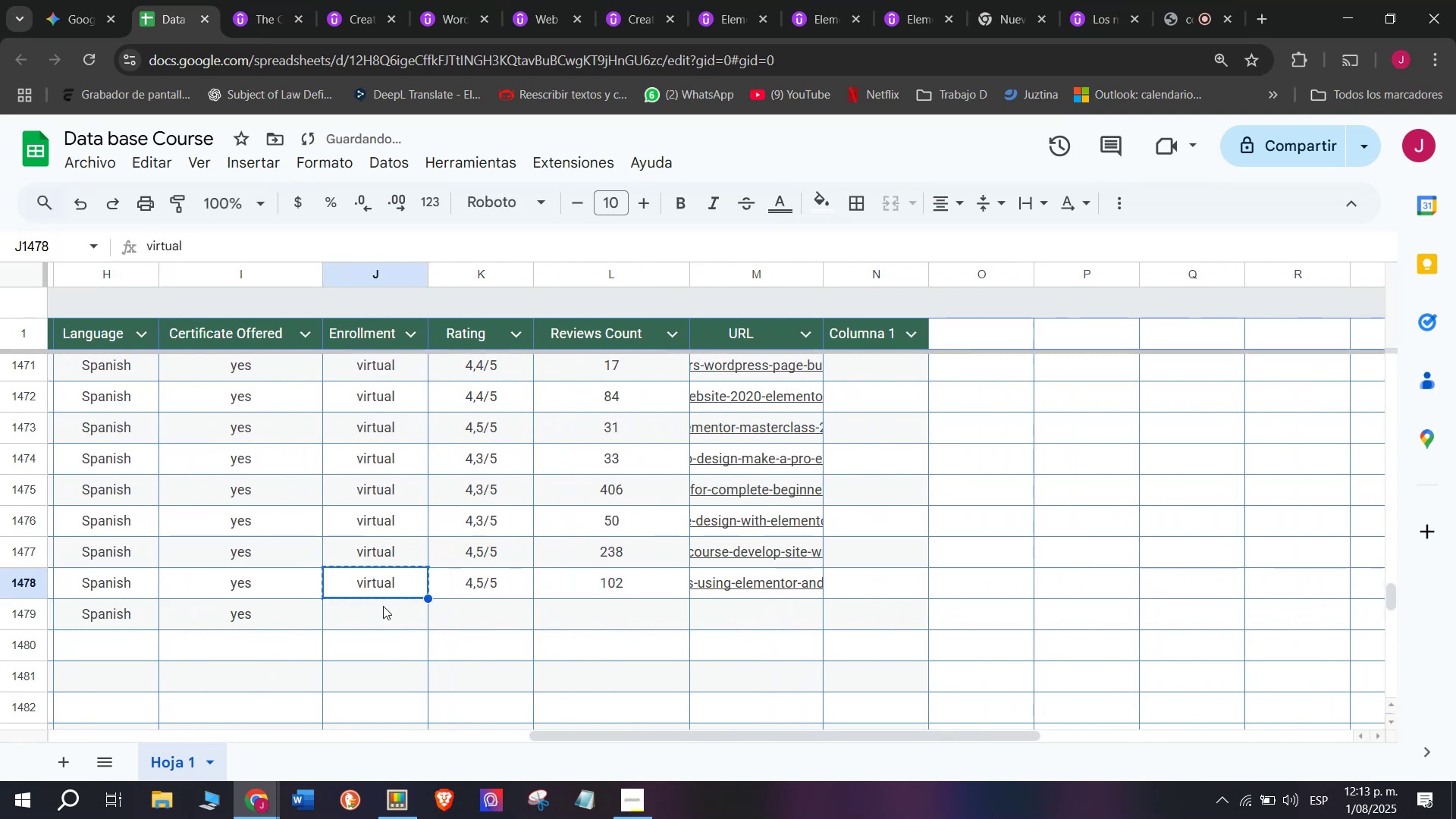 
double_click([383, 606])
 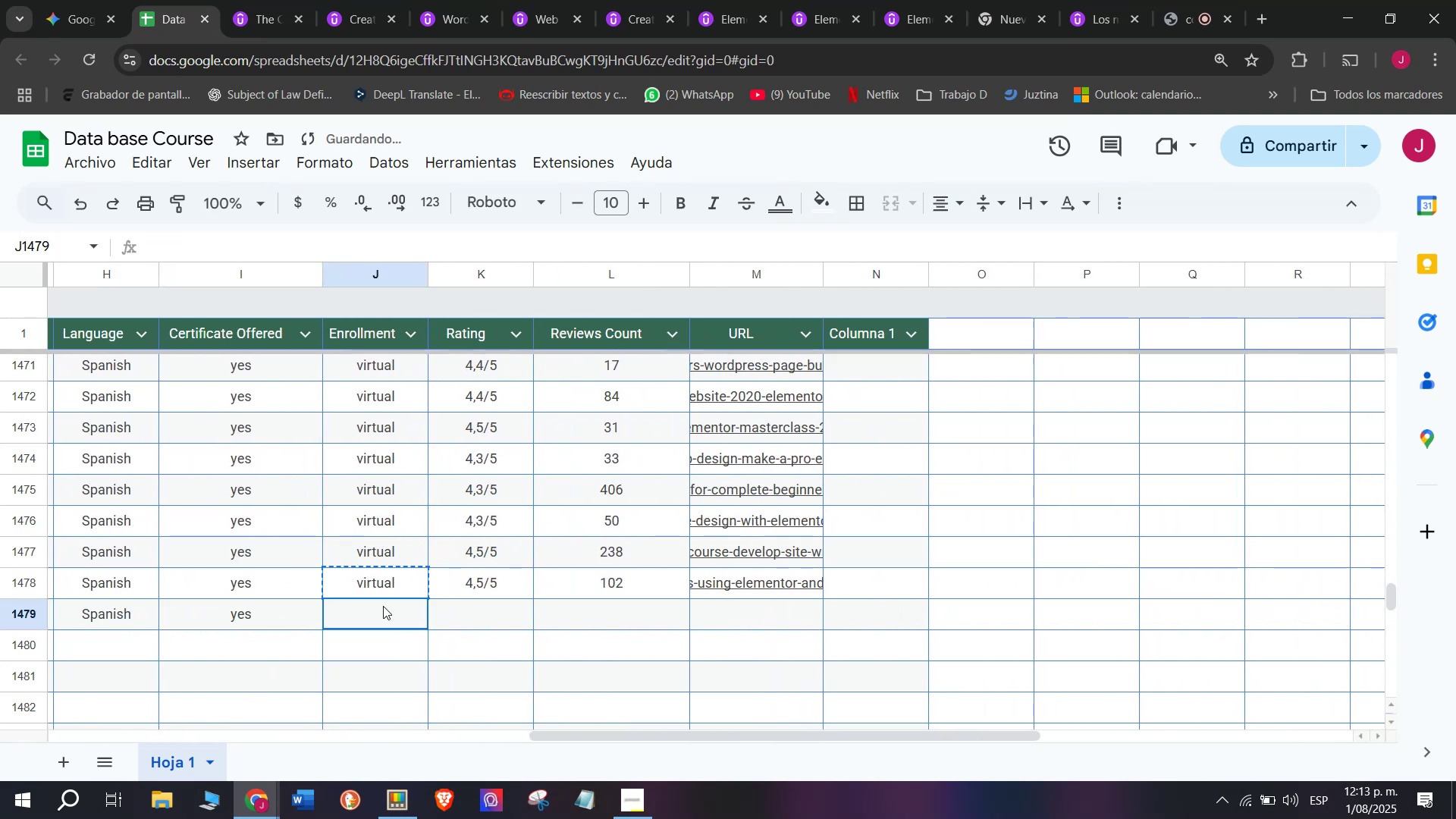 
key(Control+ControlLeft)
 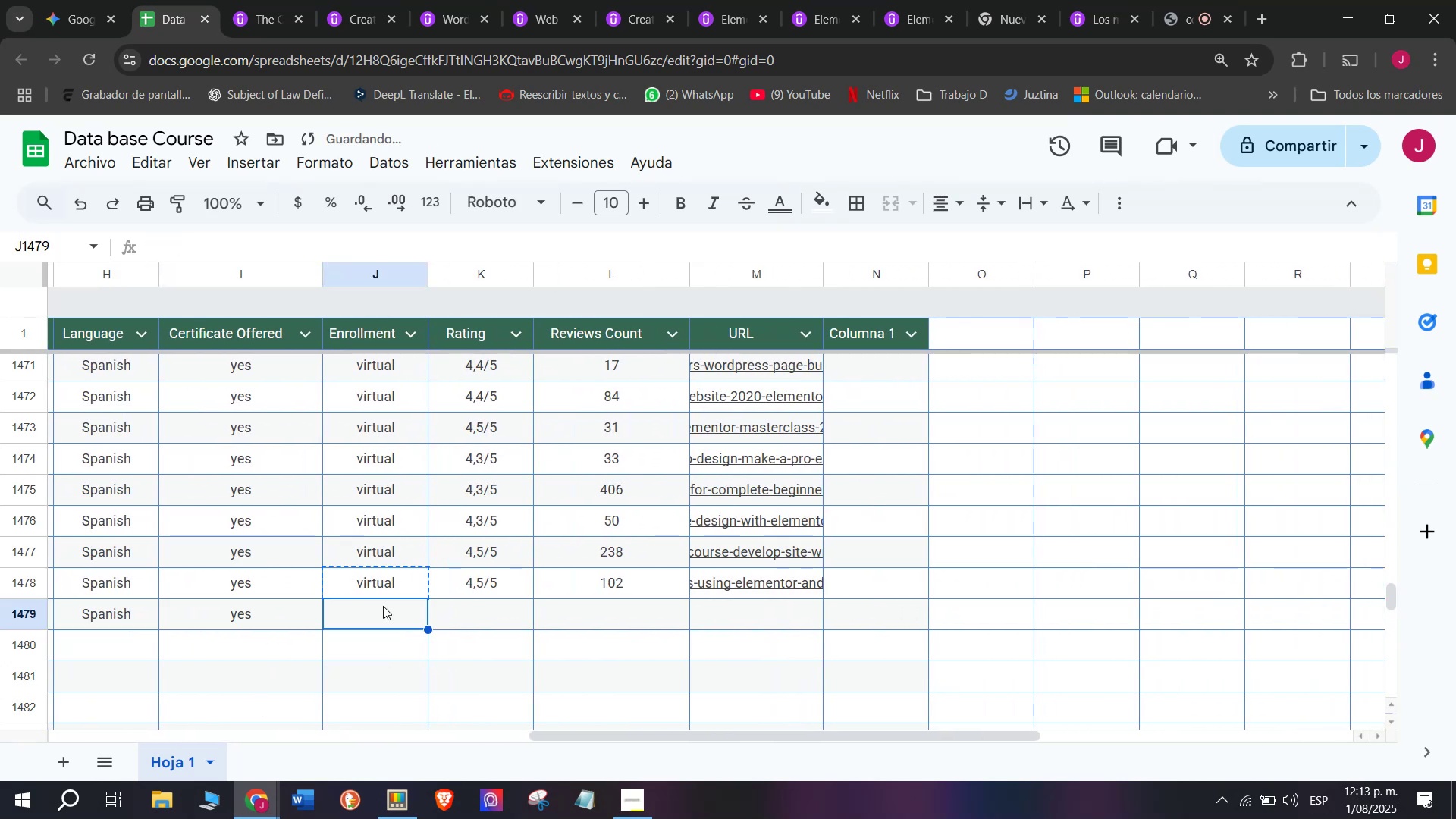 
key(Z)
 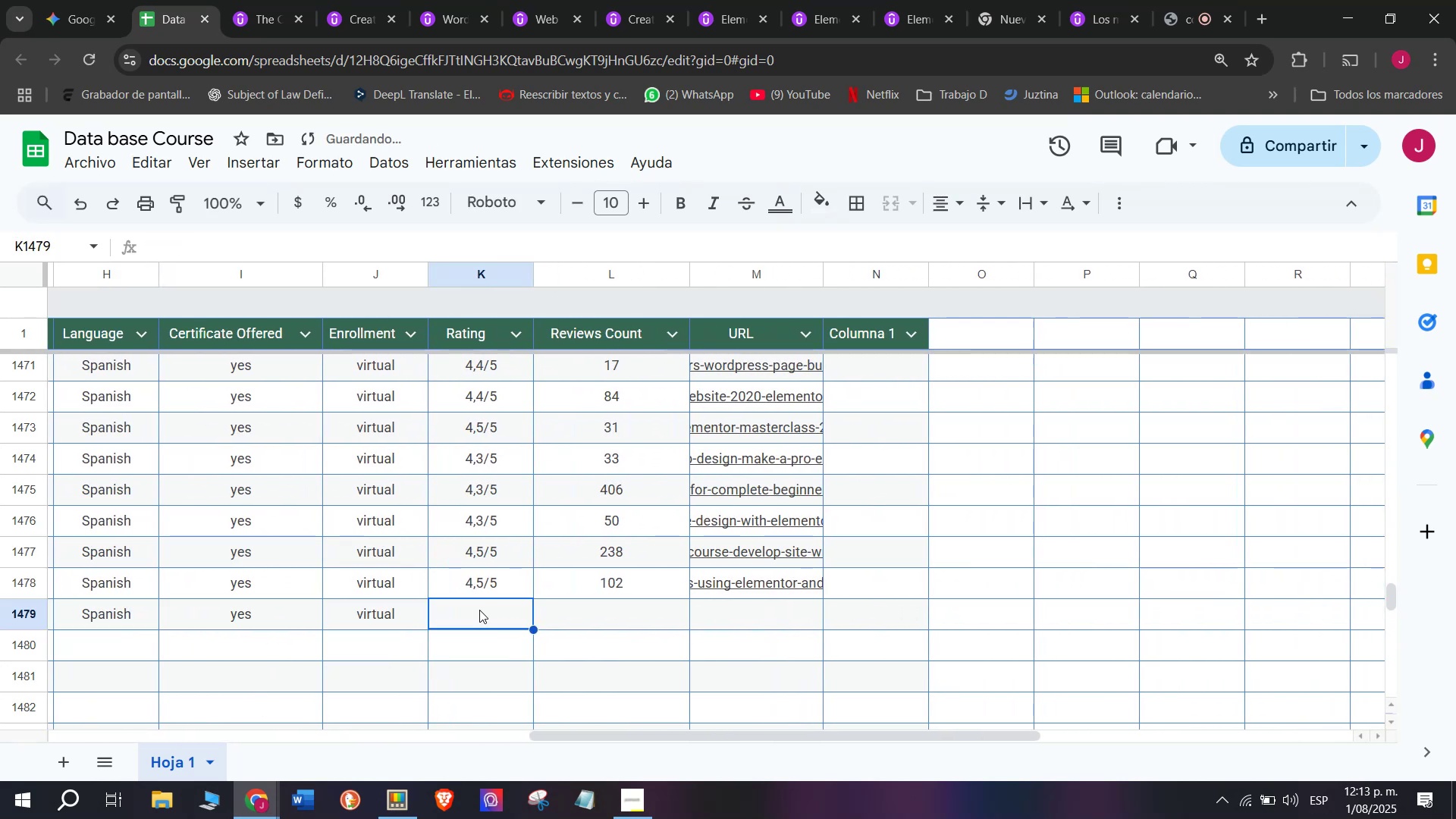 
key(Control+V)
 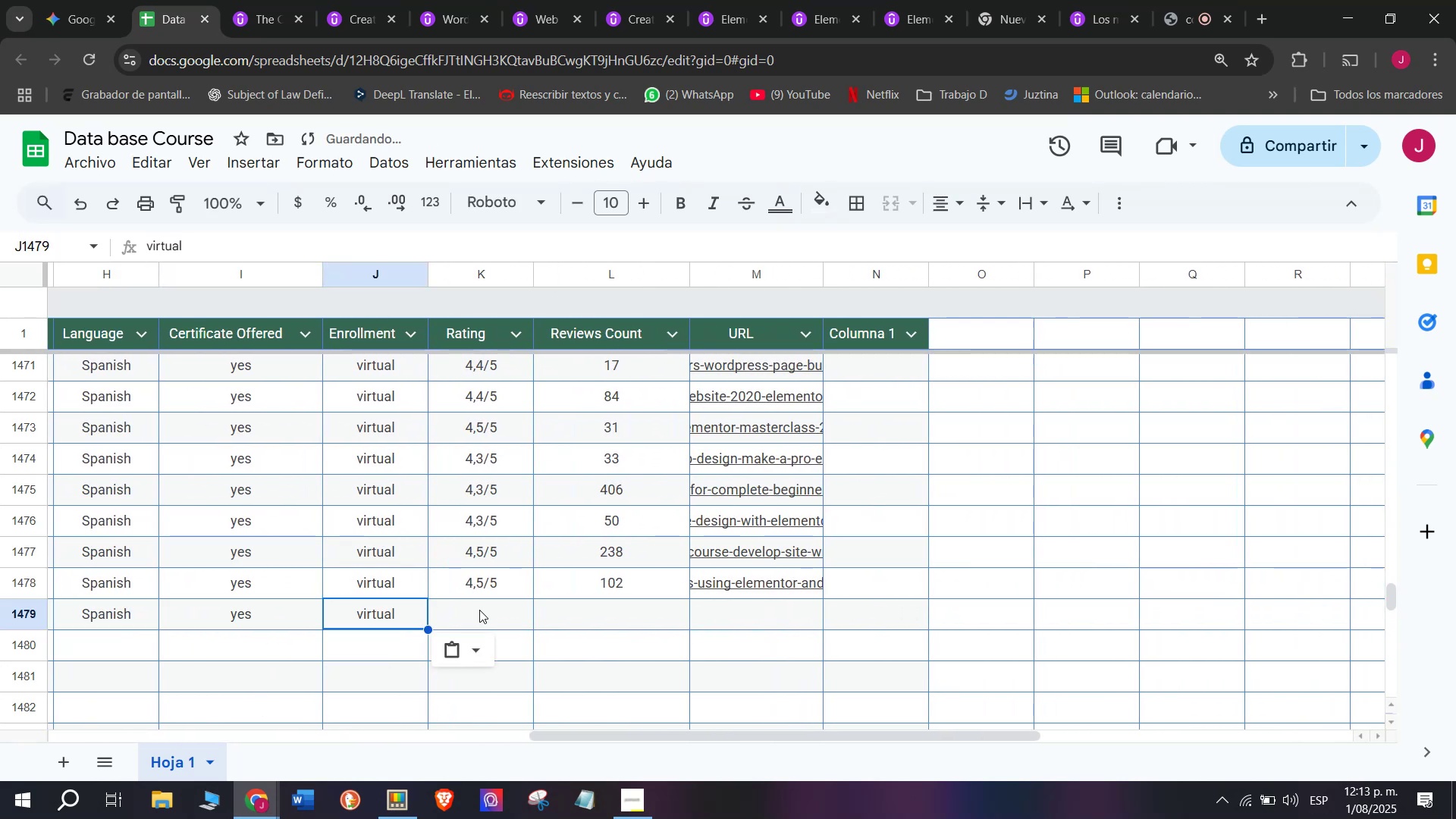 
triple_click([479, 610])
 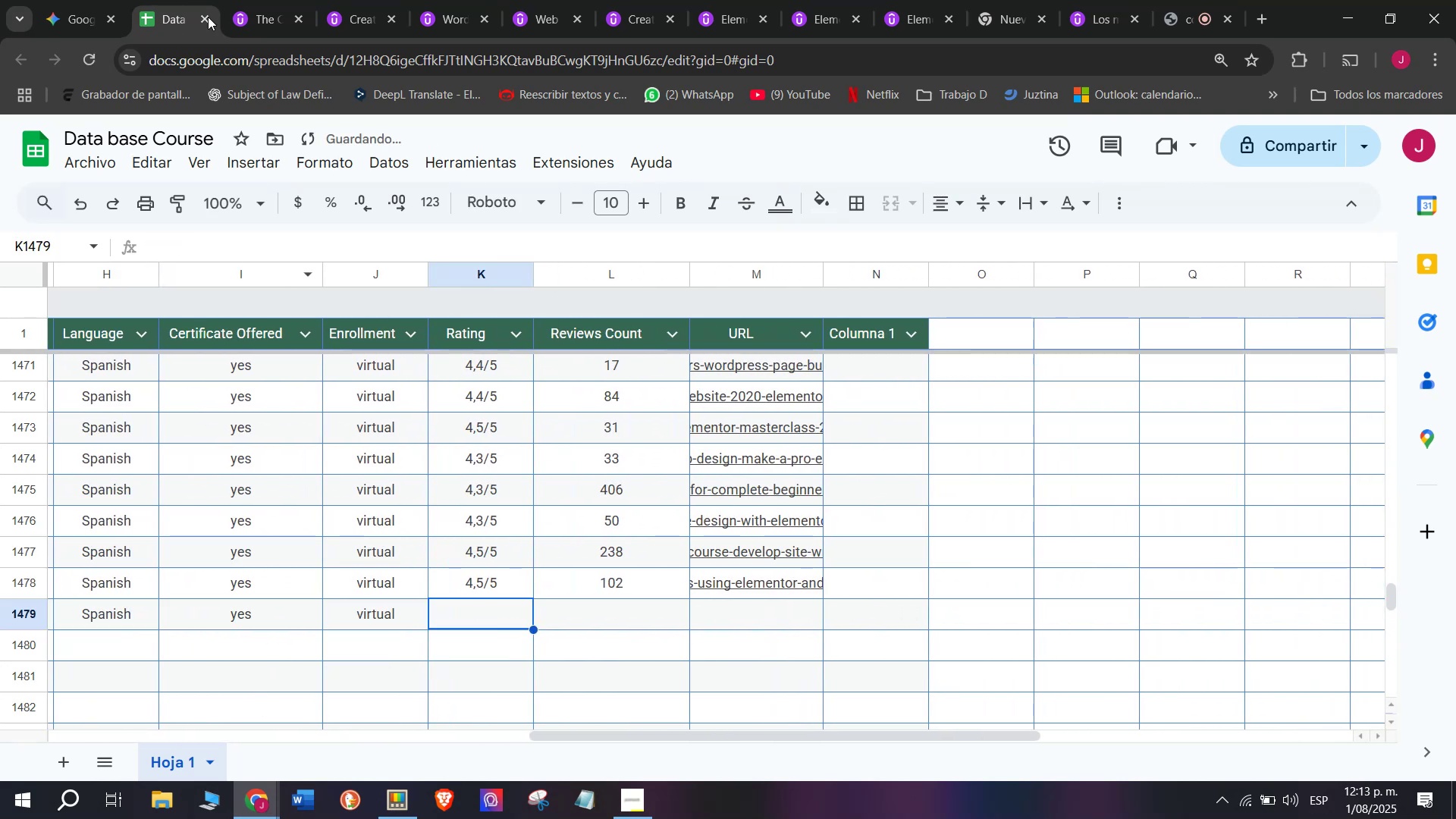 
left_click([258, 0])
 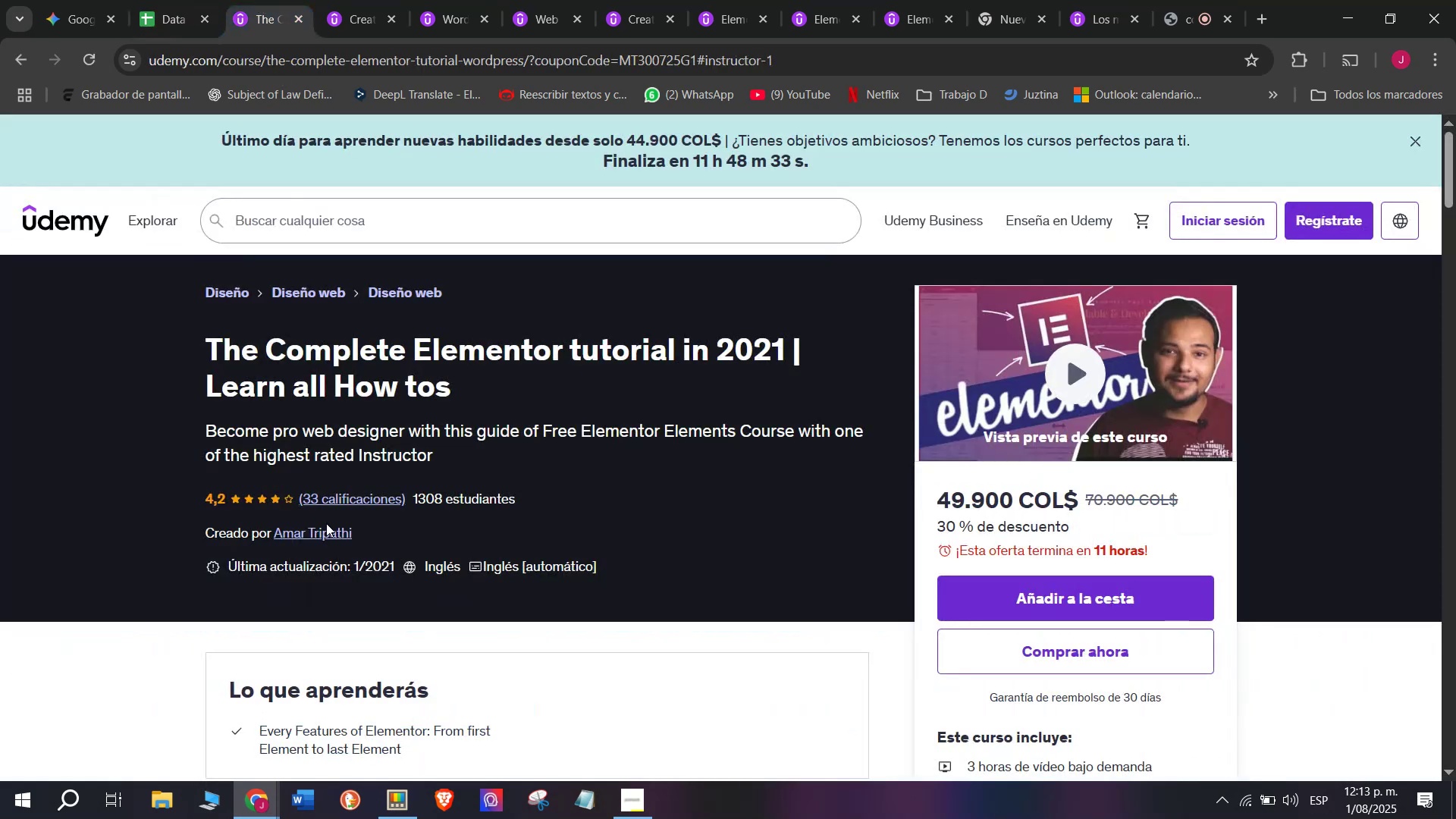 
scroll: coordinate [325, 529], scroll_direction: up, amount: 1.0
 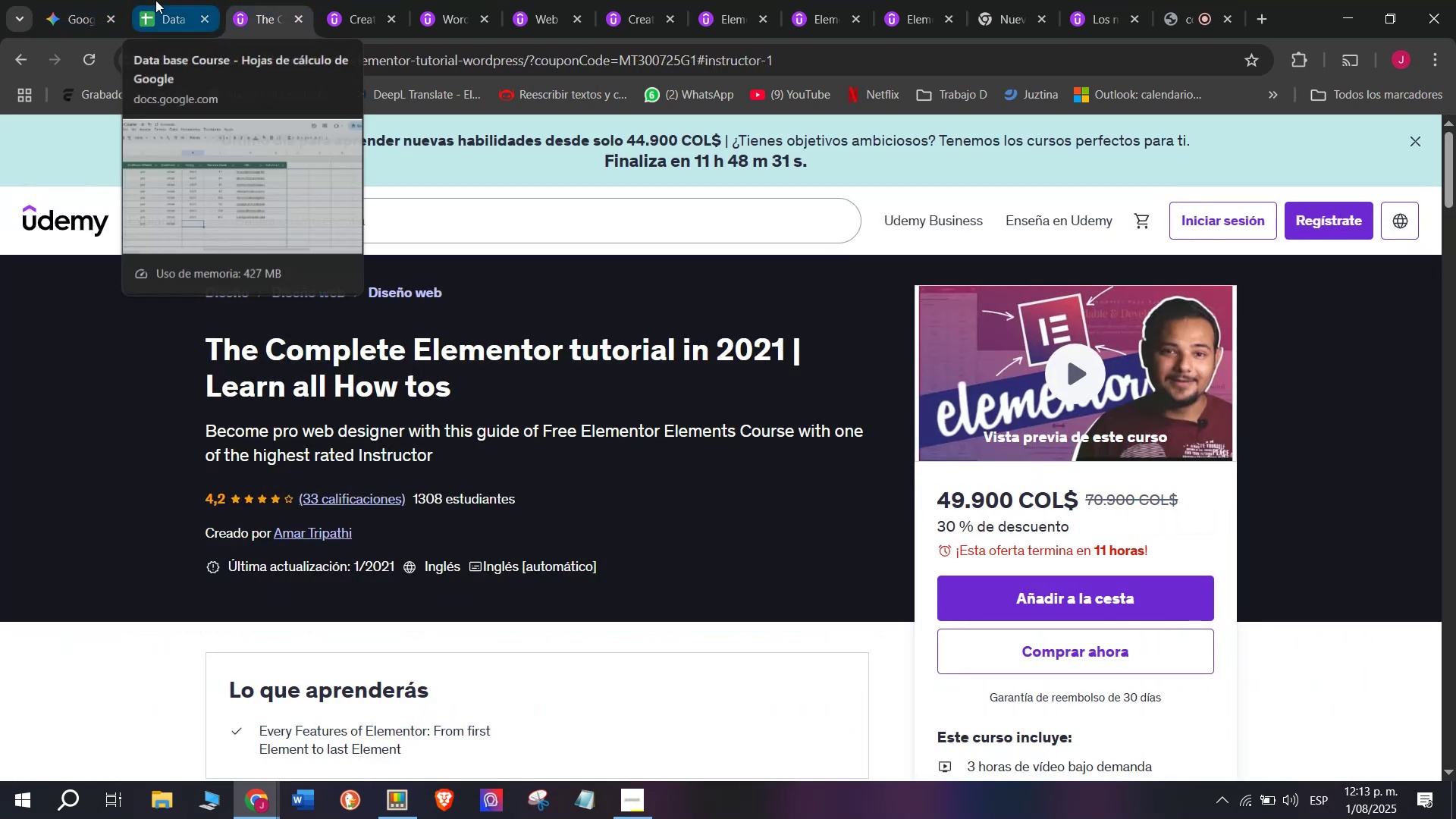 
left_click([155, 0])
 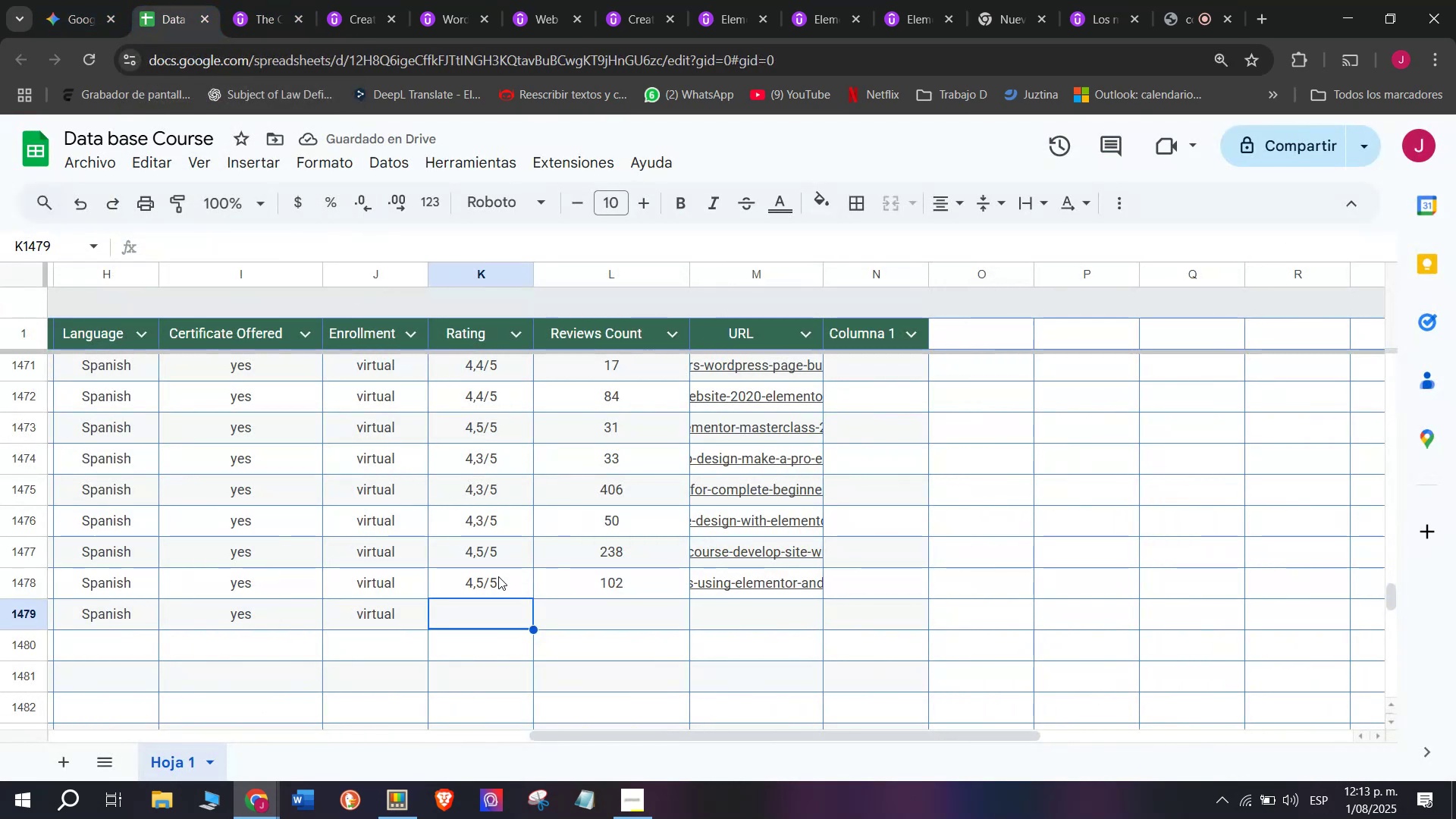 
left_click([498, 575])
 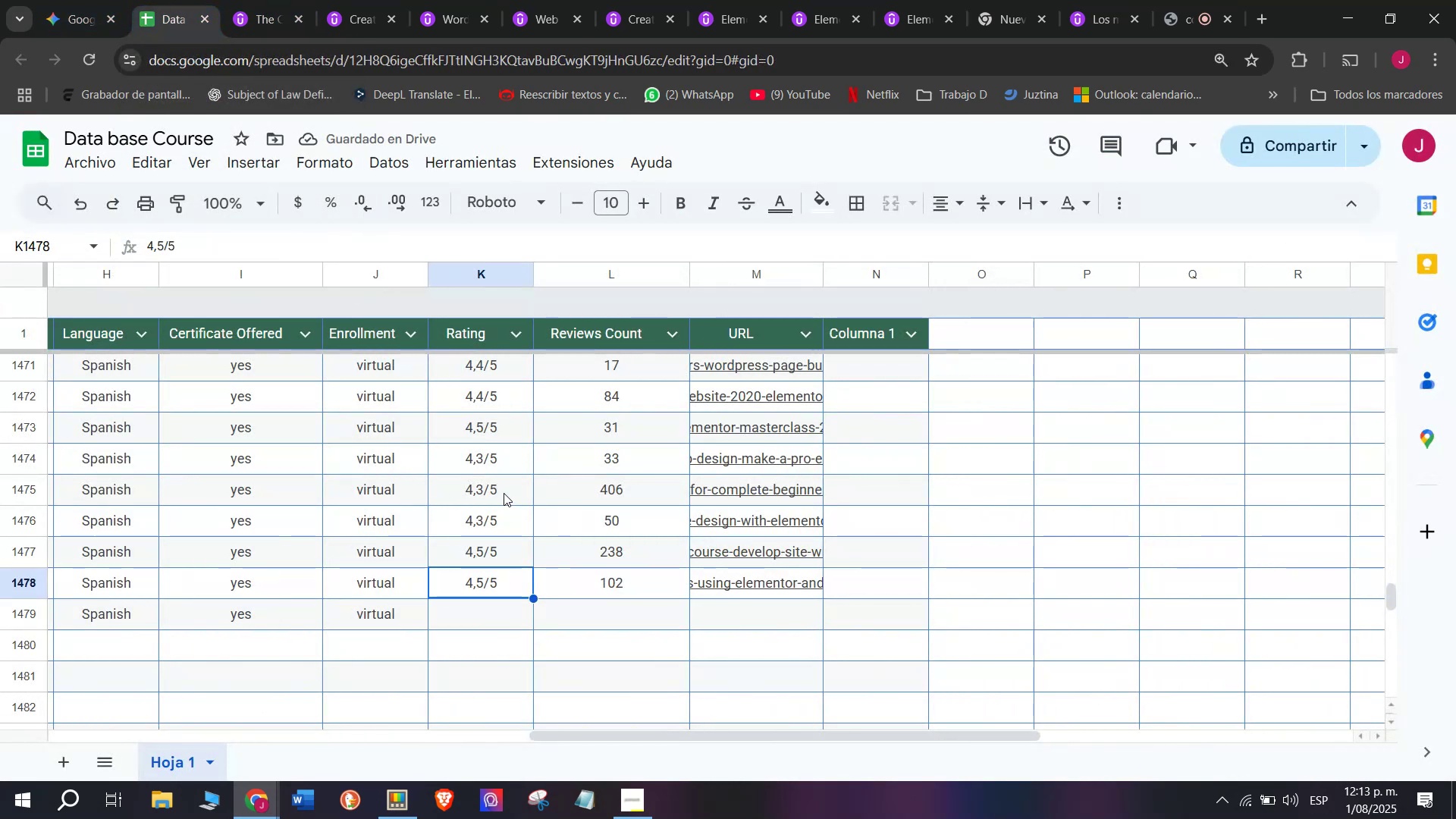 
key(Break)
 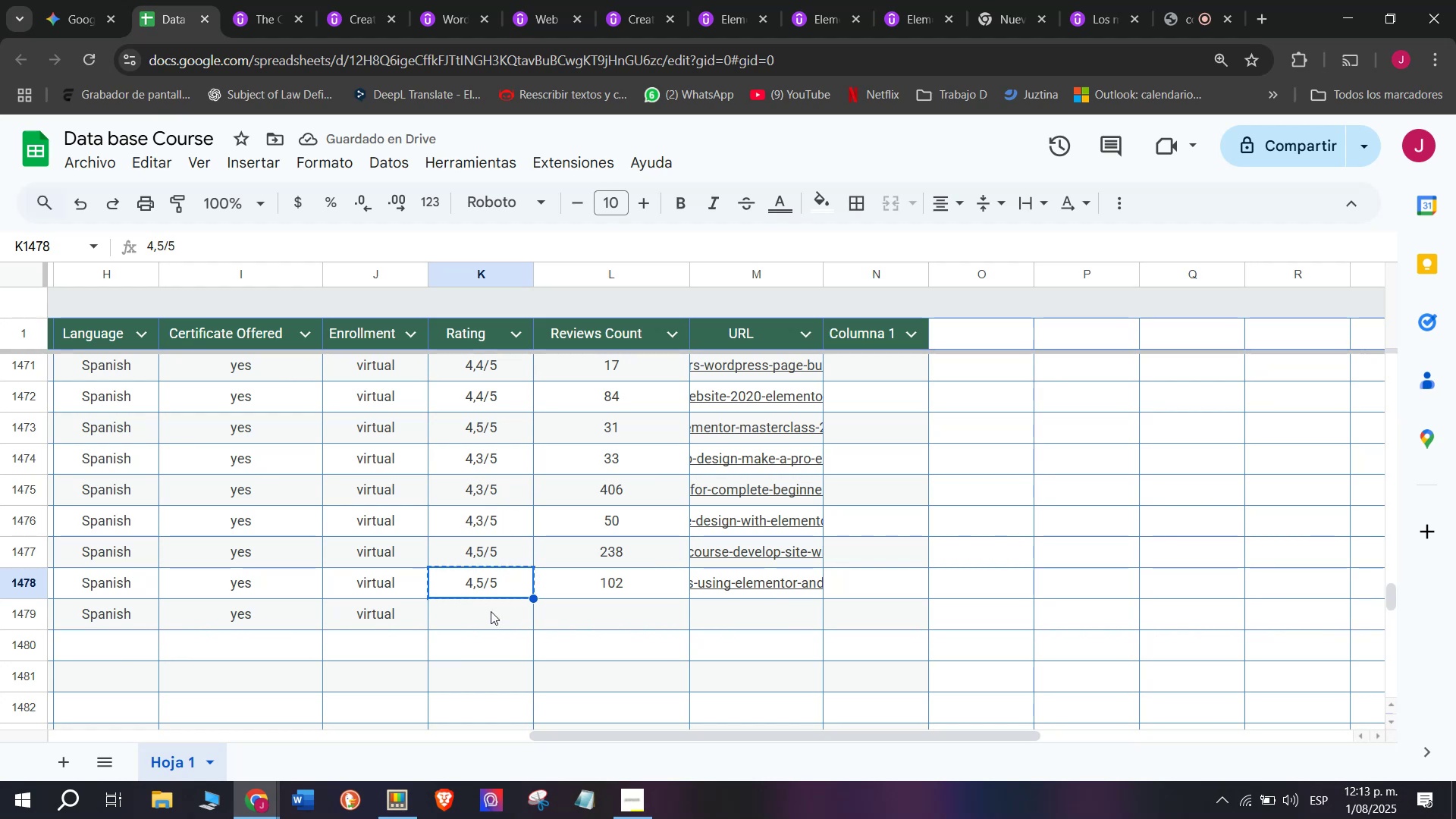 
key(Control+ControlLeft)
 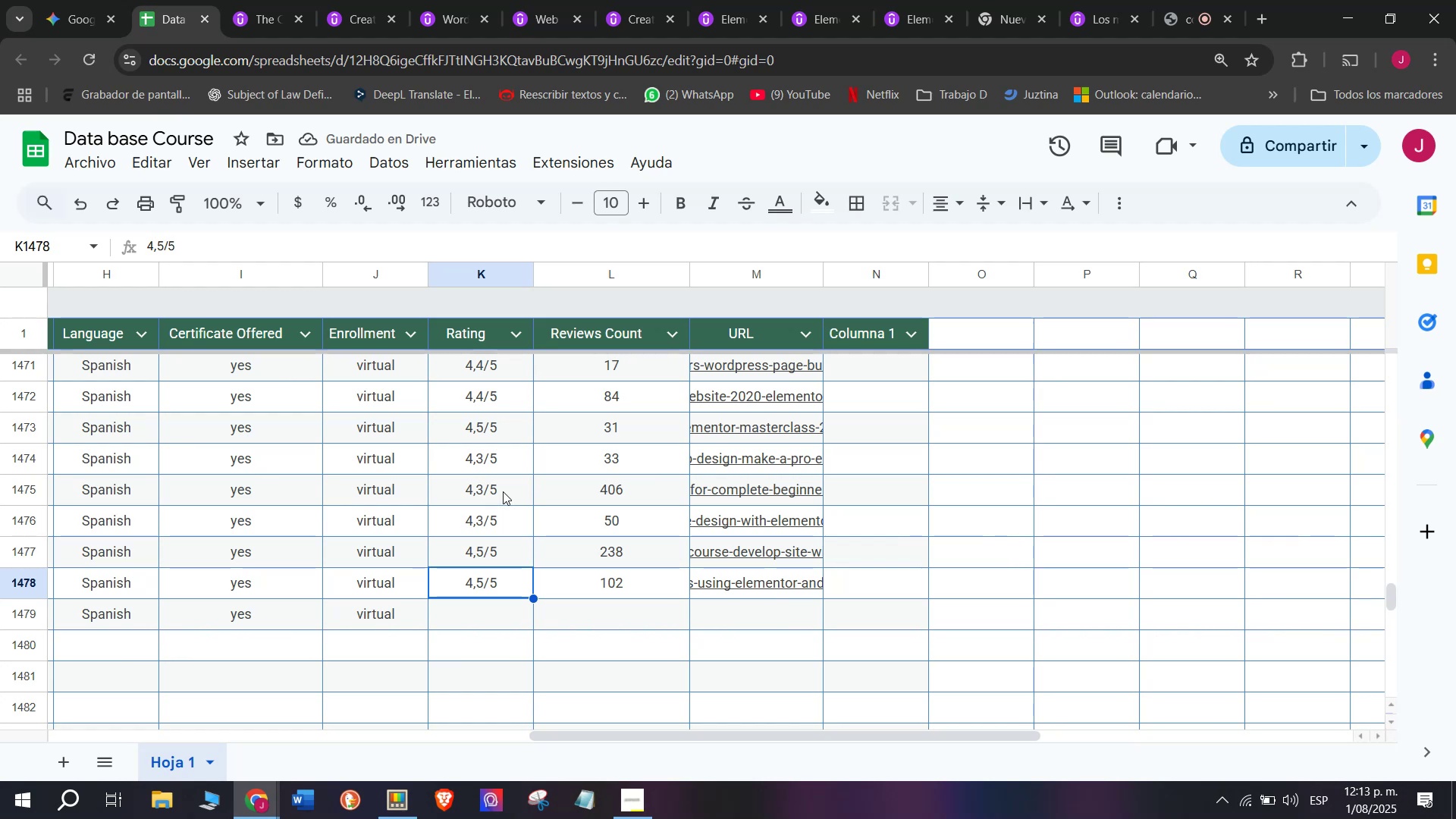 
key(Control+C)
 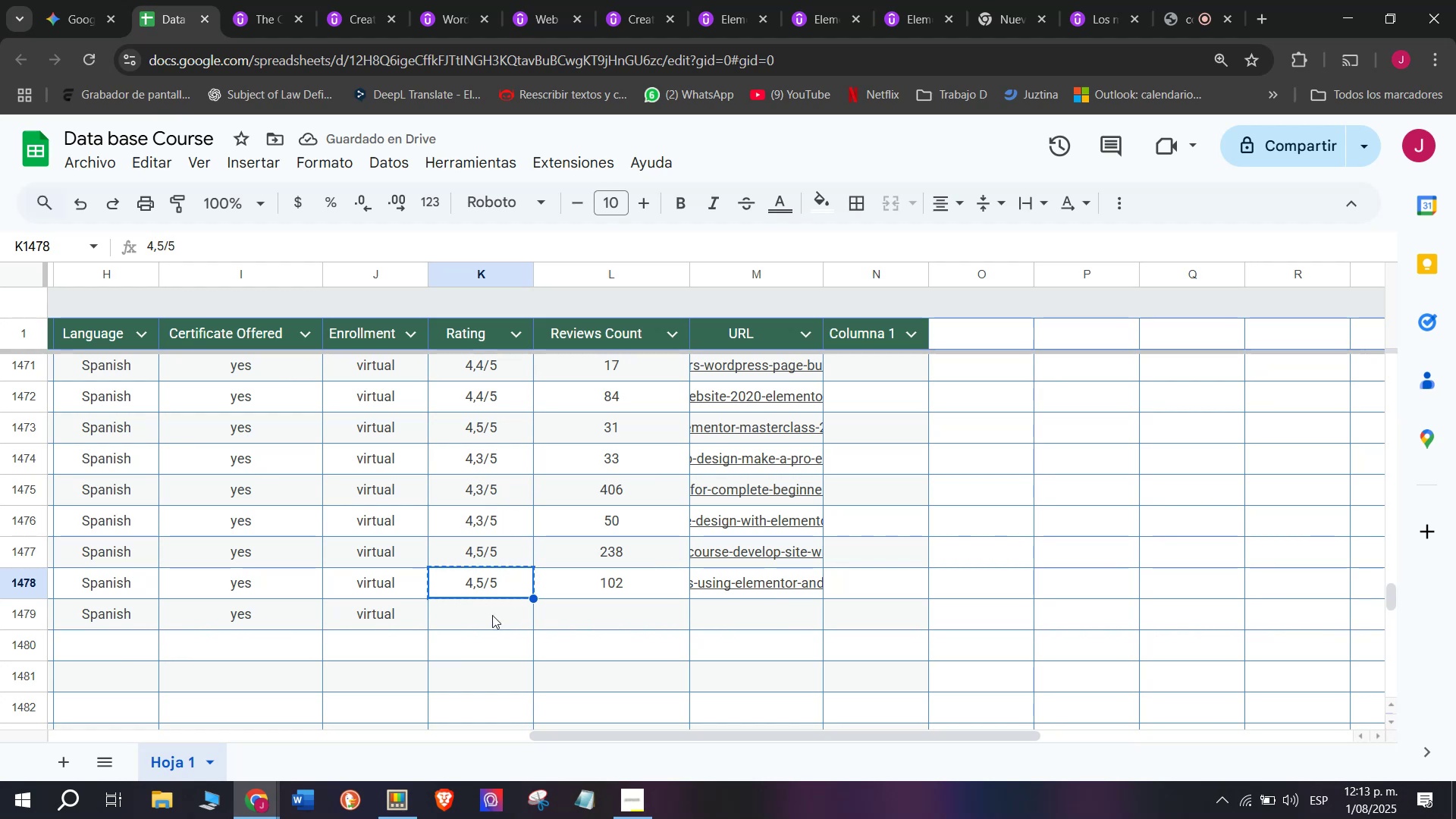 
left_click([491, 611])
 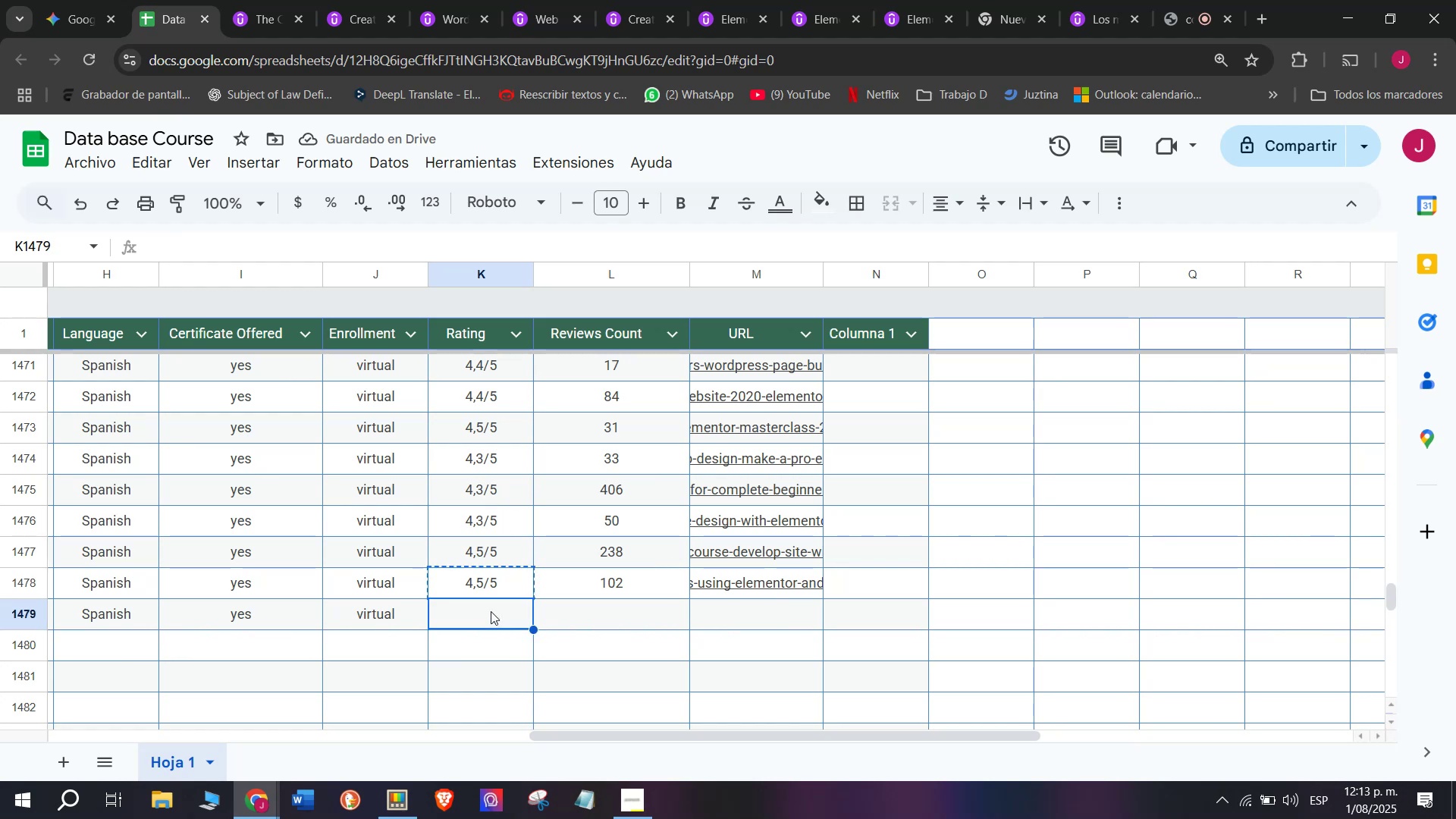 
key(Z)
 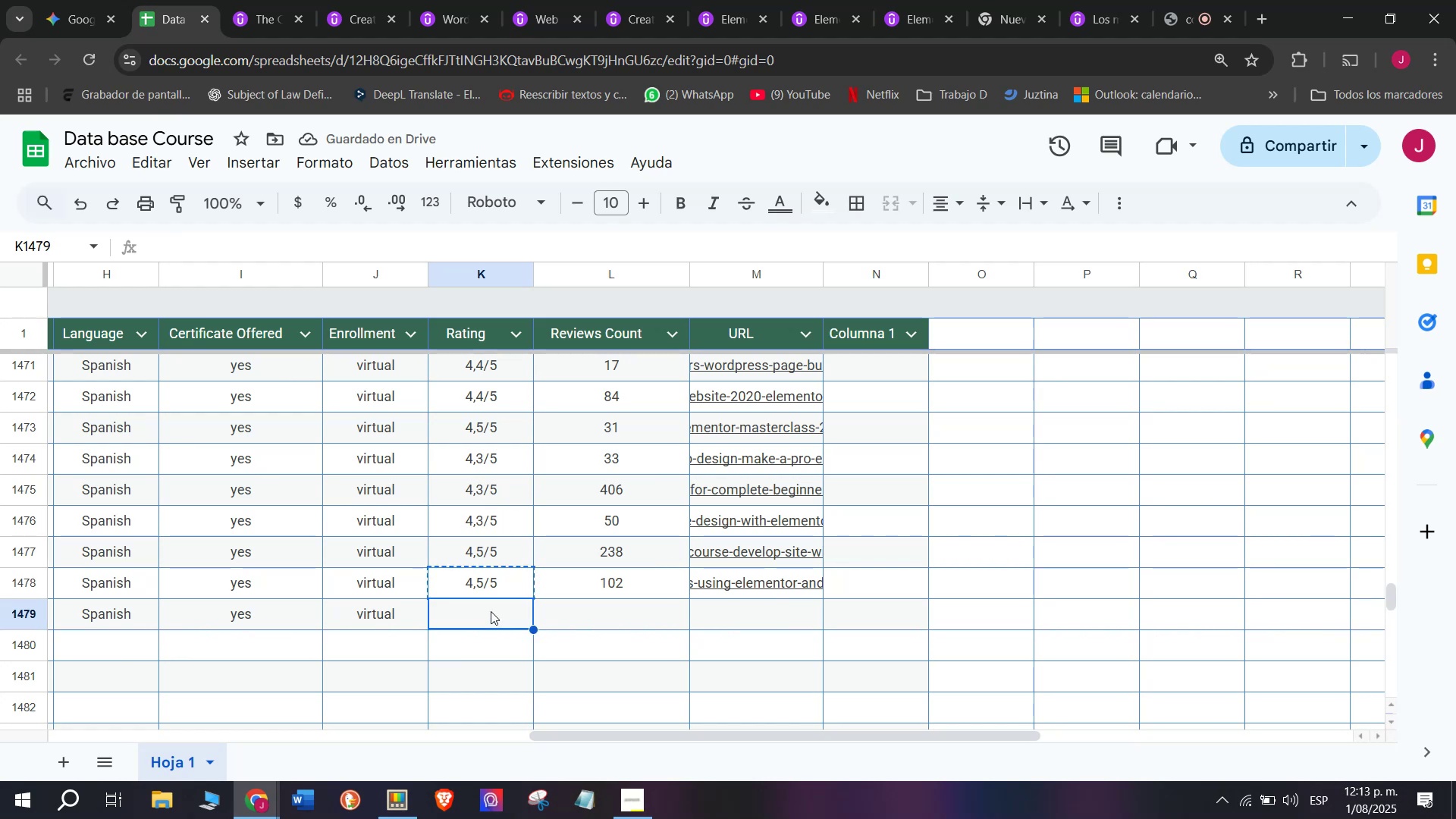 
key(Control+ControlLeft)
 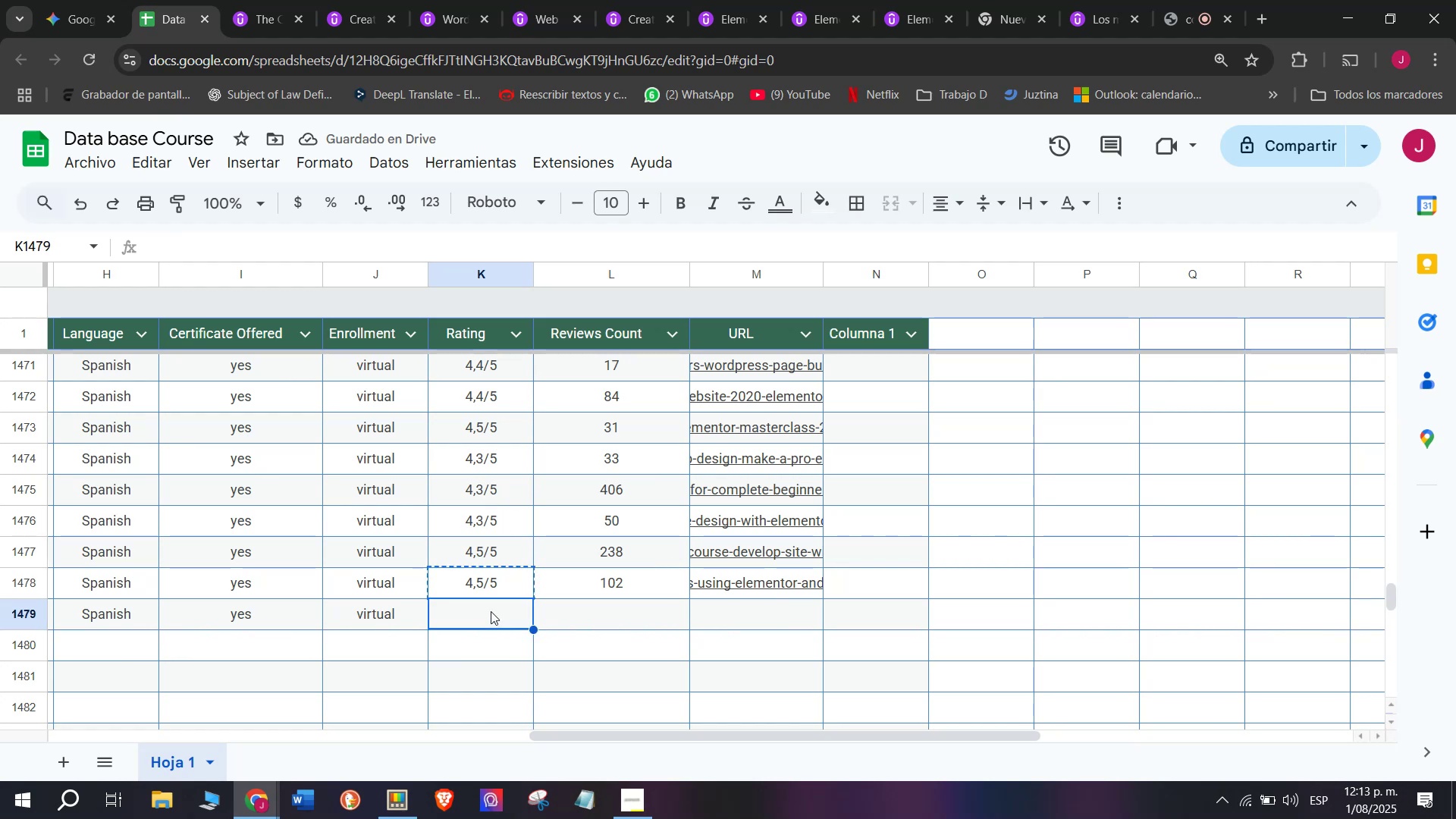 
key(Control+V)
 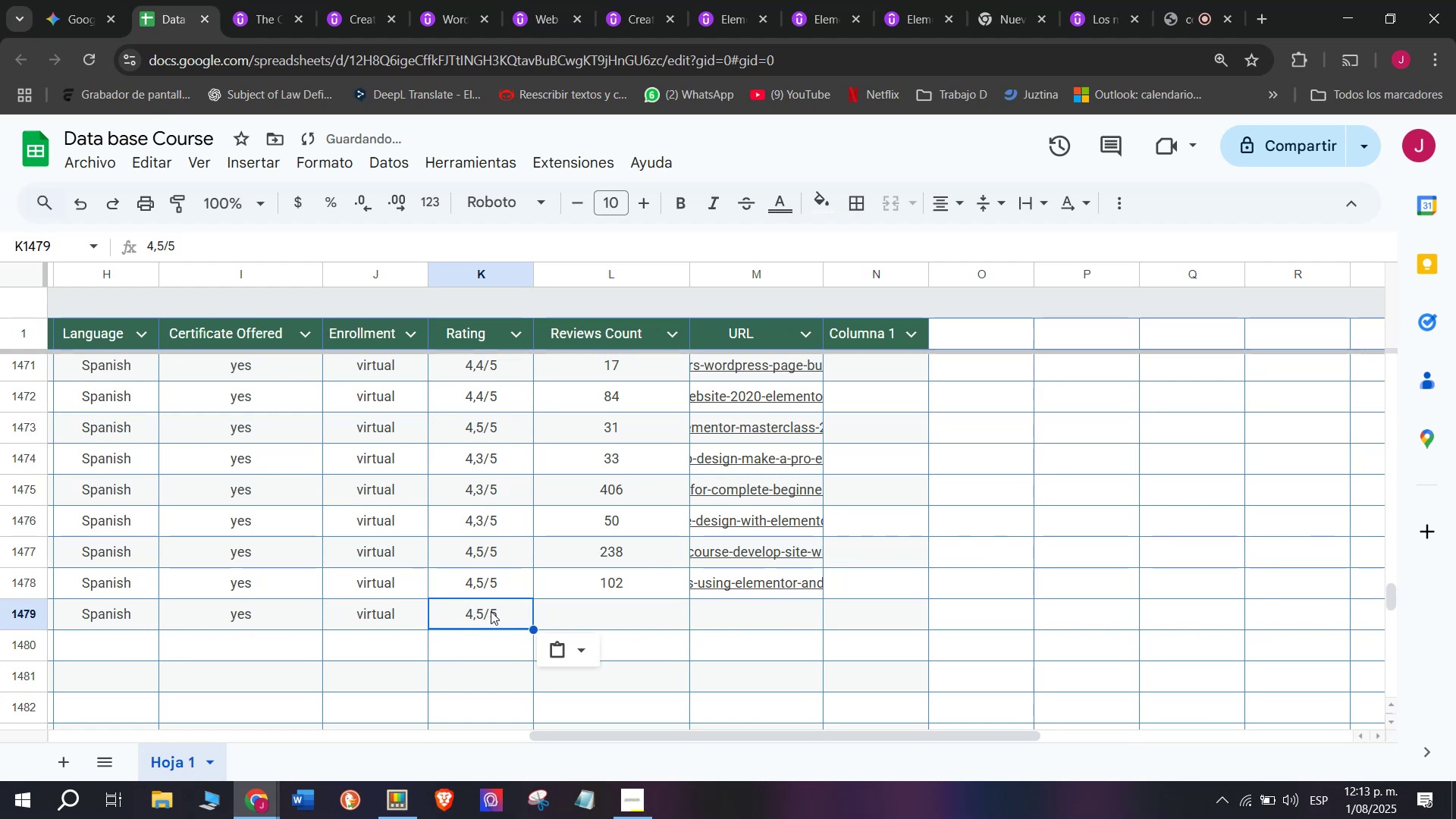 
left_click([491, 611])
 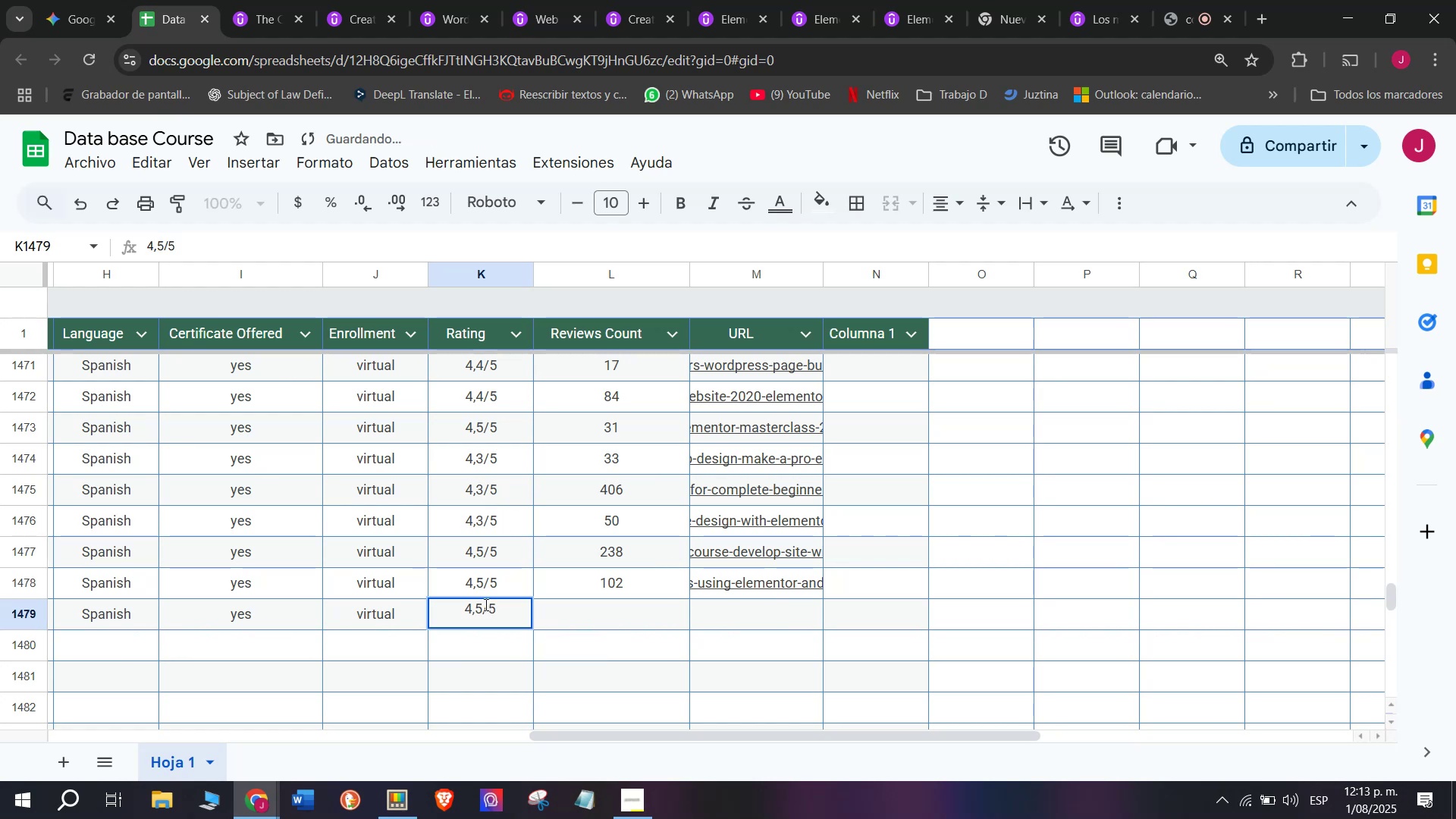 
left_click([482, 600])
 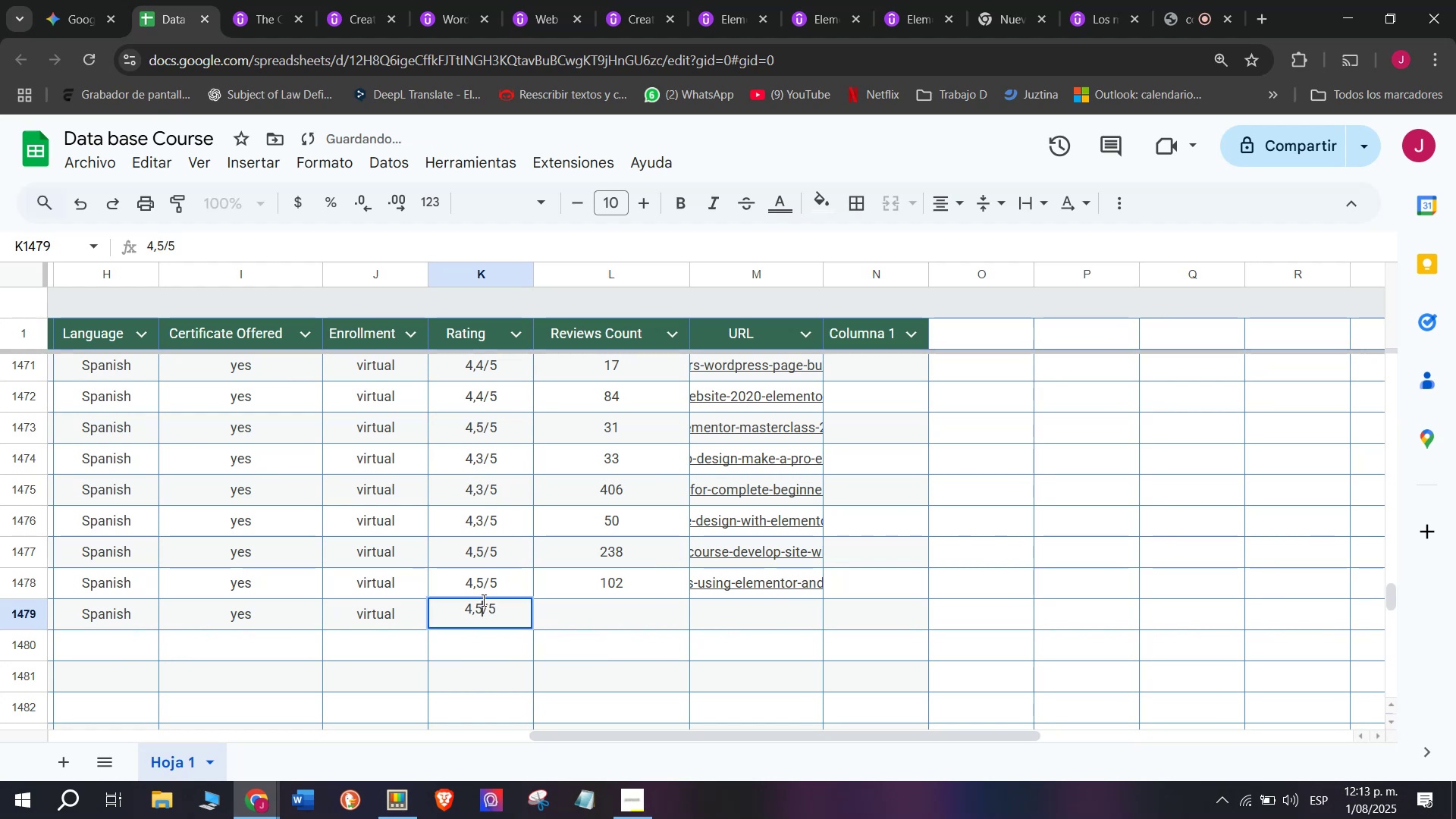 
key(Q)
 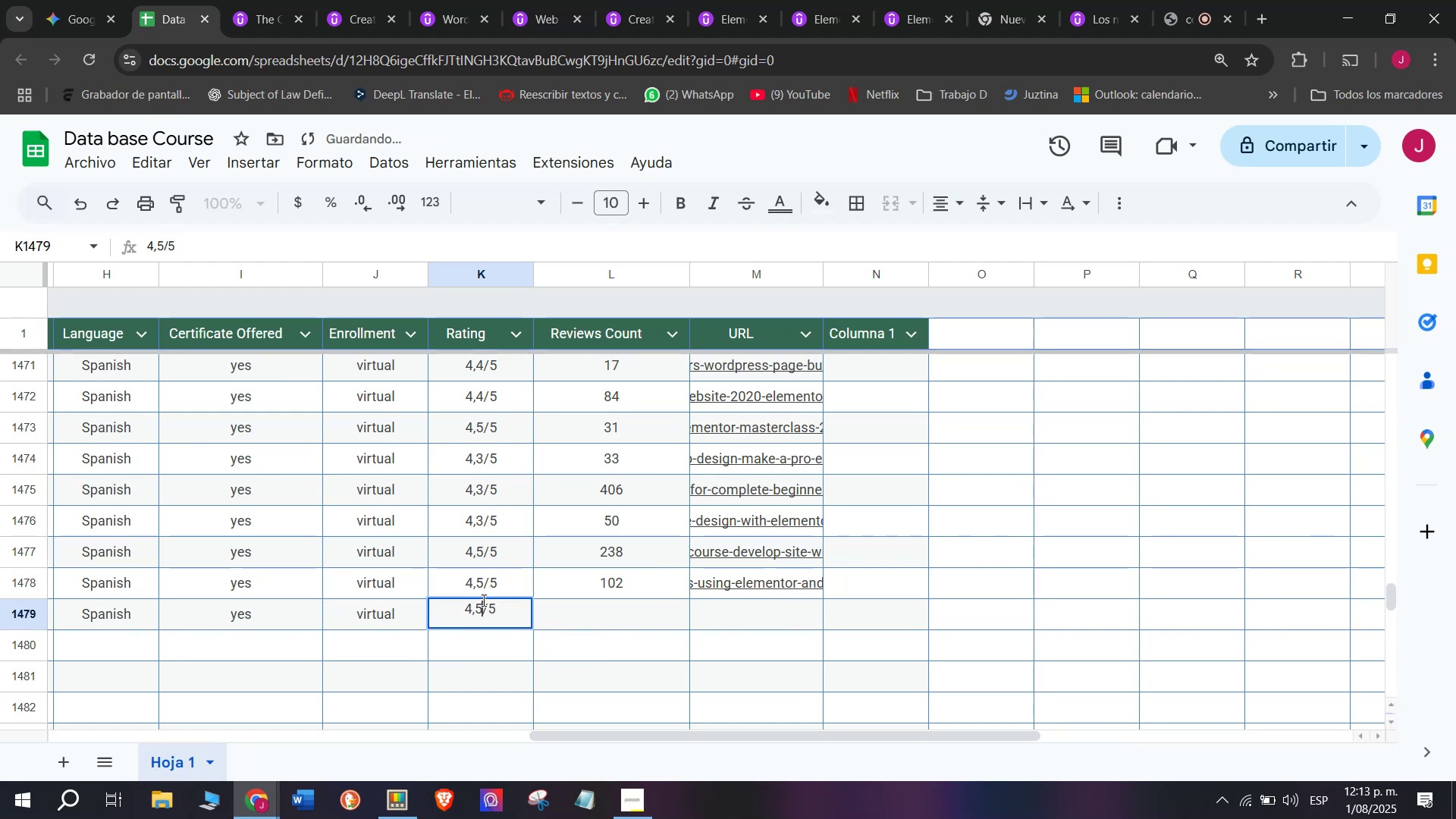 
key(Backspace)
 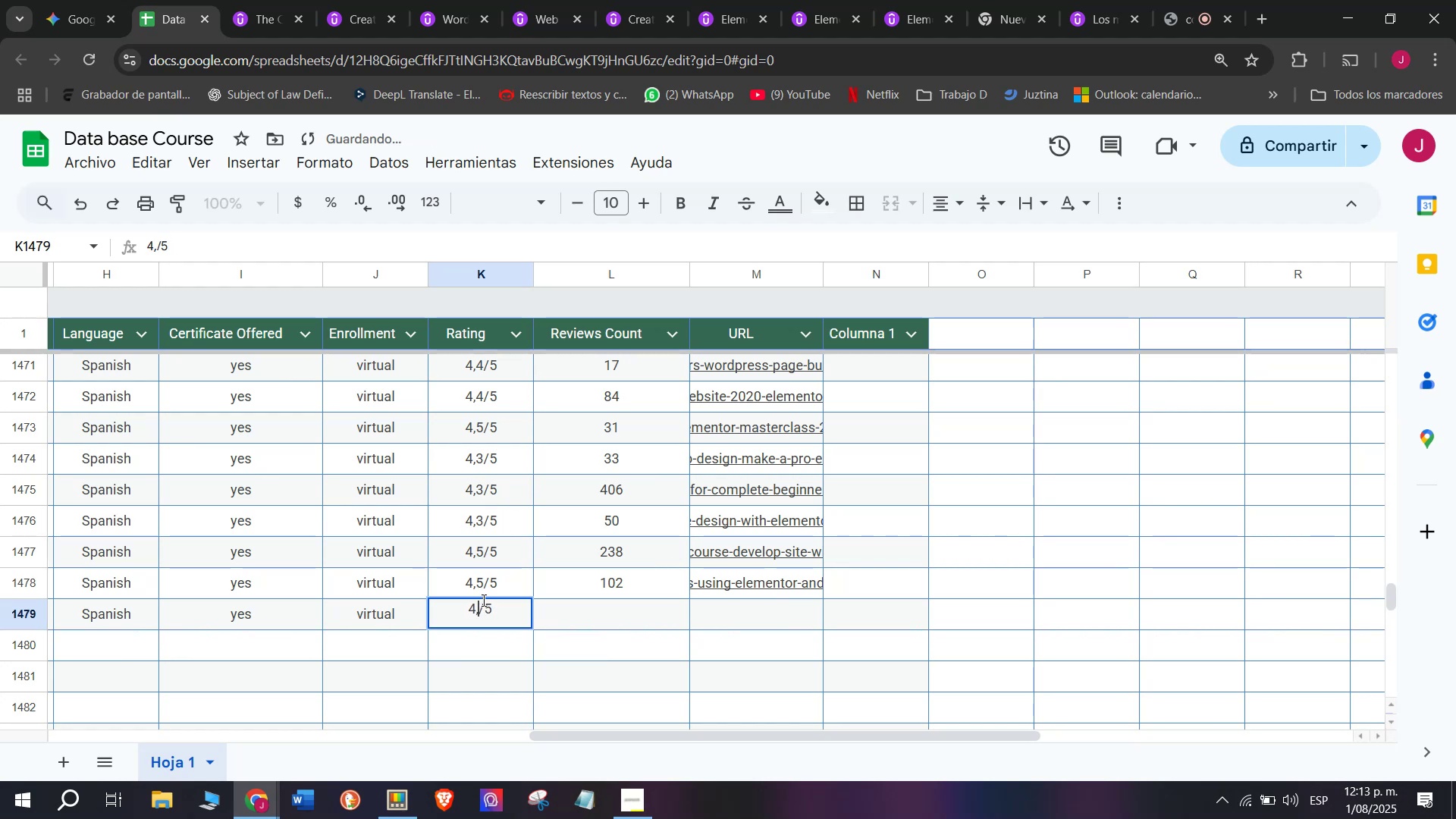 
key(2)
 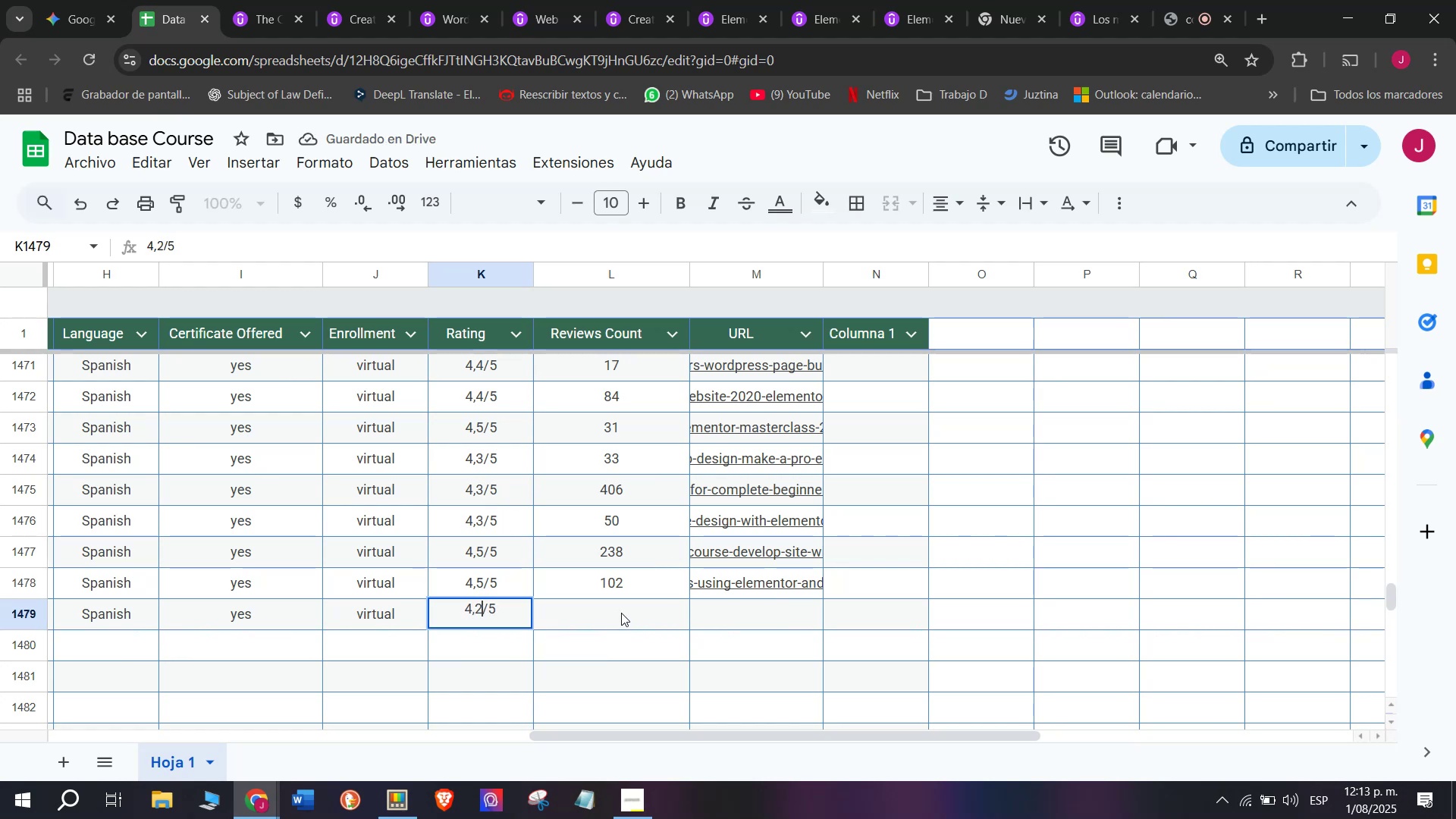 
left_click([594, 613])
 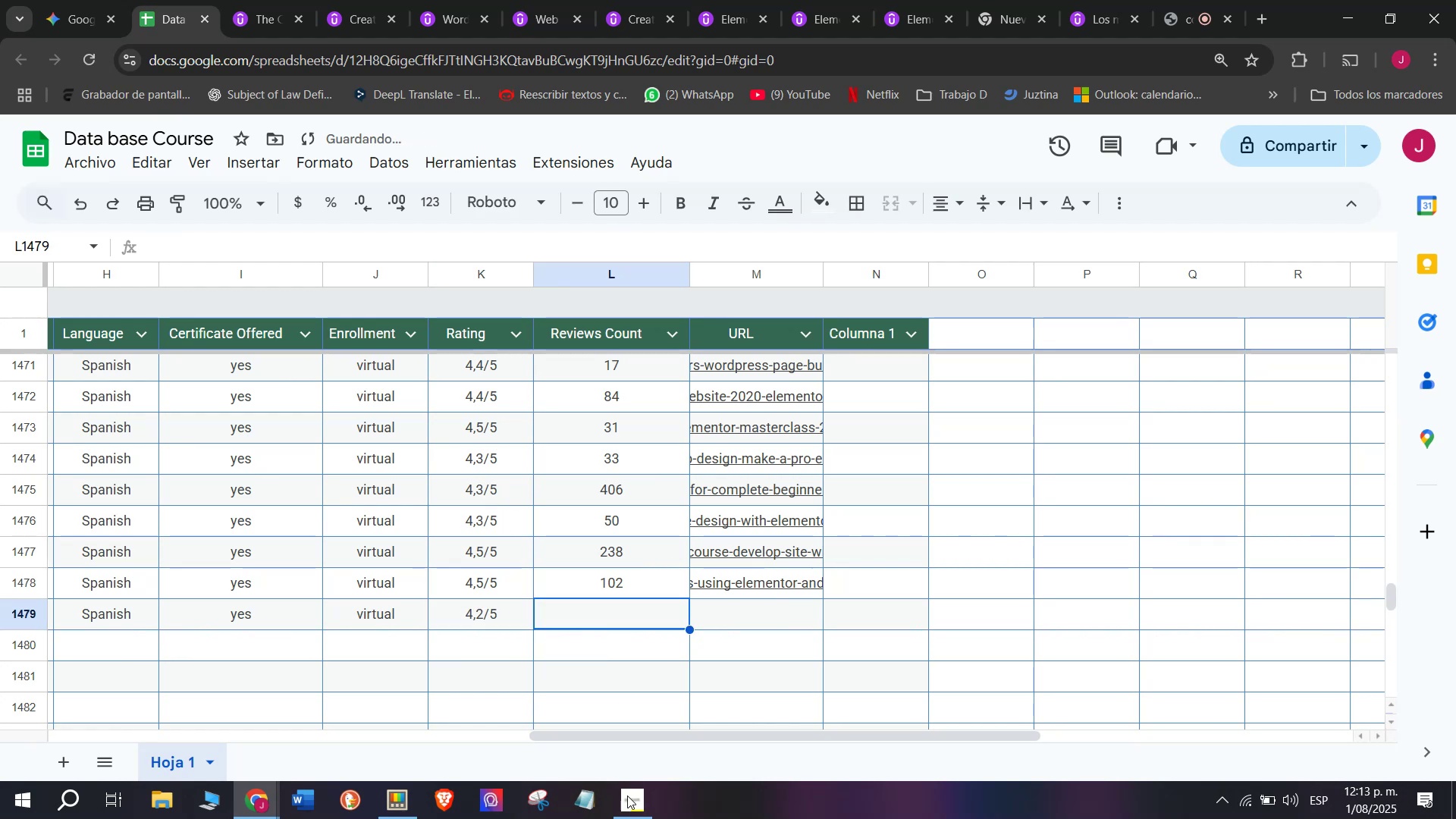 
left_click([629, 818])
 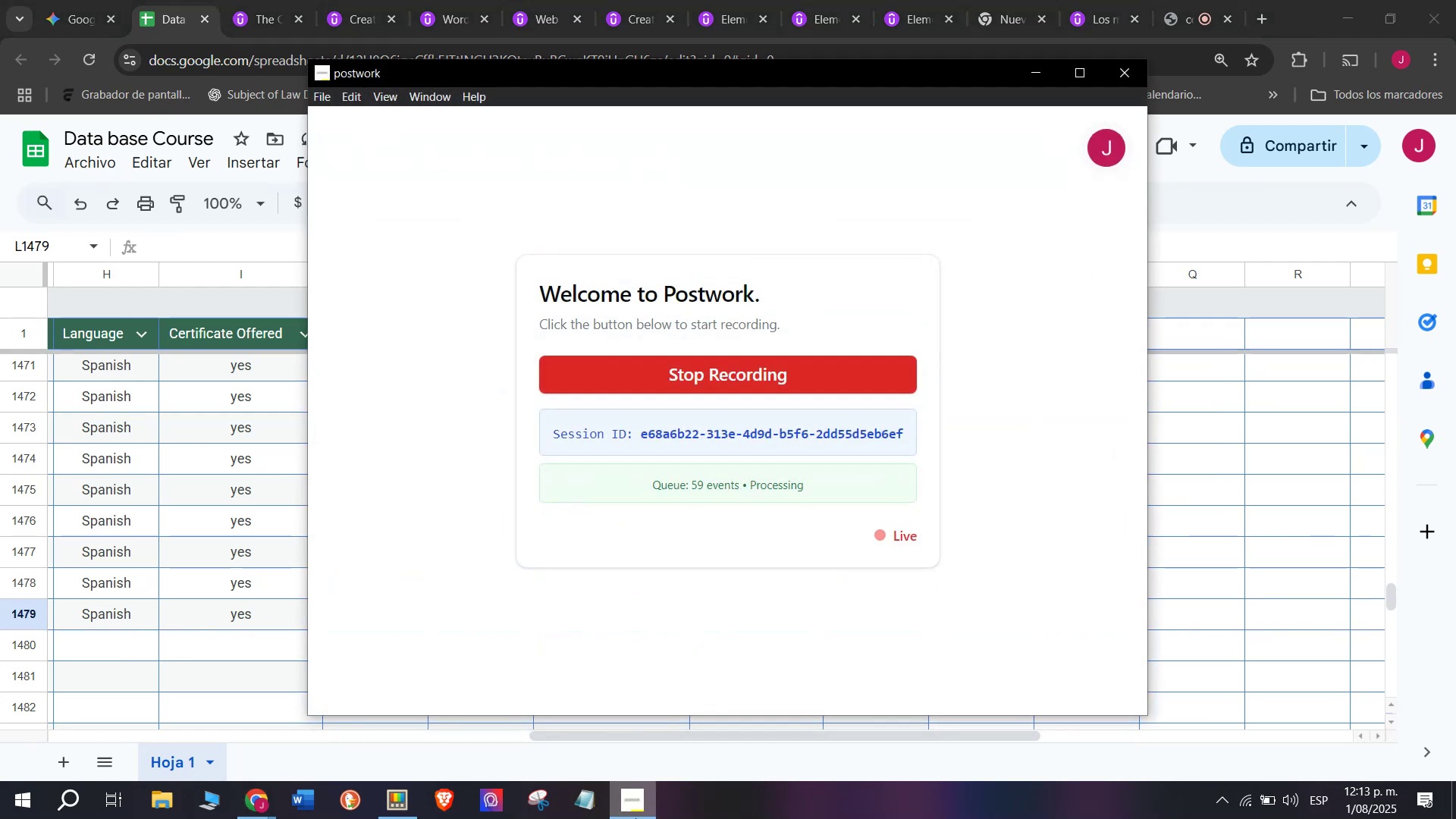 
double_click([635, 818])
 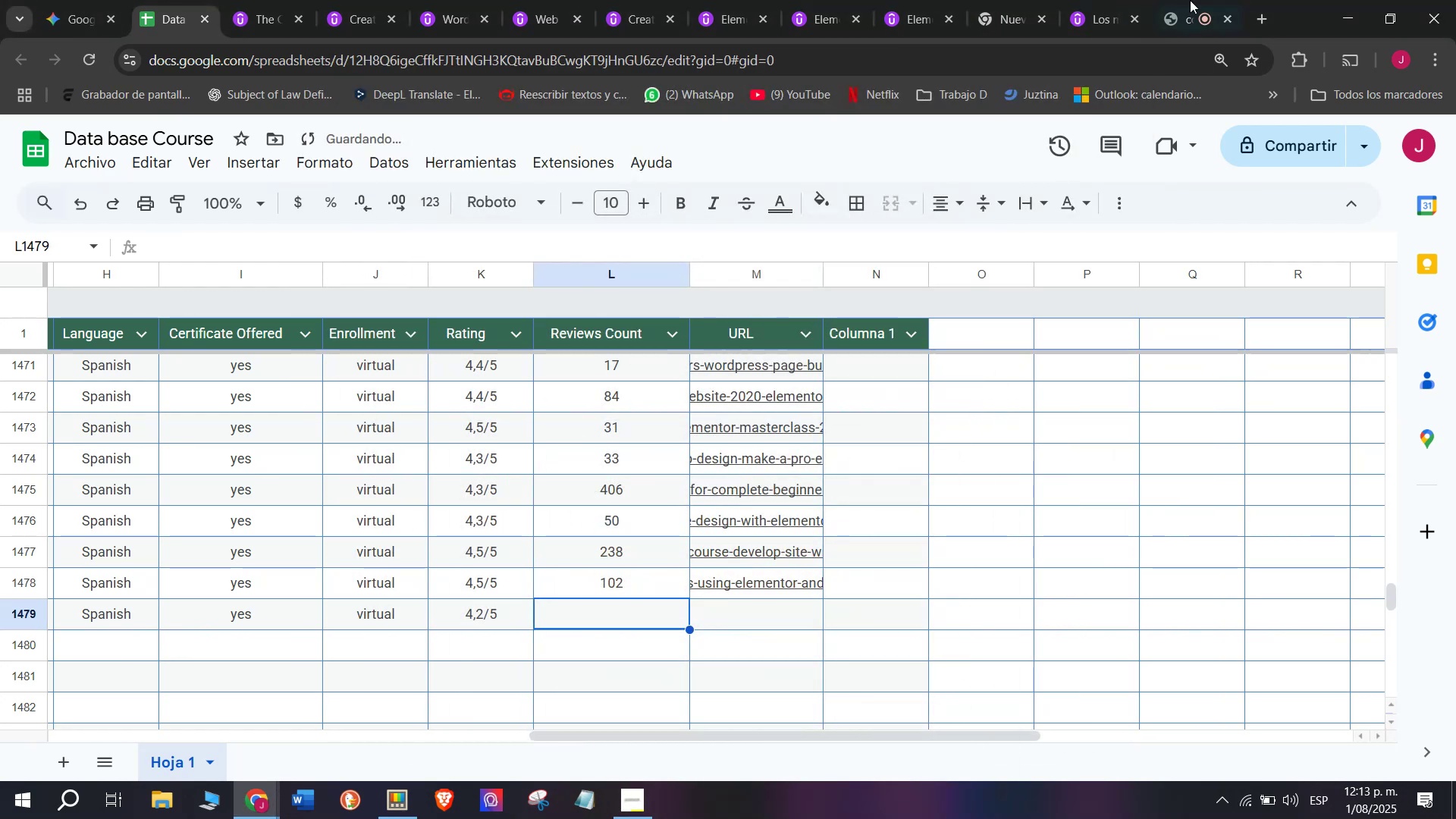 
left_click([1196, 0])
 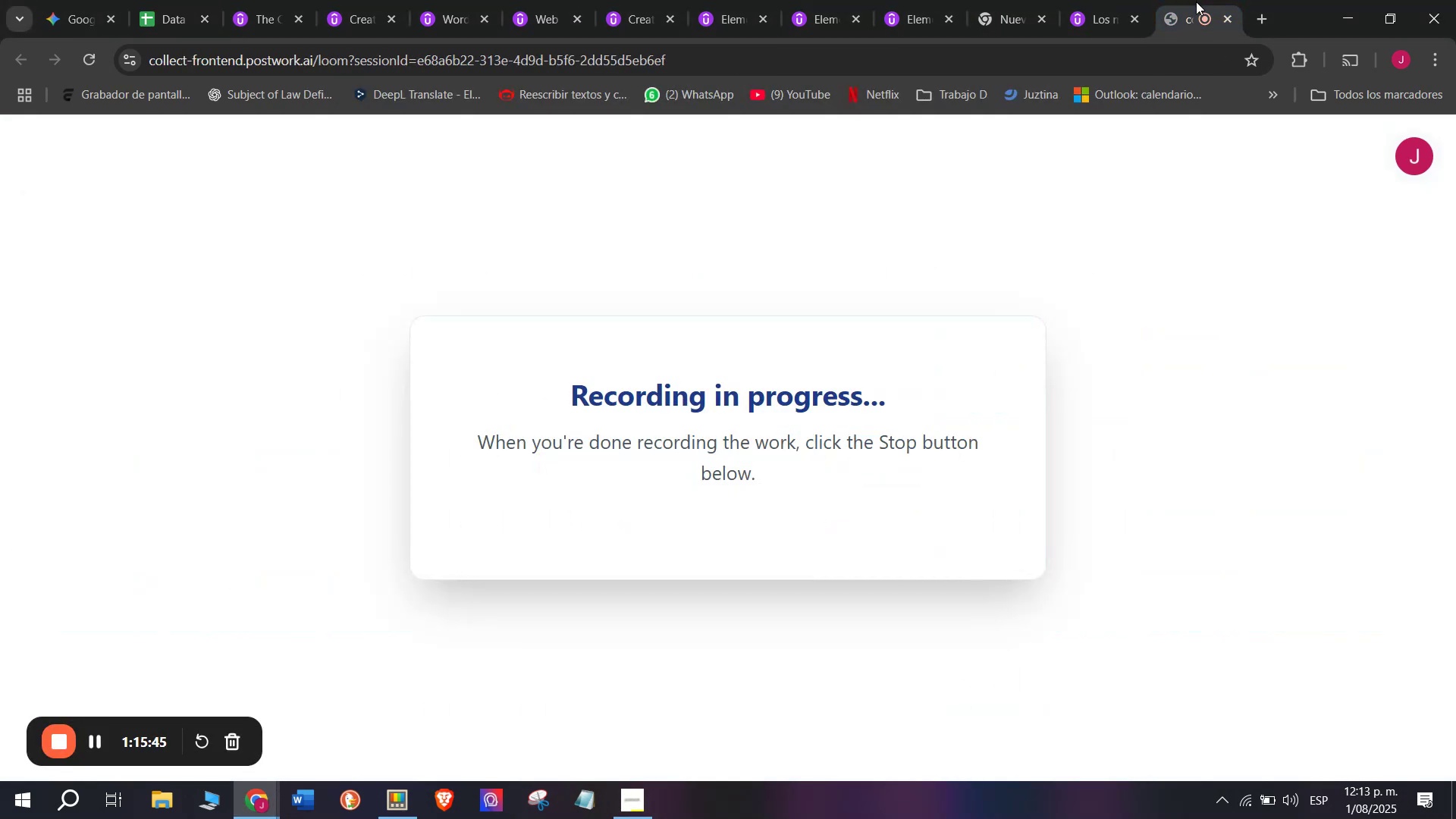 
left_click([1196, 2])
 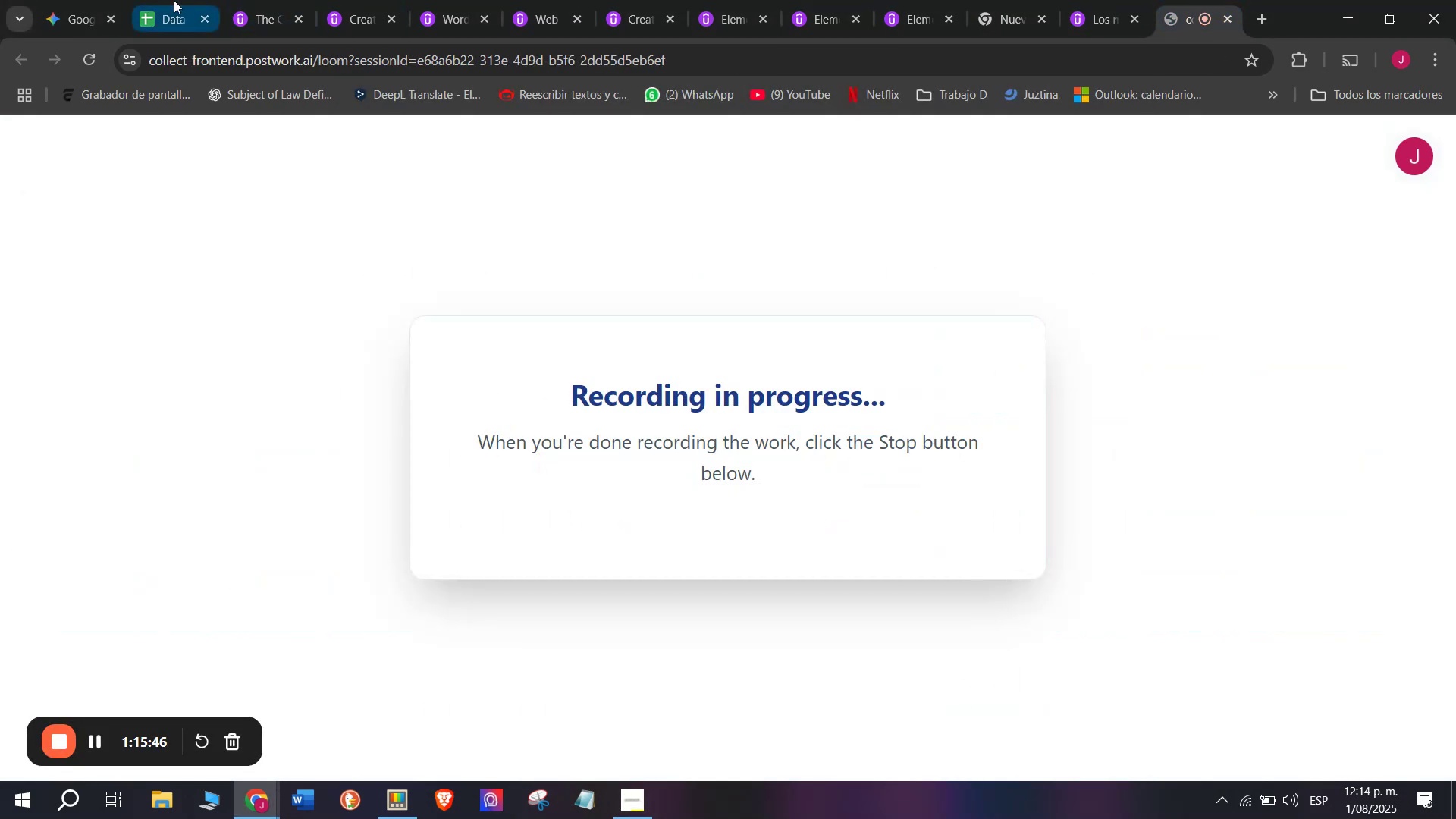 
left_click([220, 0])
 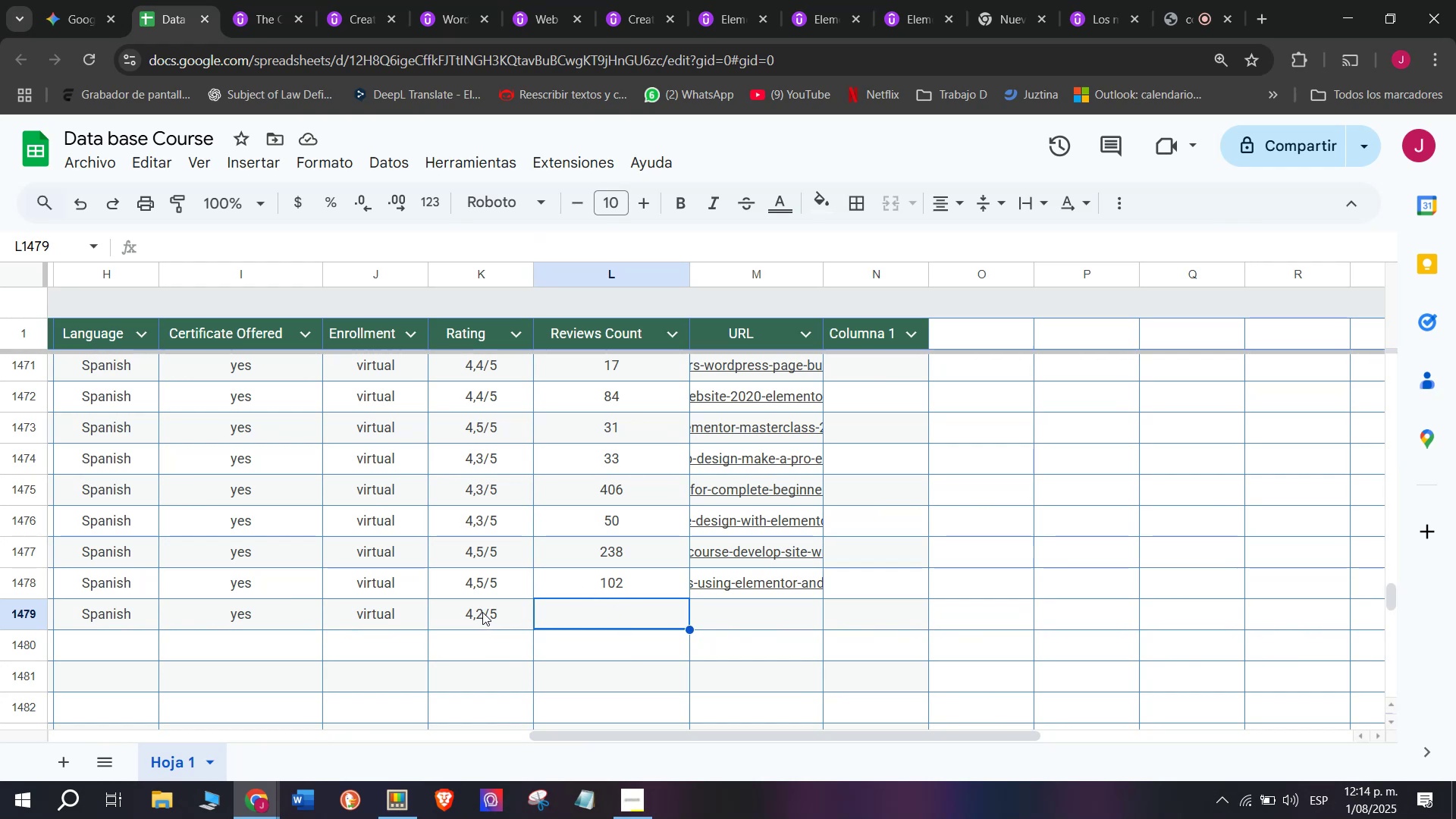 
wait(8.99)
 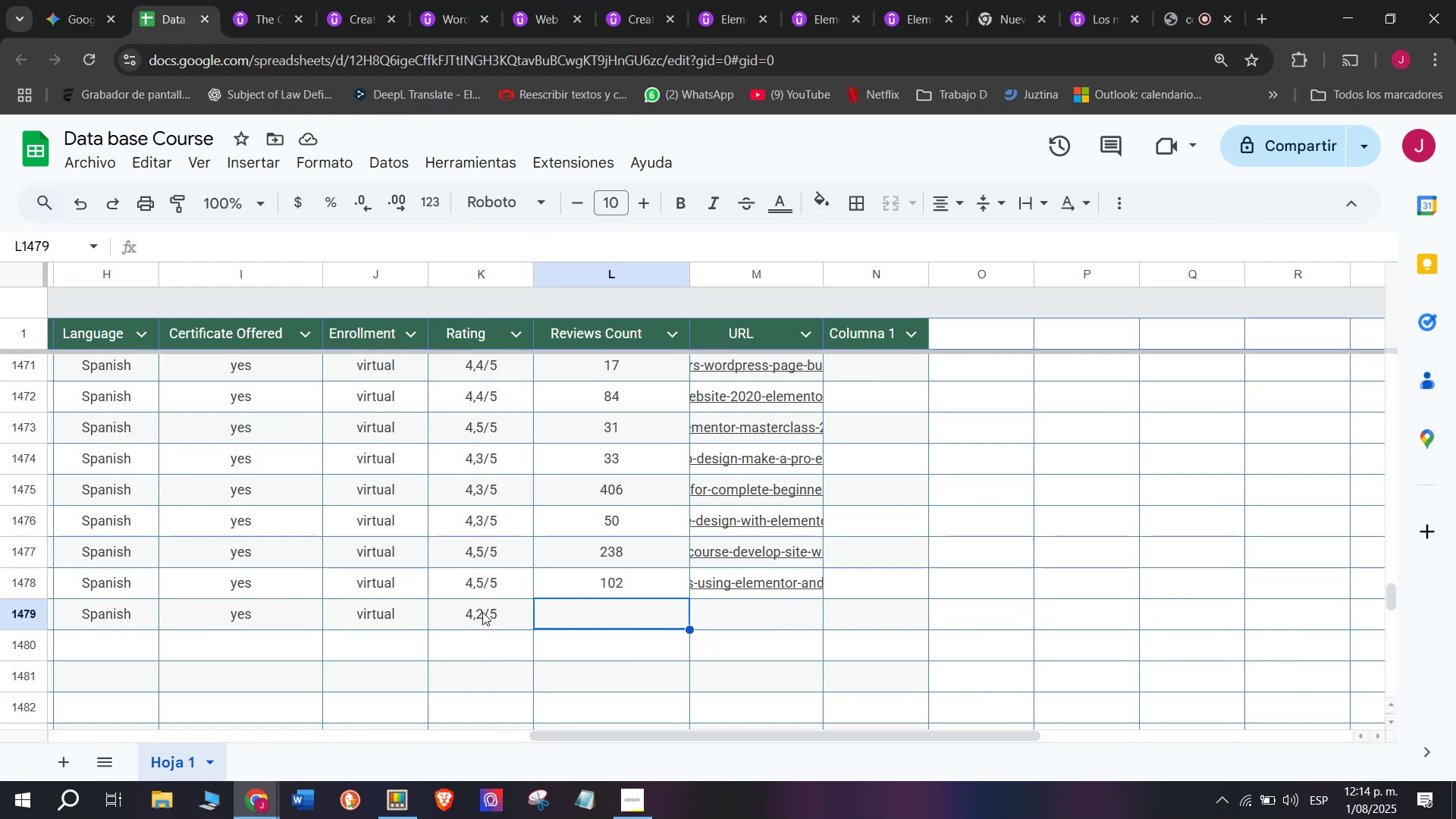 
left_click([240, 0])
 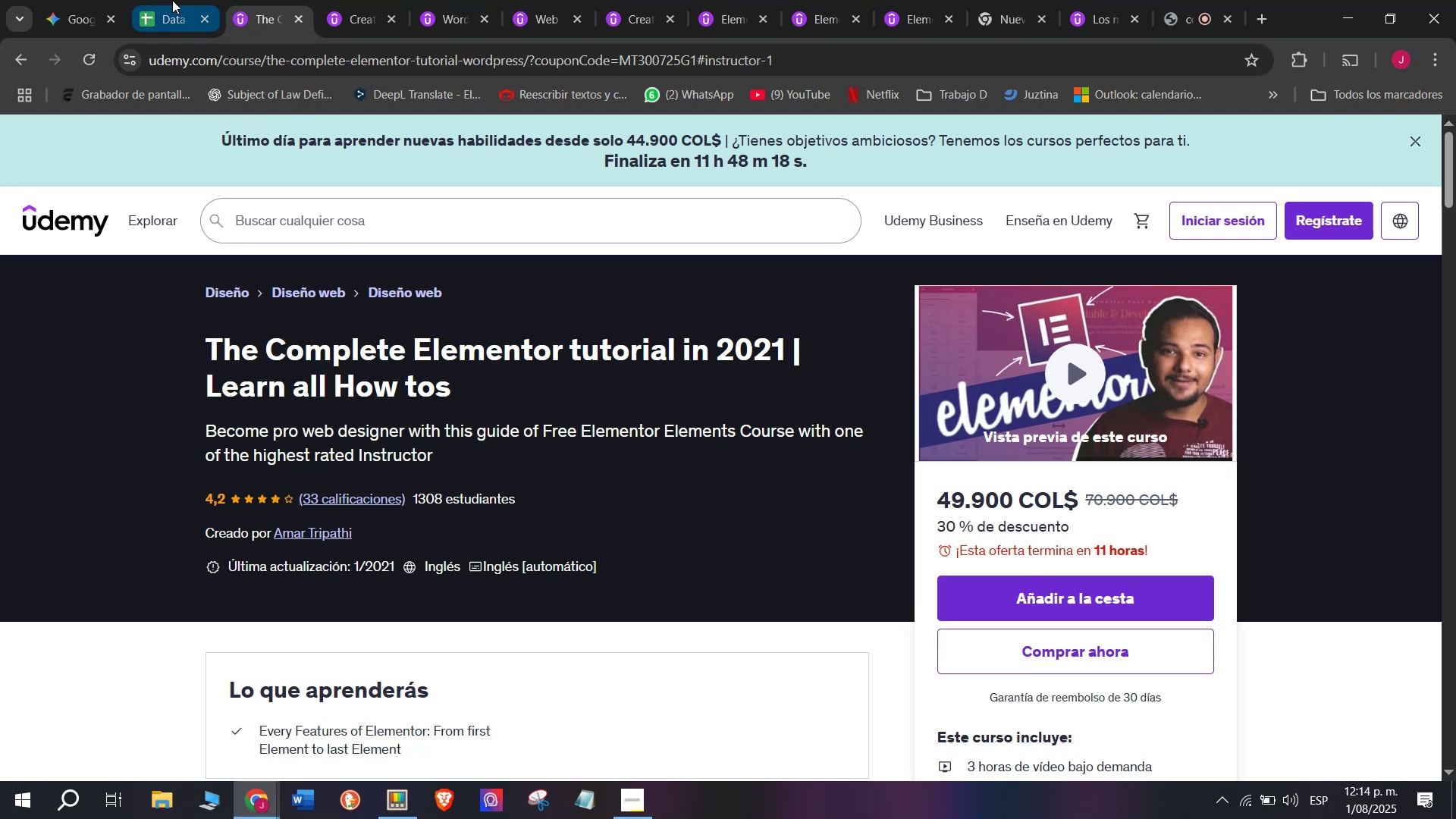 
left_click([172, 0])
 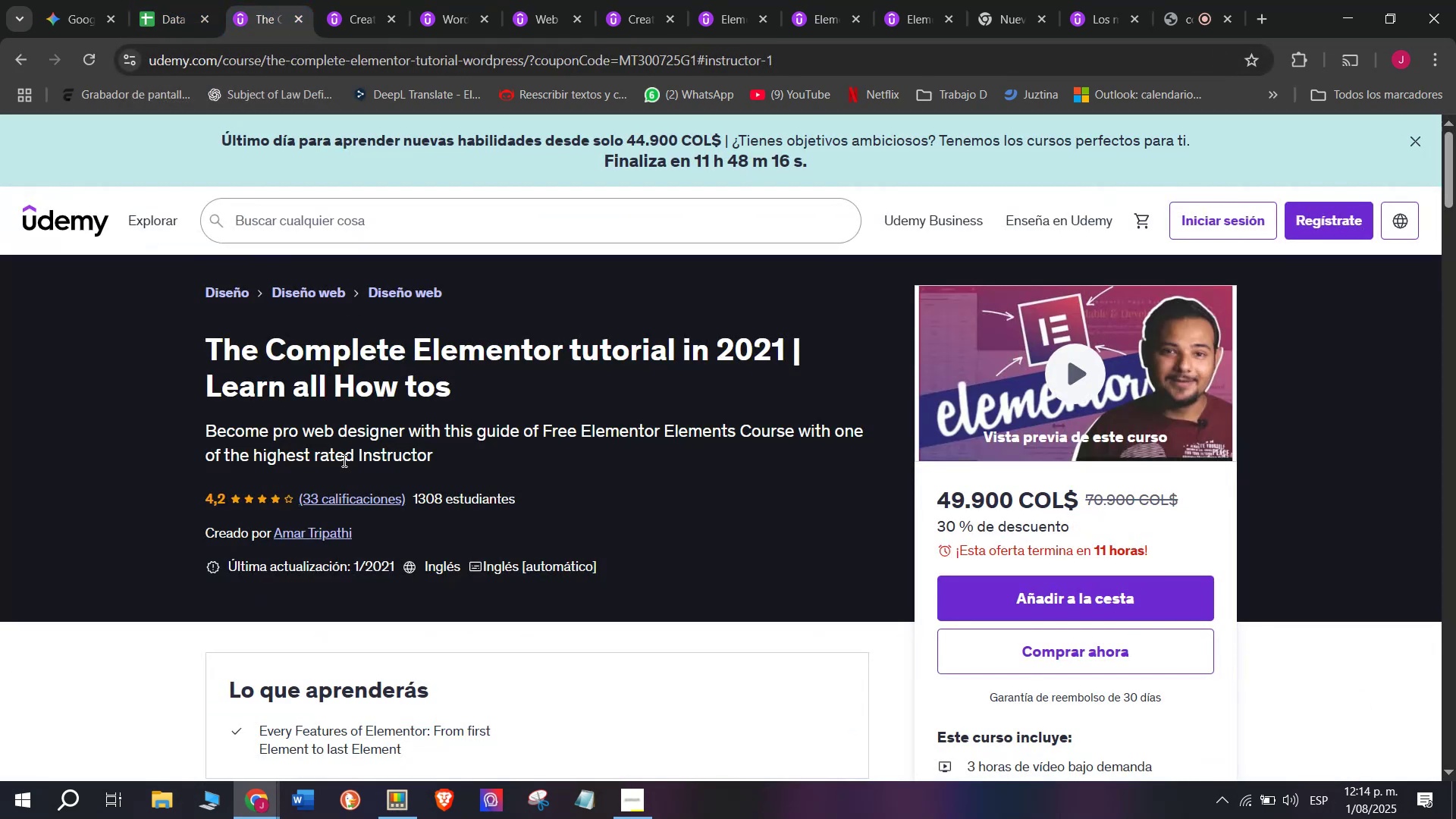 
left_click([156, 0])
 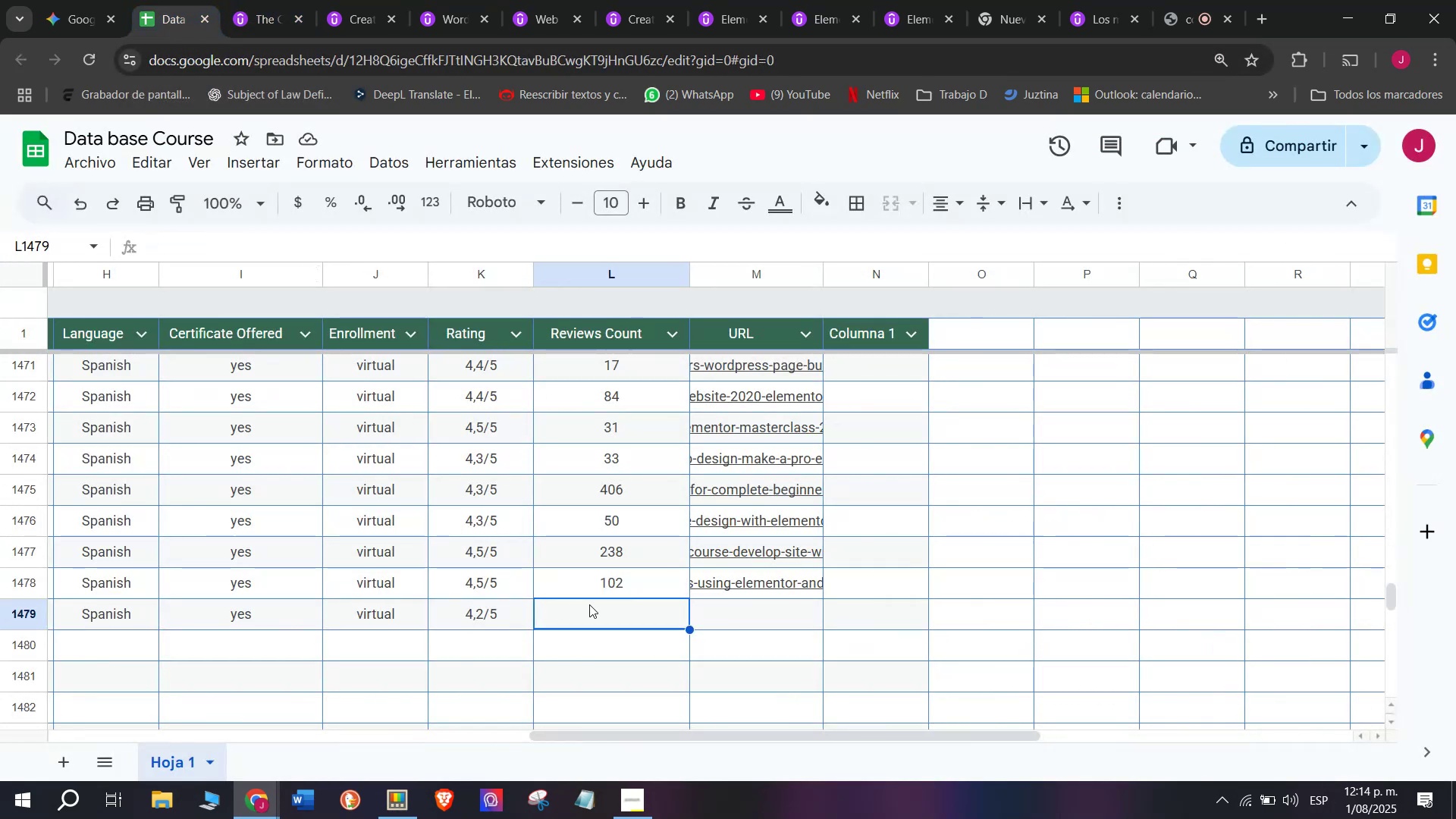 
type(33)
 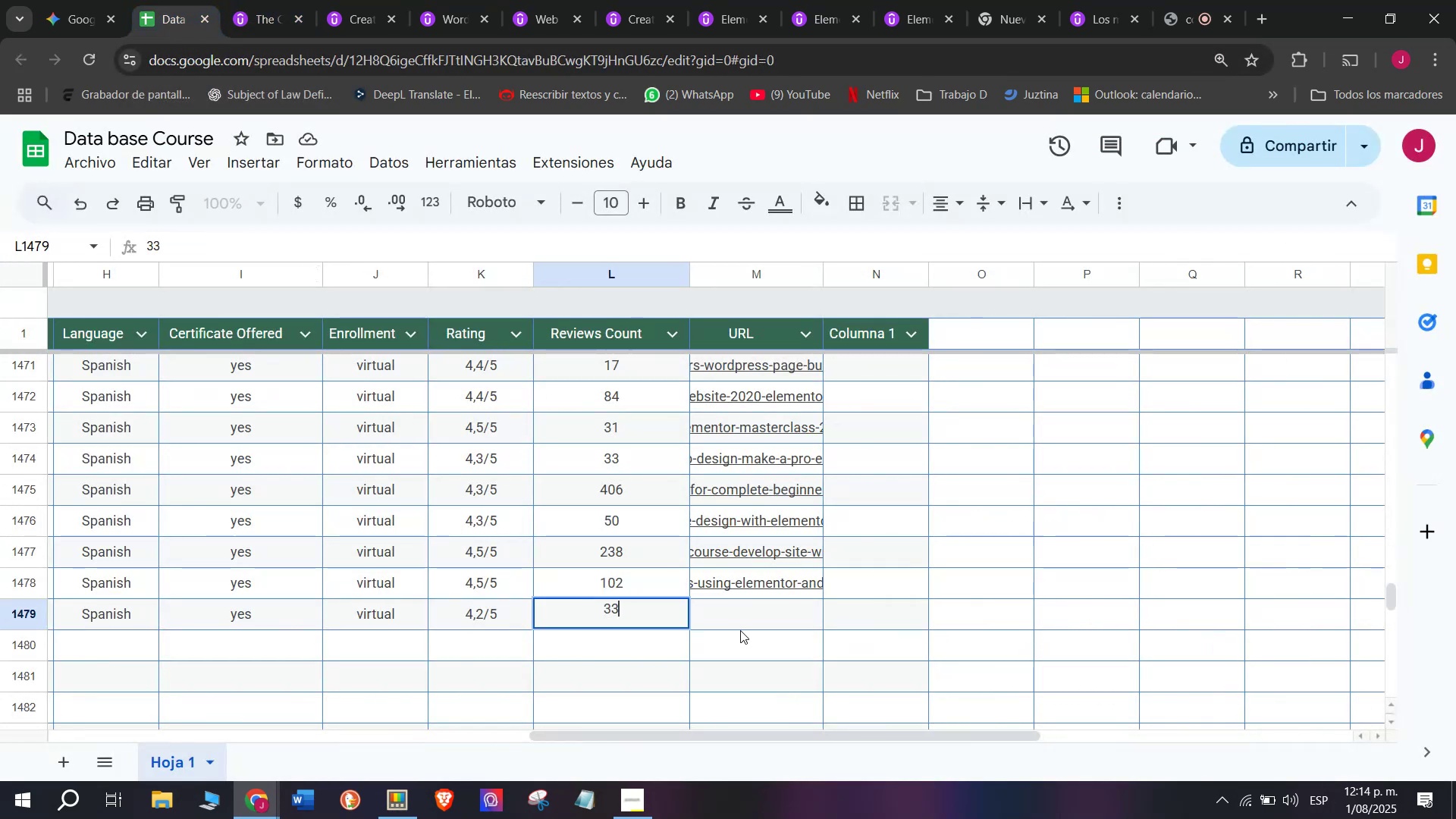 
left_click([742, 626])
 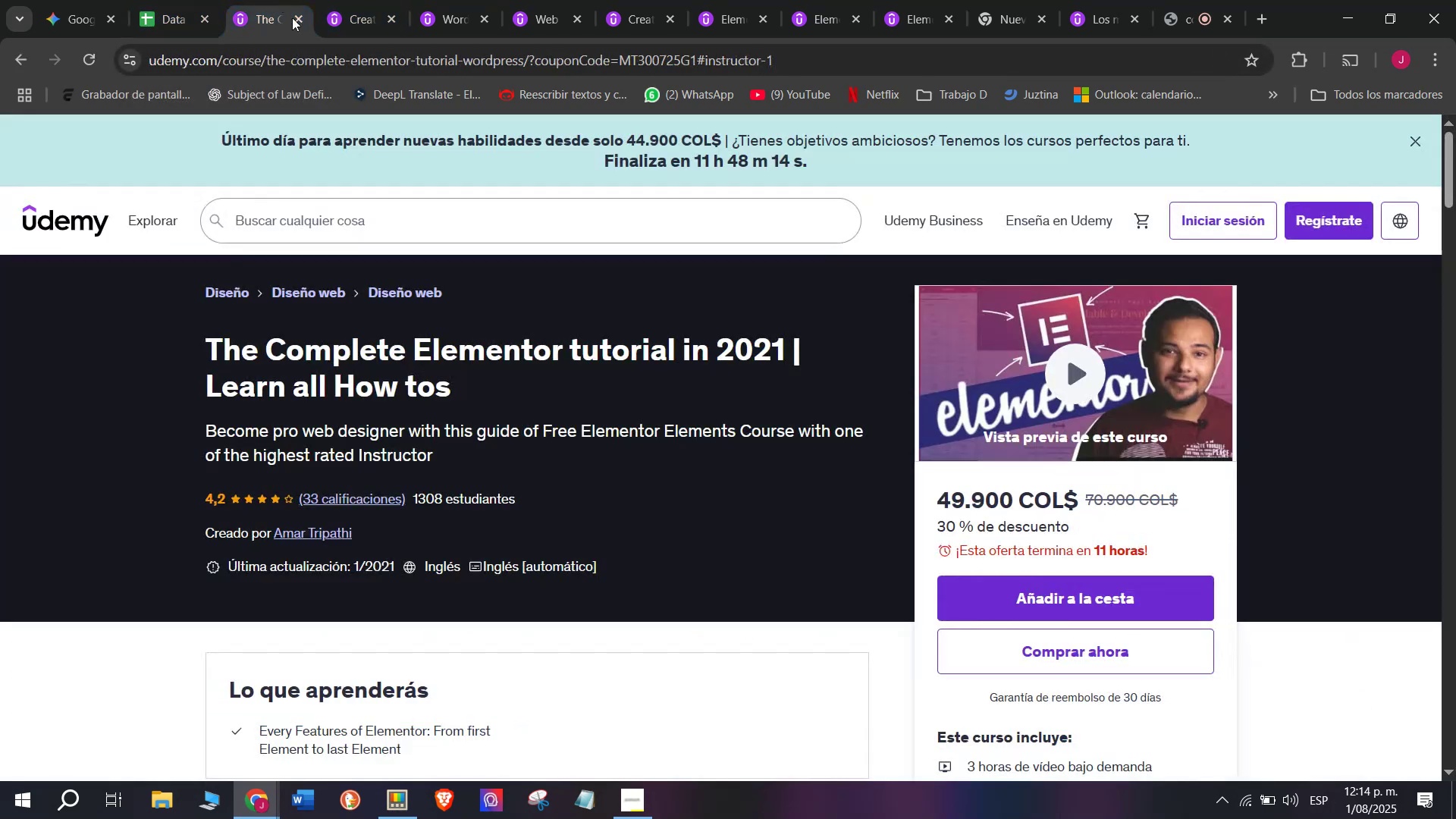 
double_click([313, 66])
 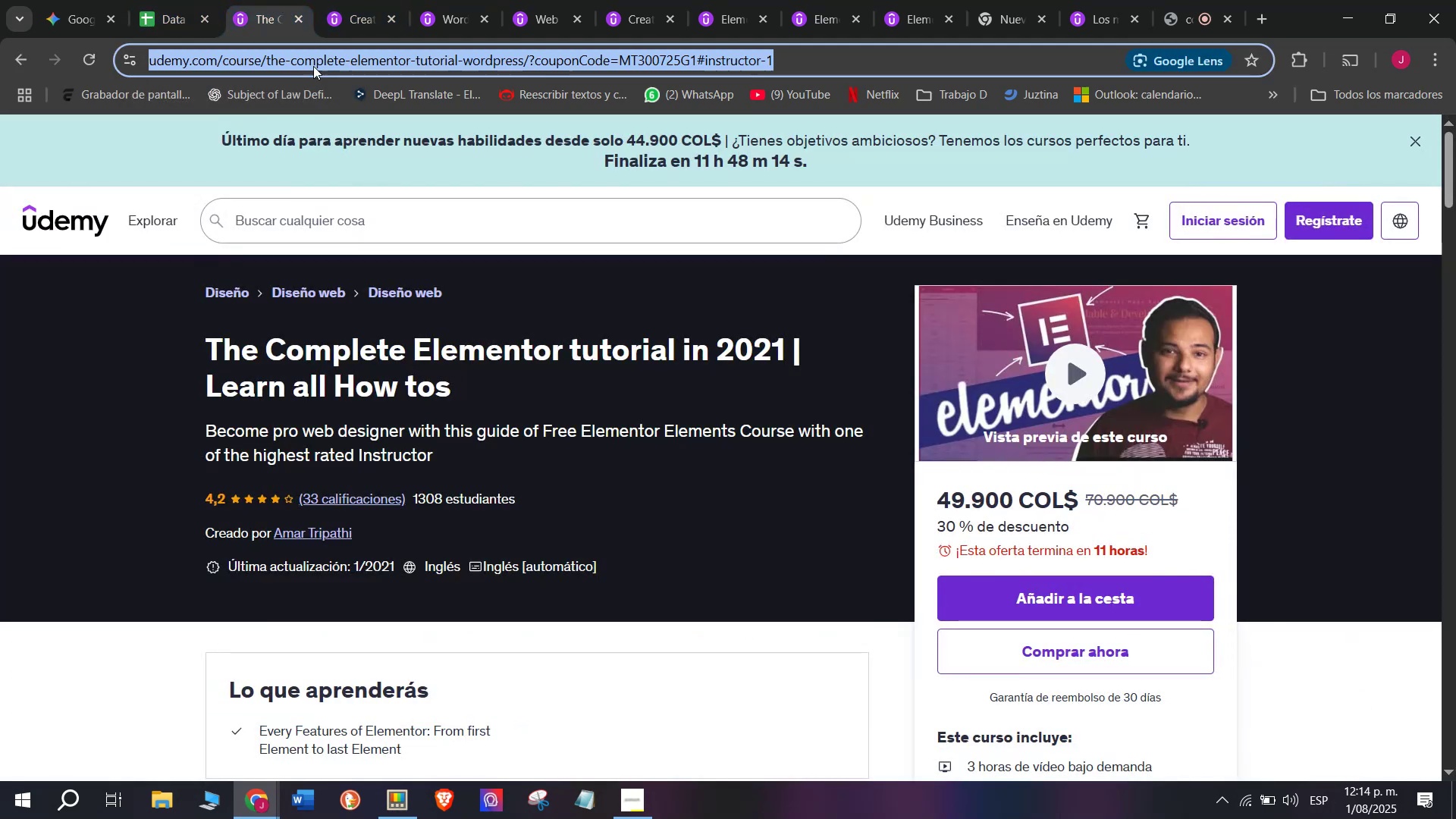 
triple_click([313, 66])
 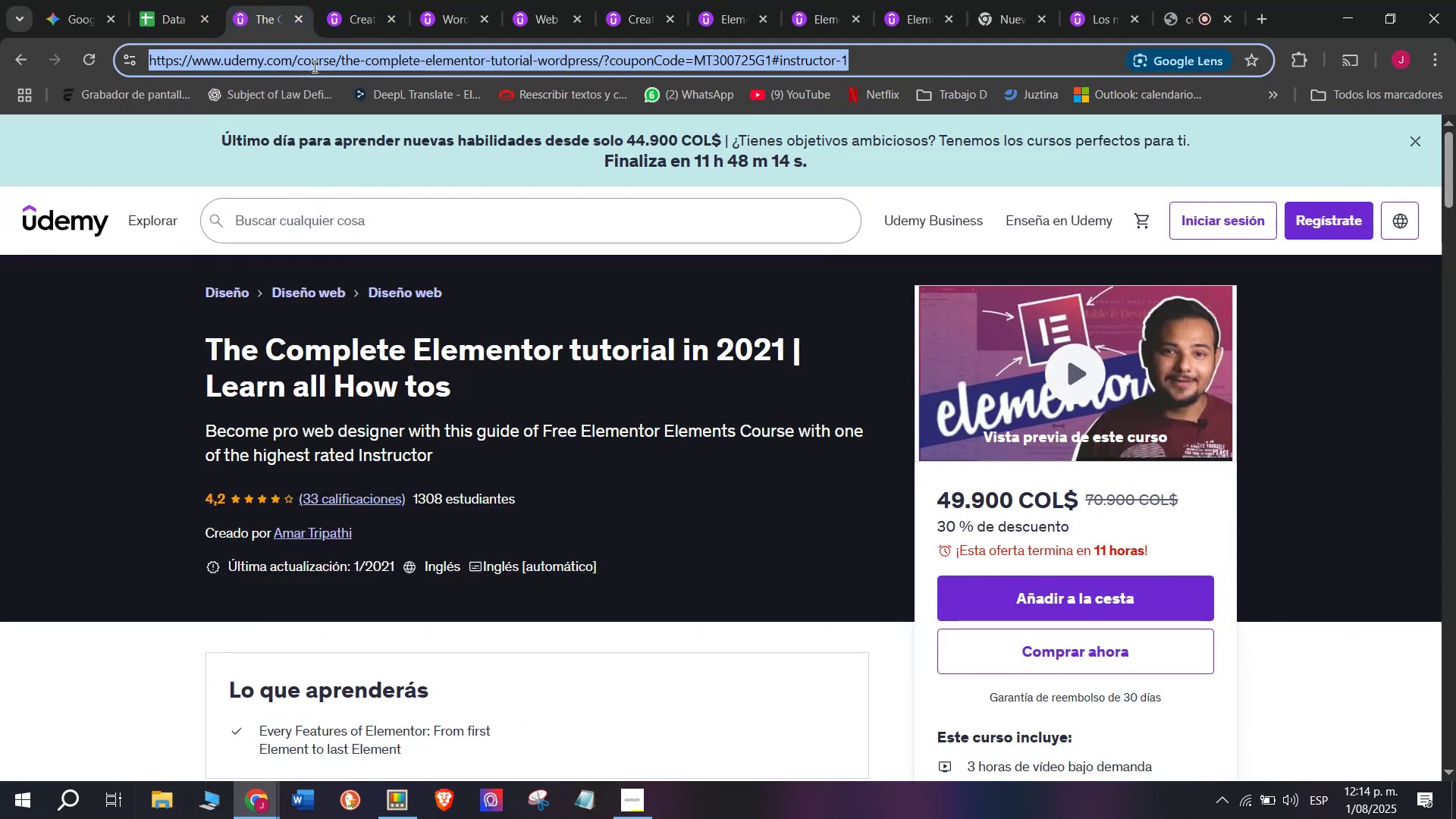 
triple_click([313, 66])
 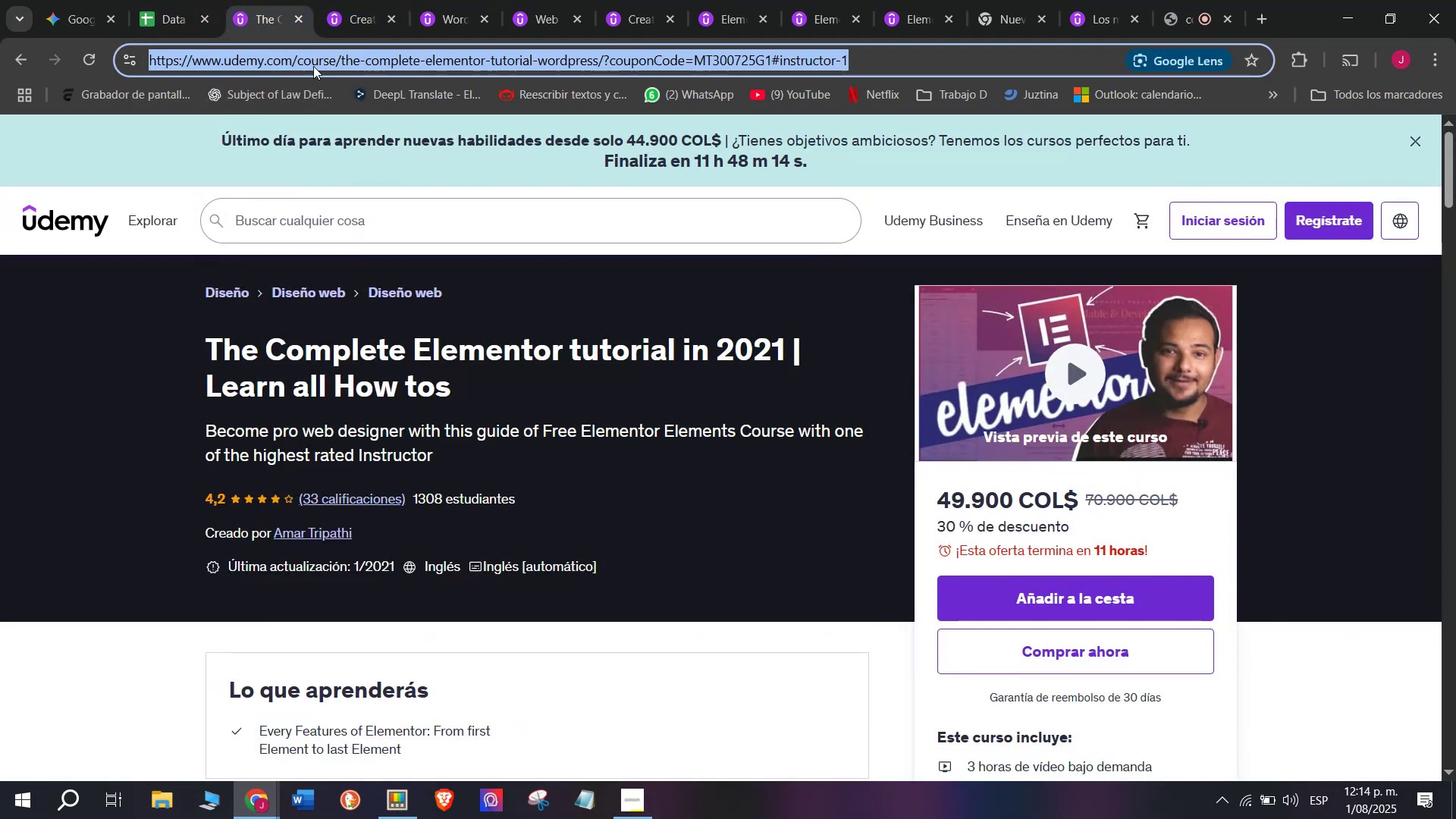 
key(Break)
 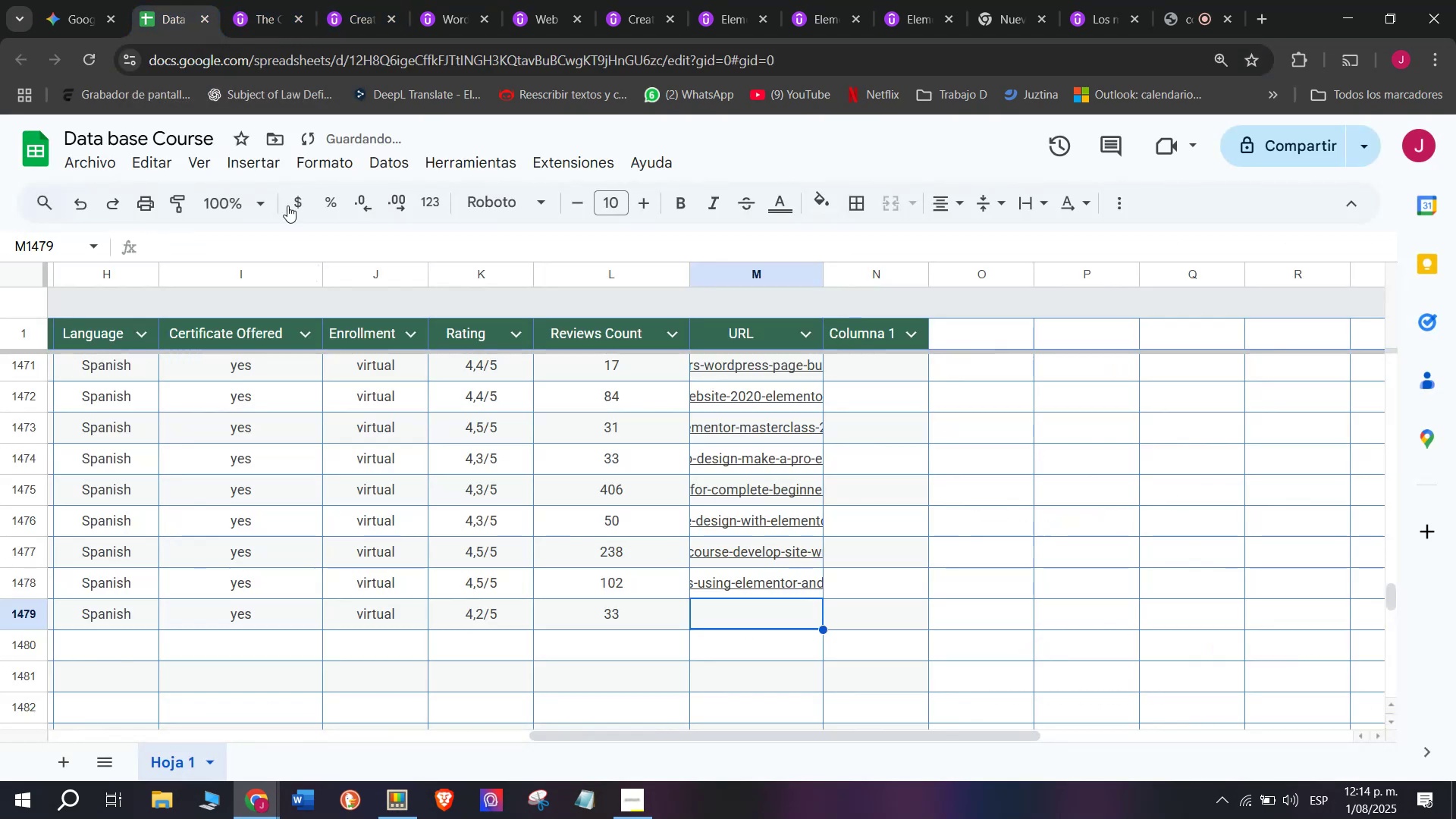 
key(Control+ControlLeft)
 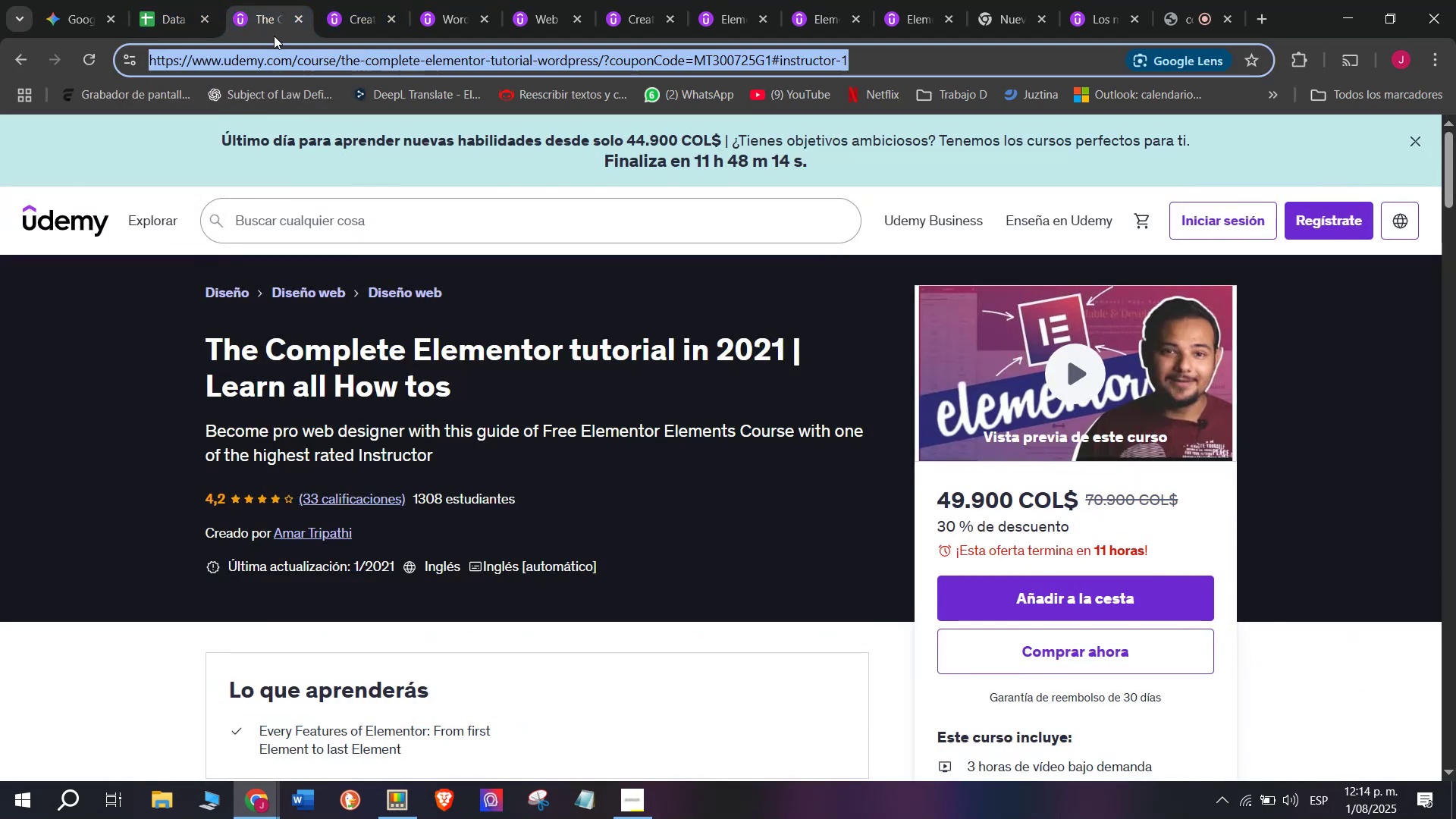 
key(Control+C)
 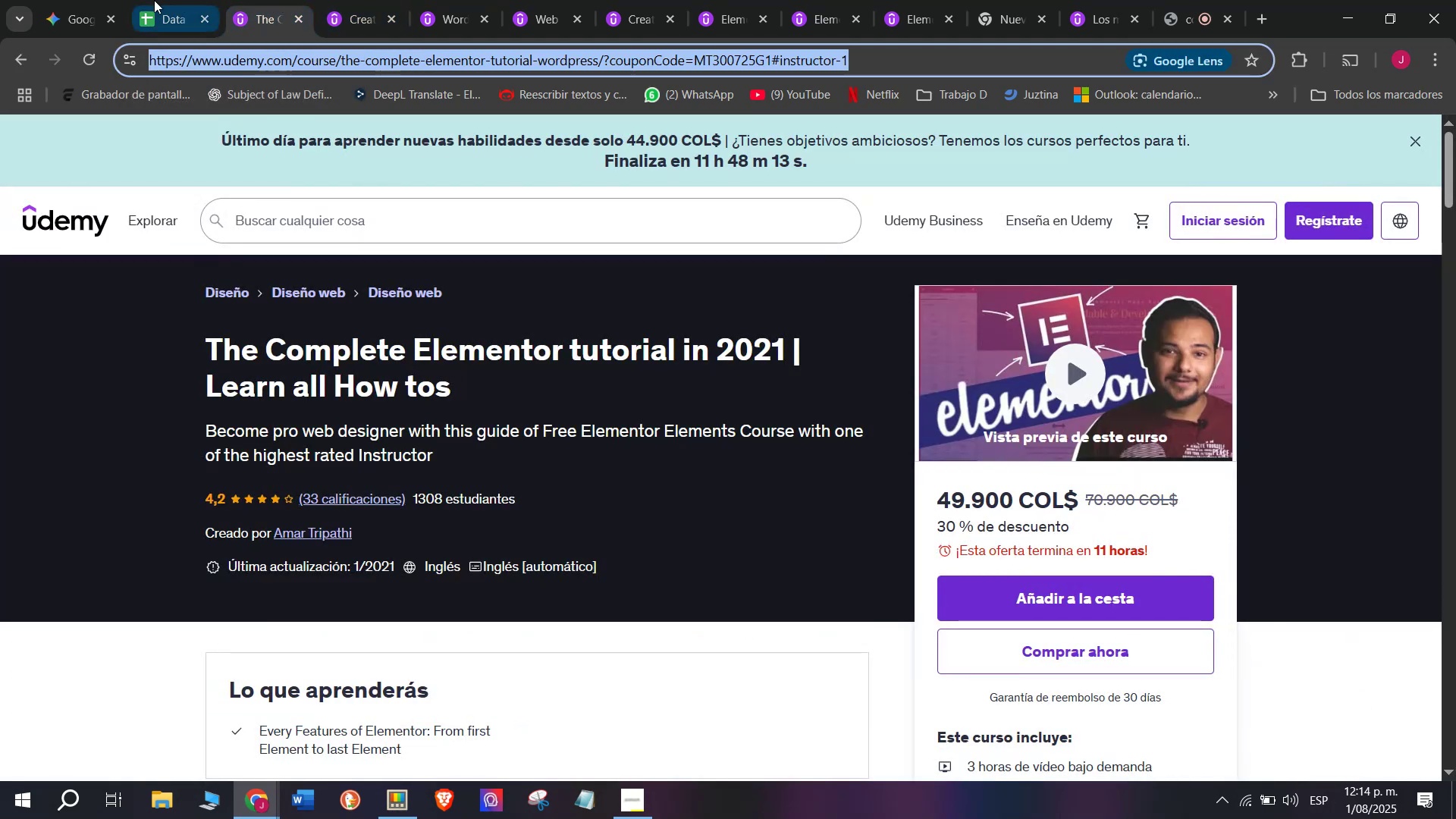 
triple_click([154, 0])
 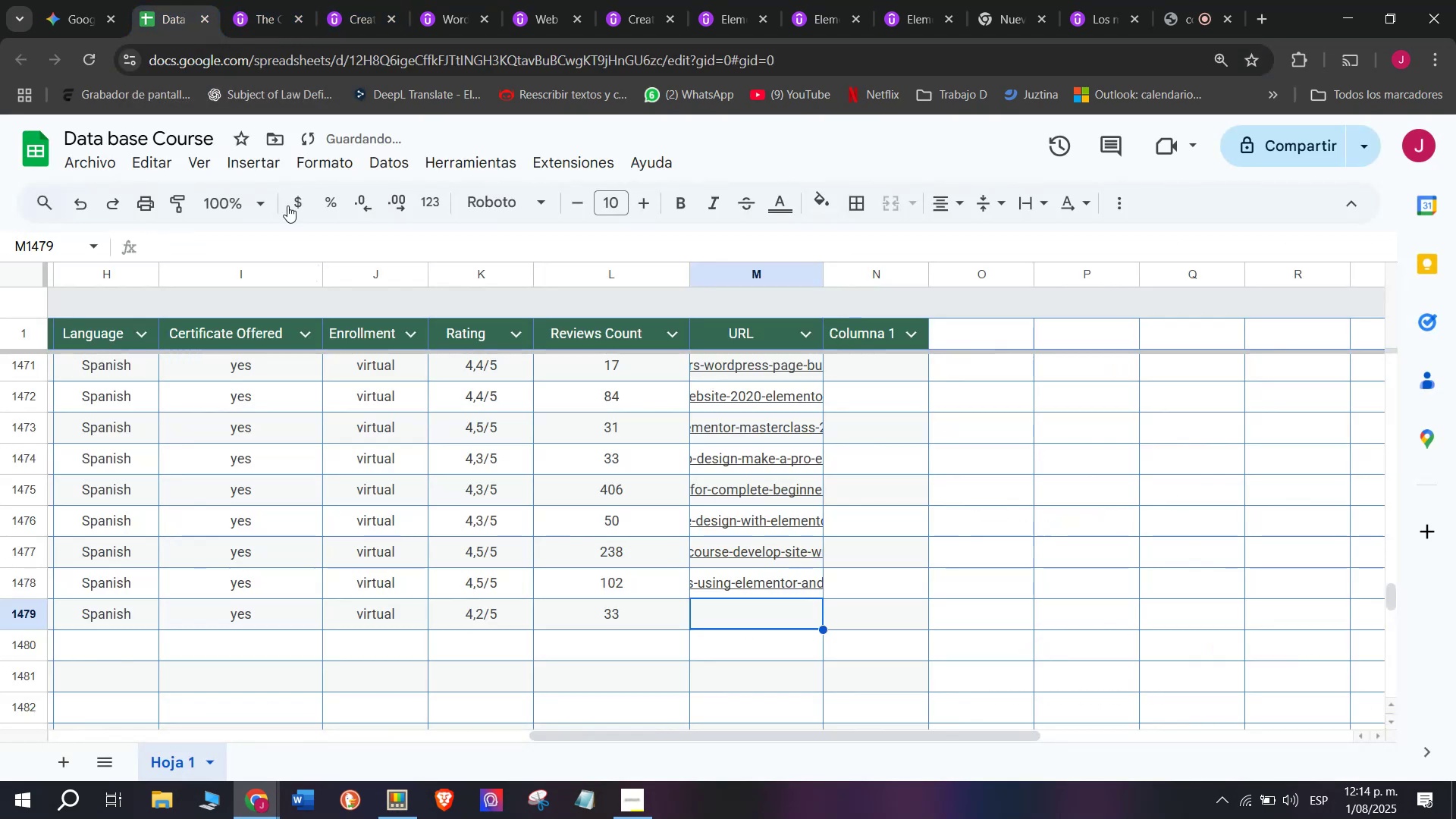 
key(Z)
 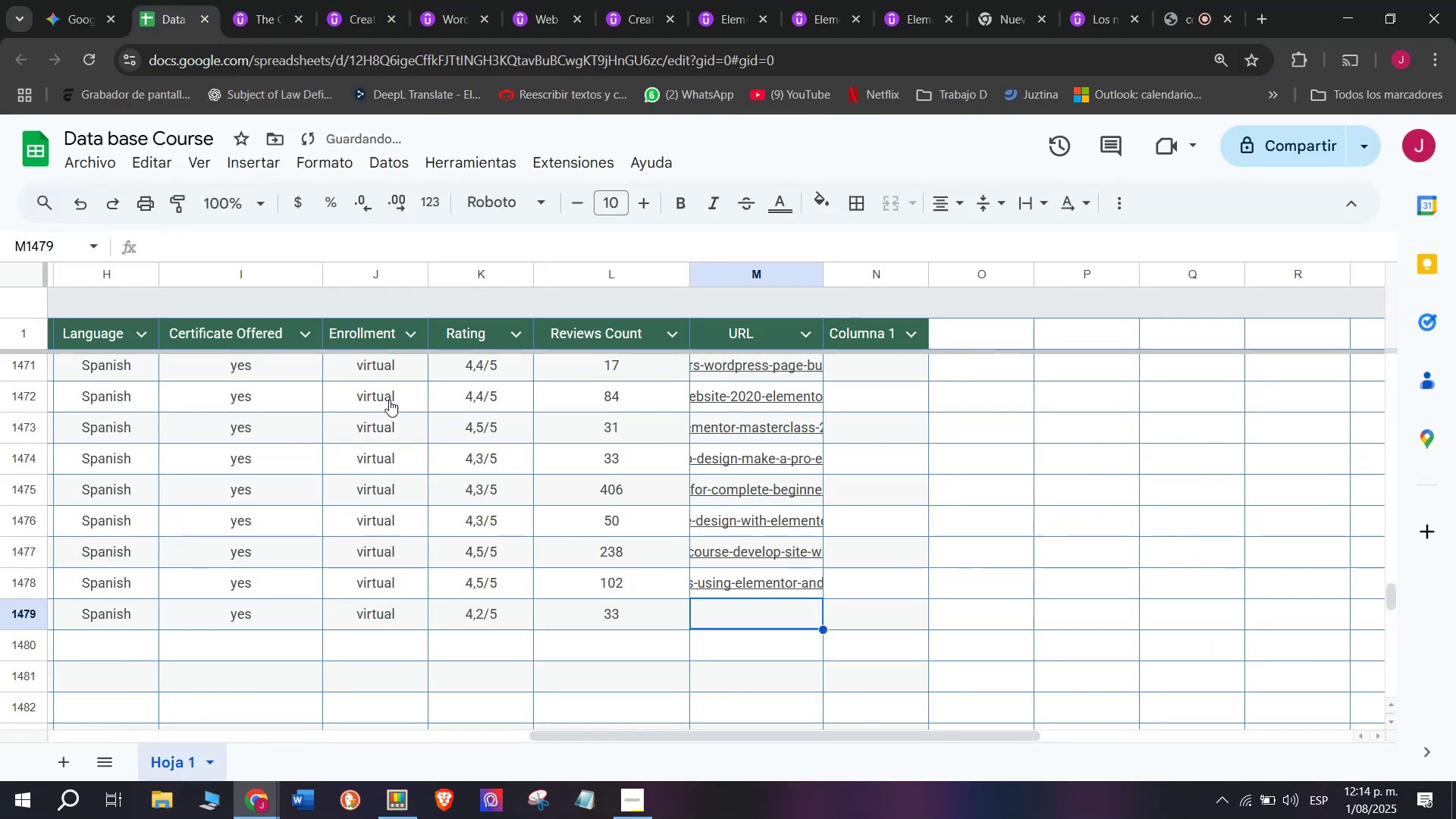 
key(Control+ControlLeft)
 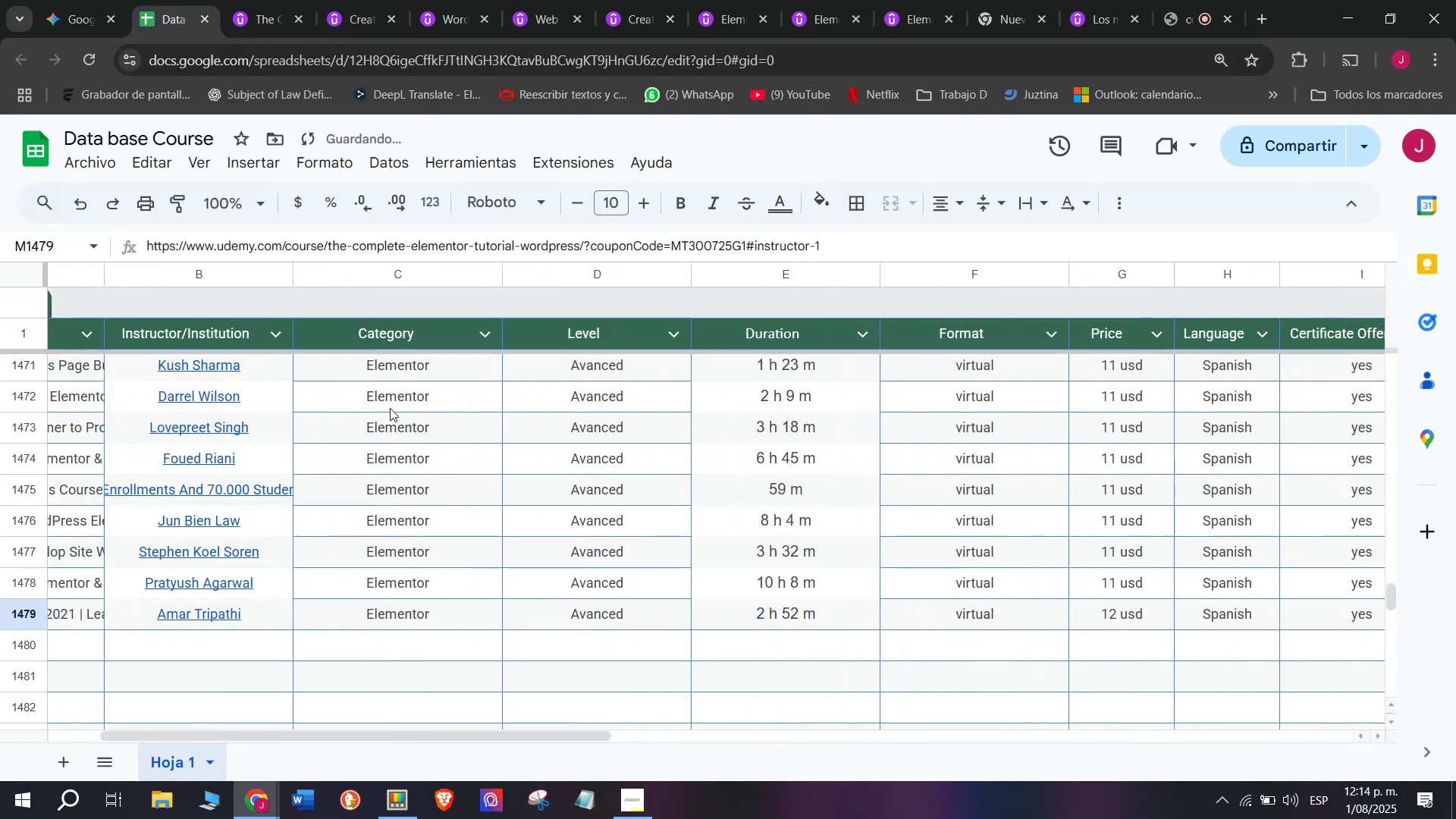 
key(Control+V)
 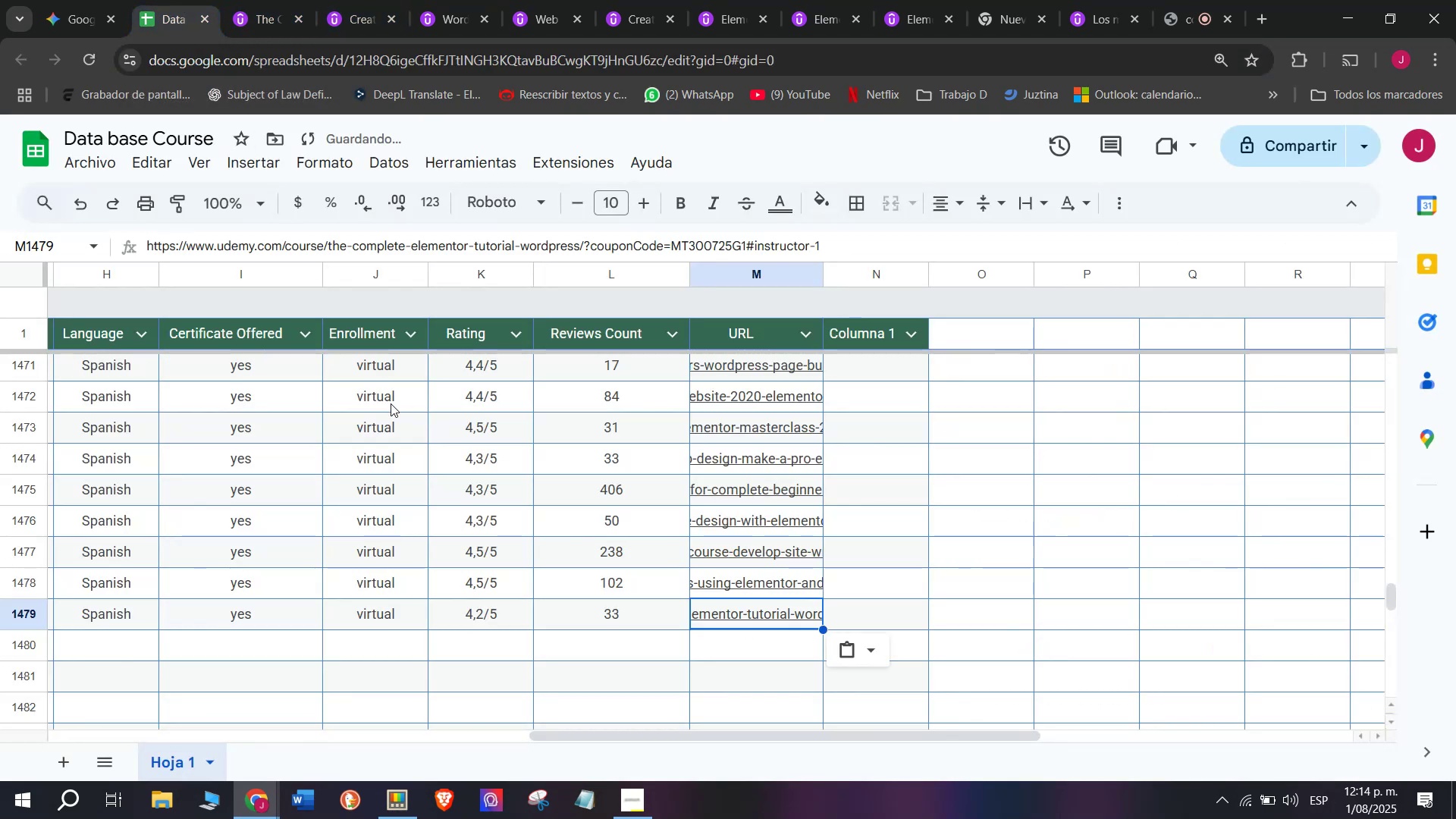 
scroll: coordinate [155, 557], scroll_direction: up, amount: 3.0
 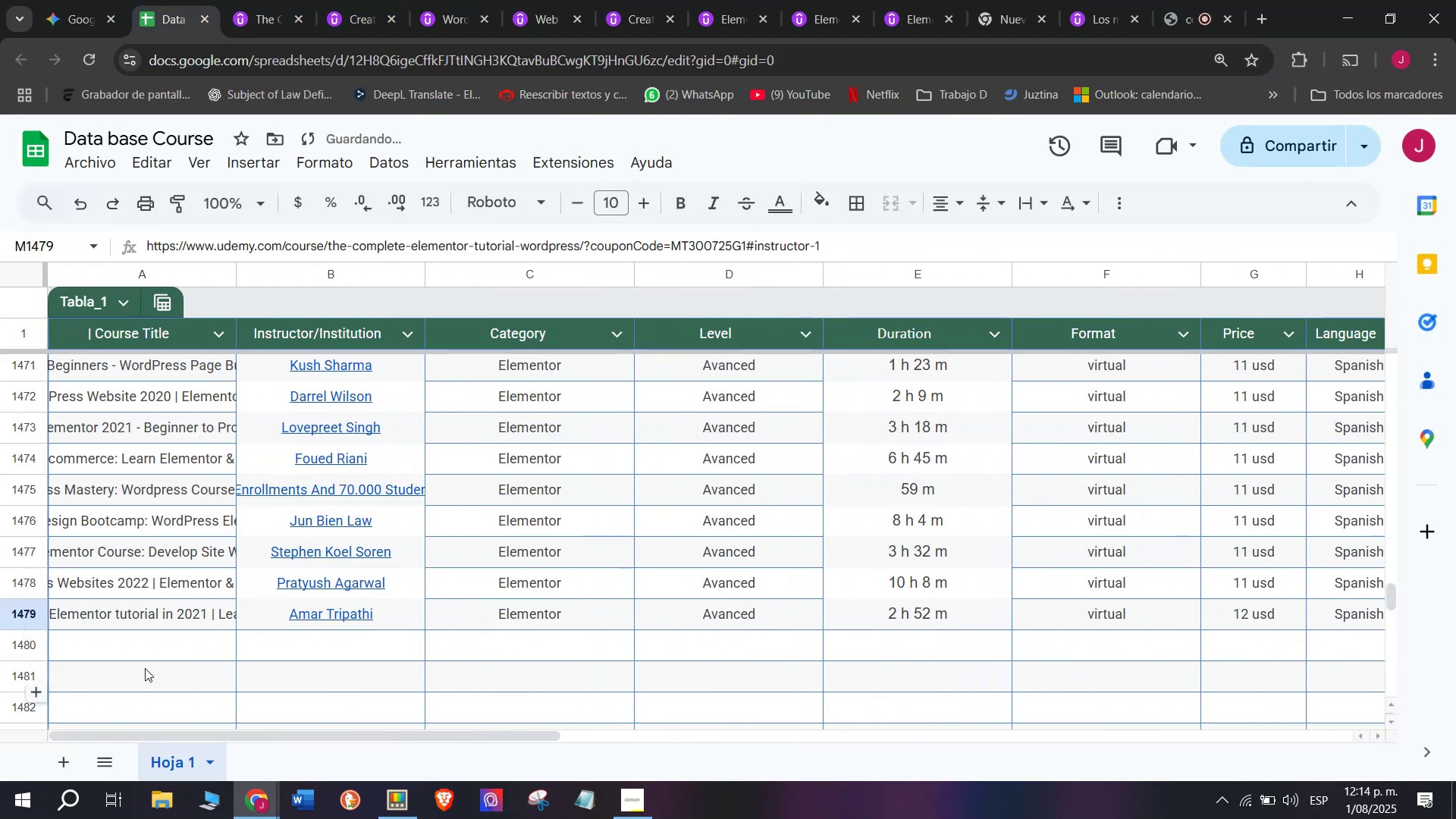 
left_click([145, 668])
 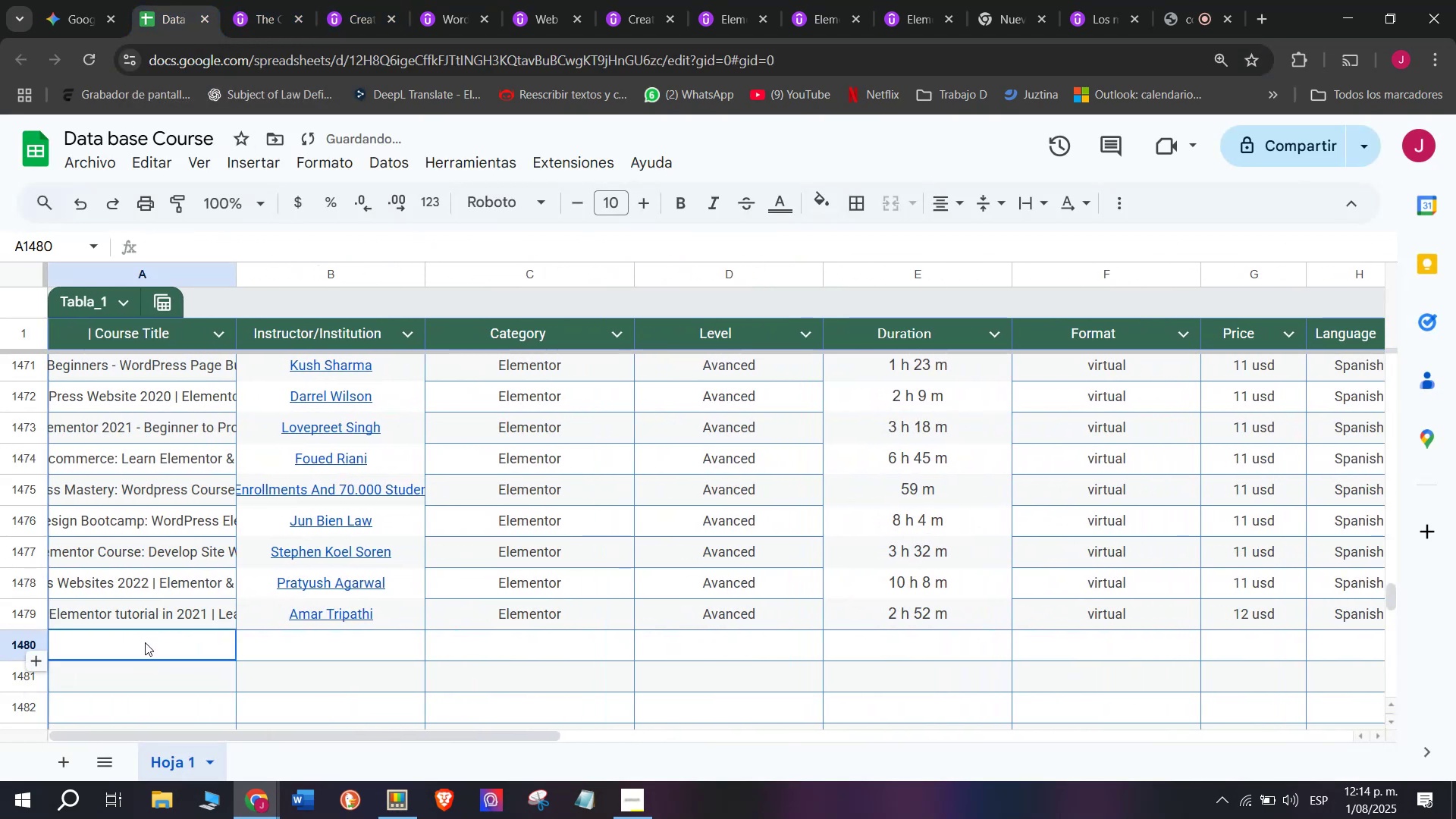 
scroll: coordinate [293, 116], scroll_direction: up, amount: 4.0
 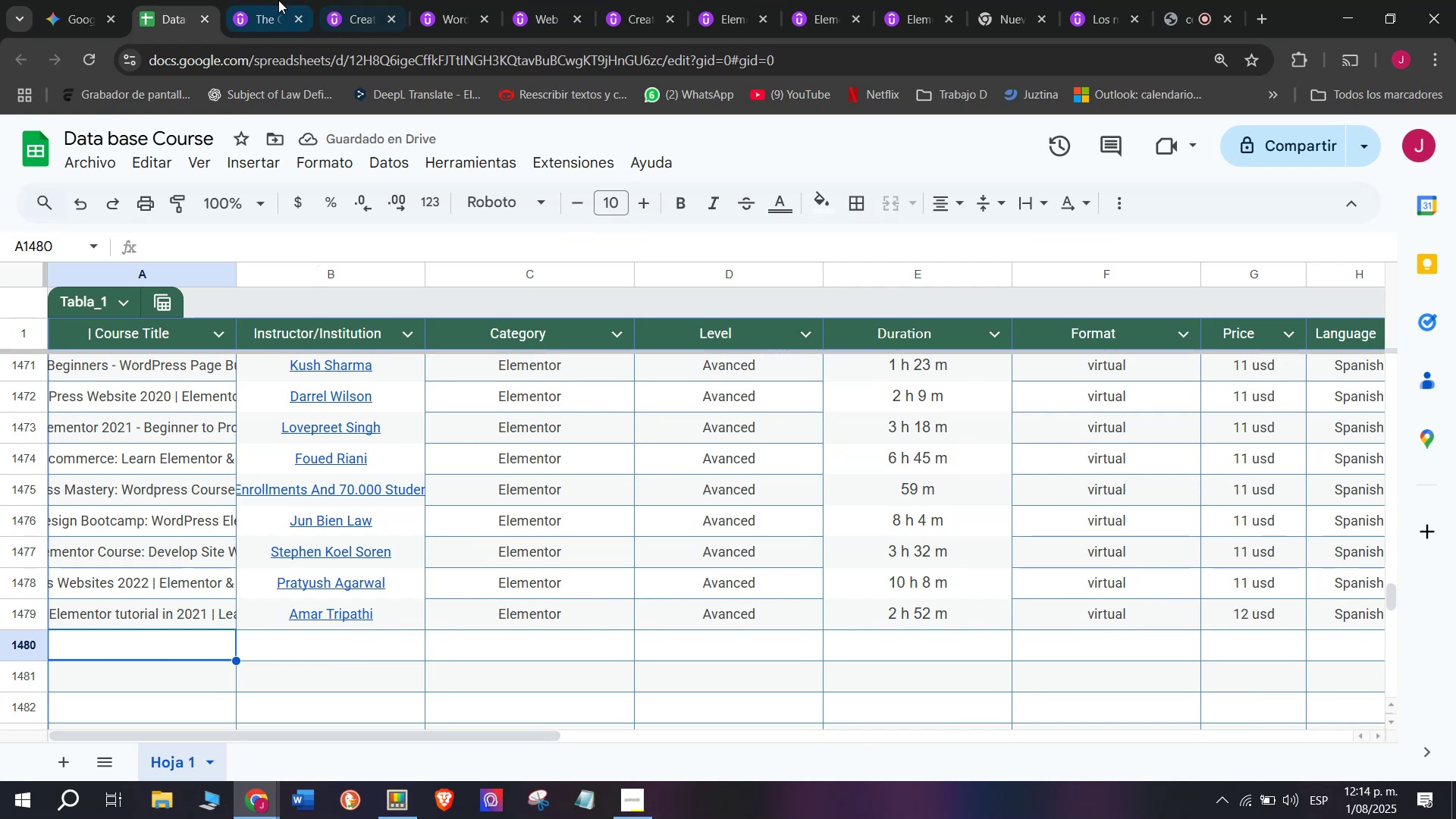 
left_click([278, 0])
 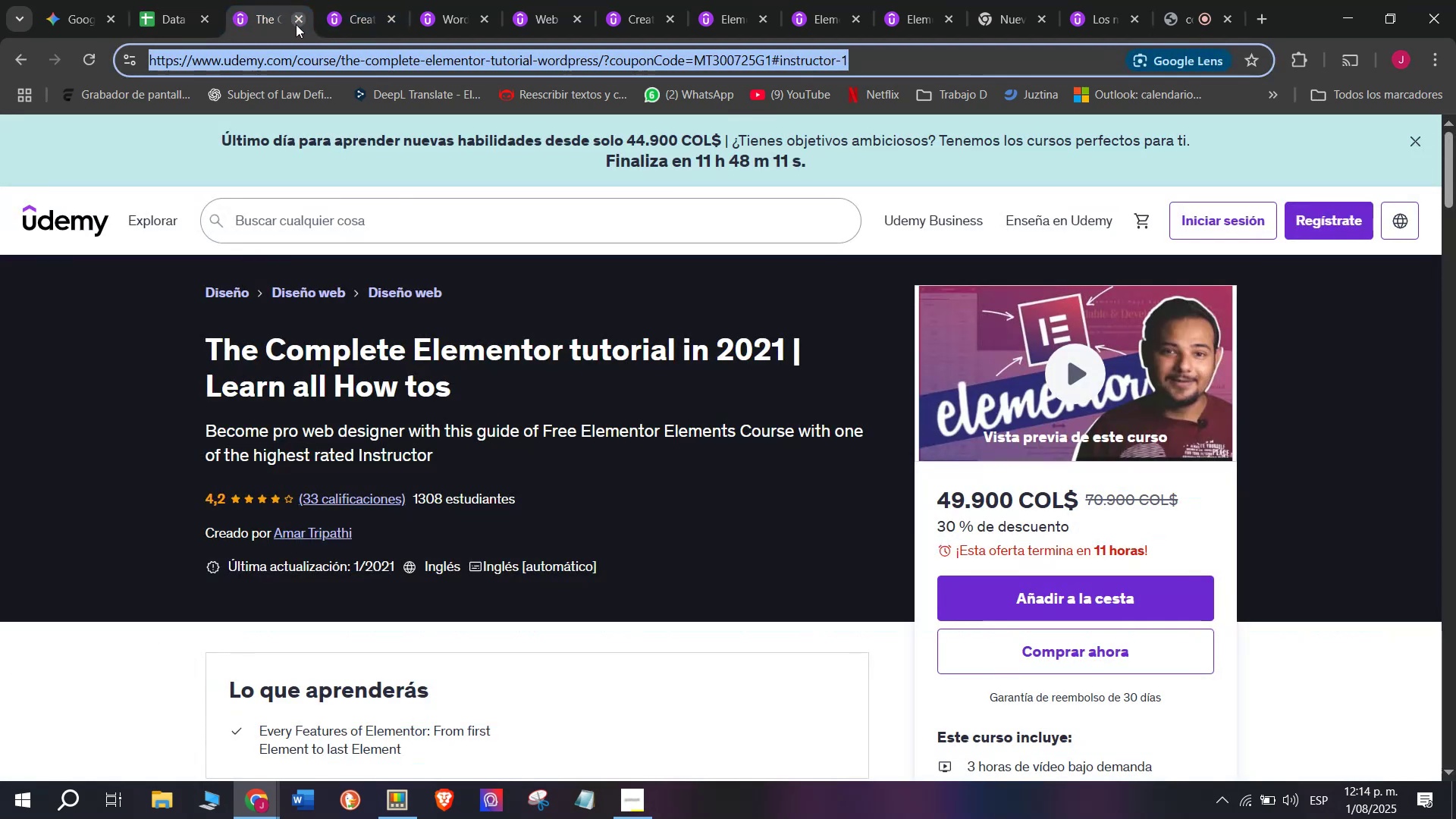 
left_click([297, 22])
 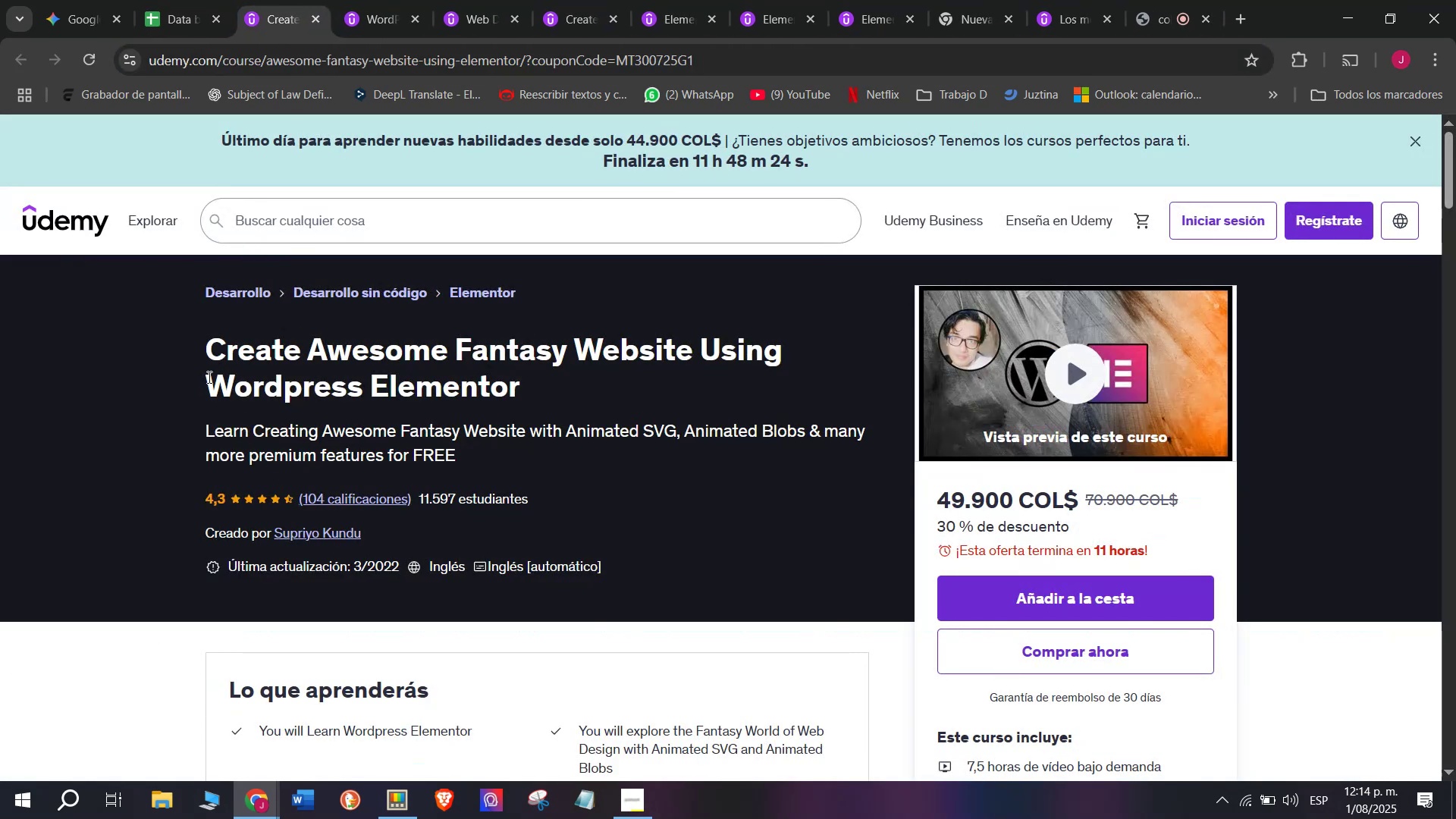 
left_click_drag(start_coordinate=[202, 350], to_coordinate=[555, 387])
 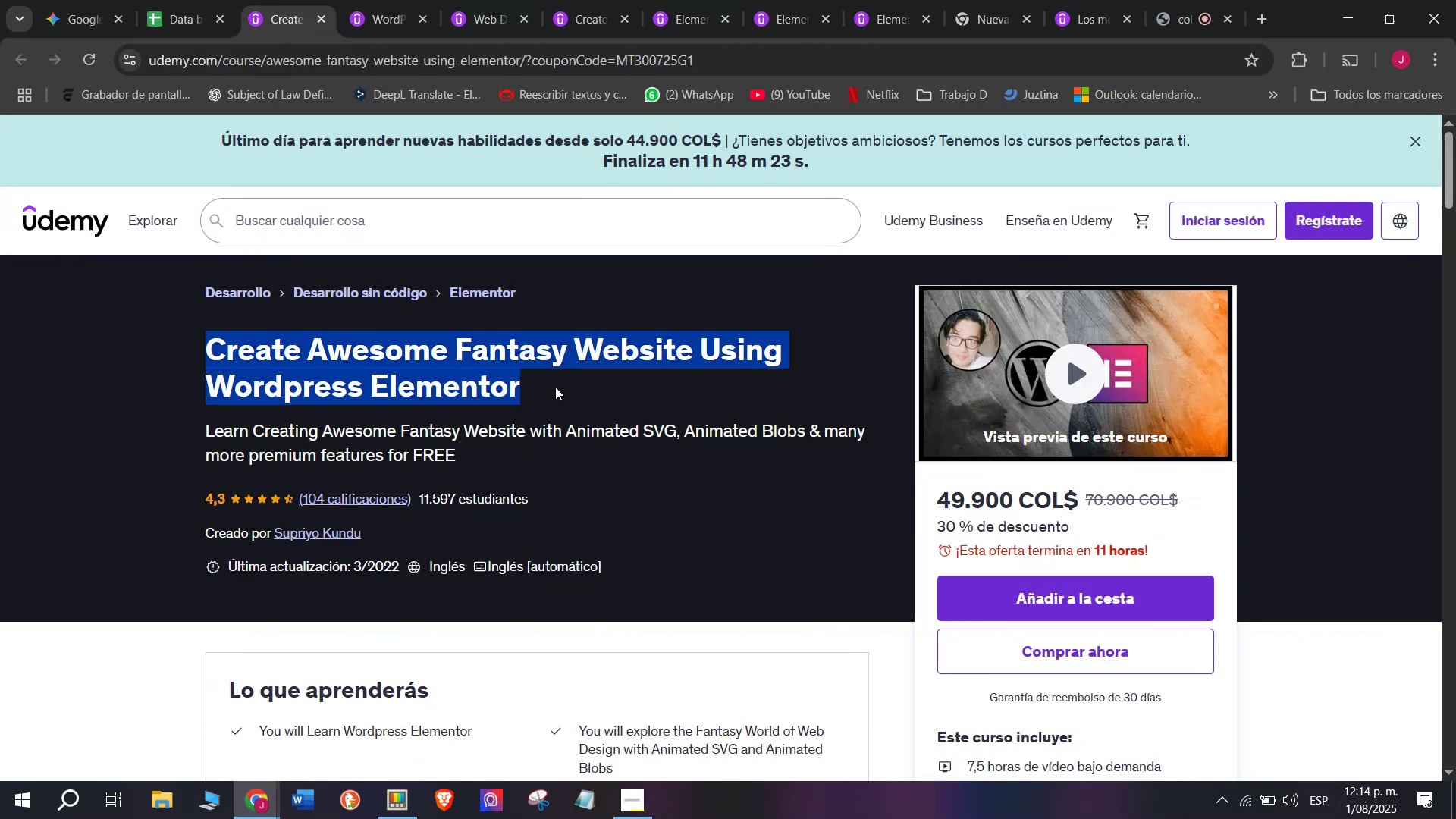 
key(Break)
 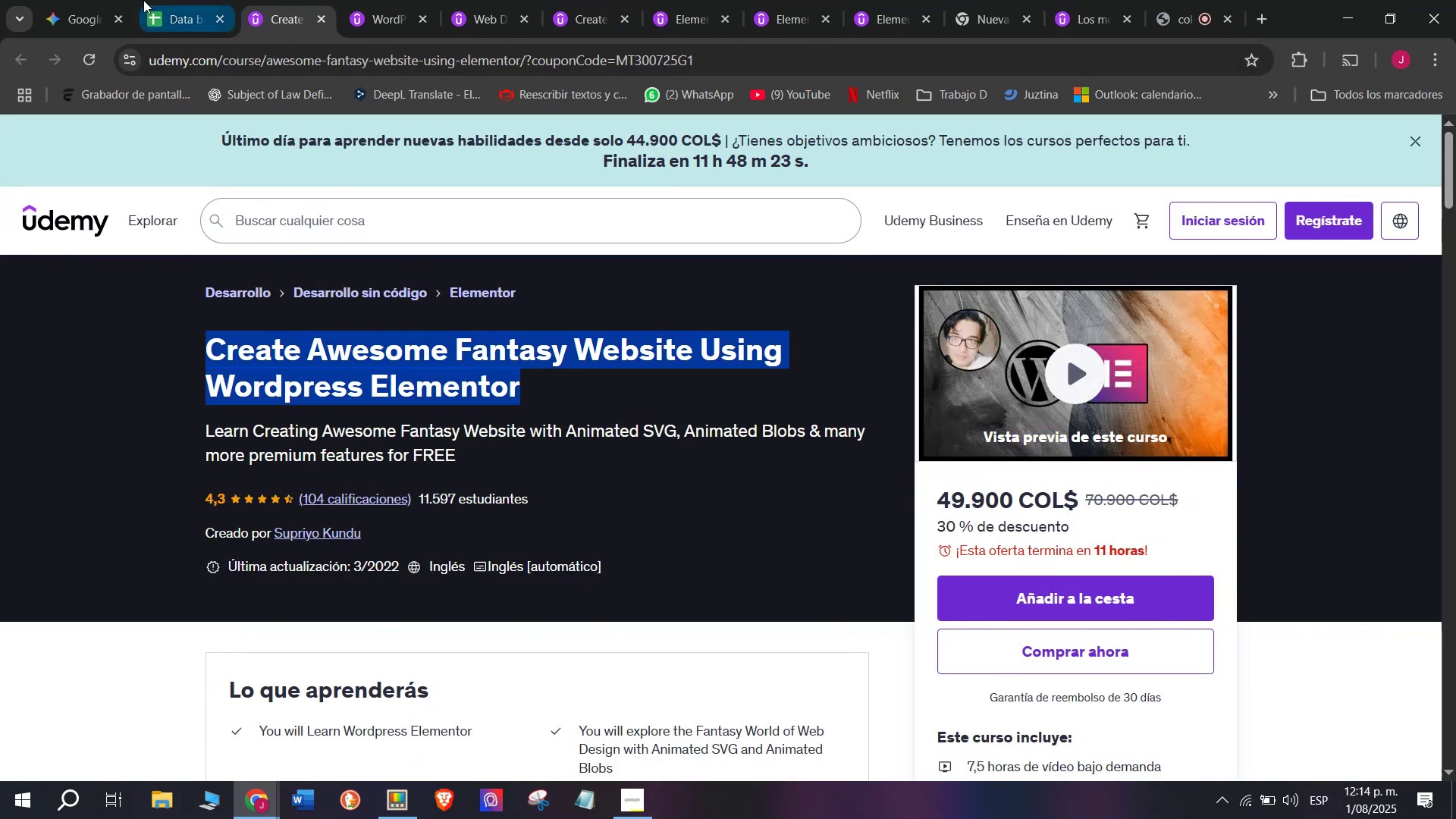 
key(Control+ControlLeft)
 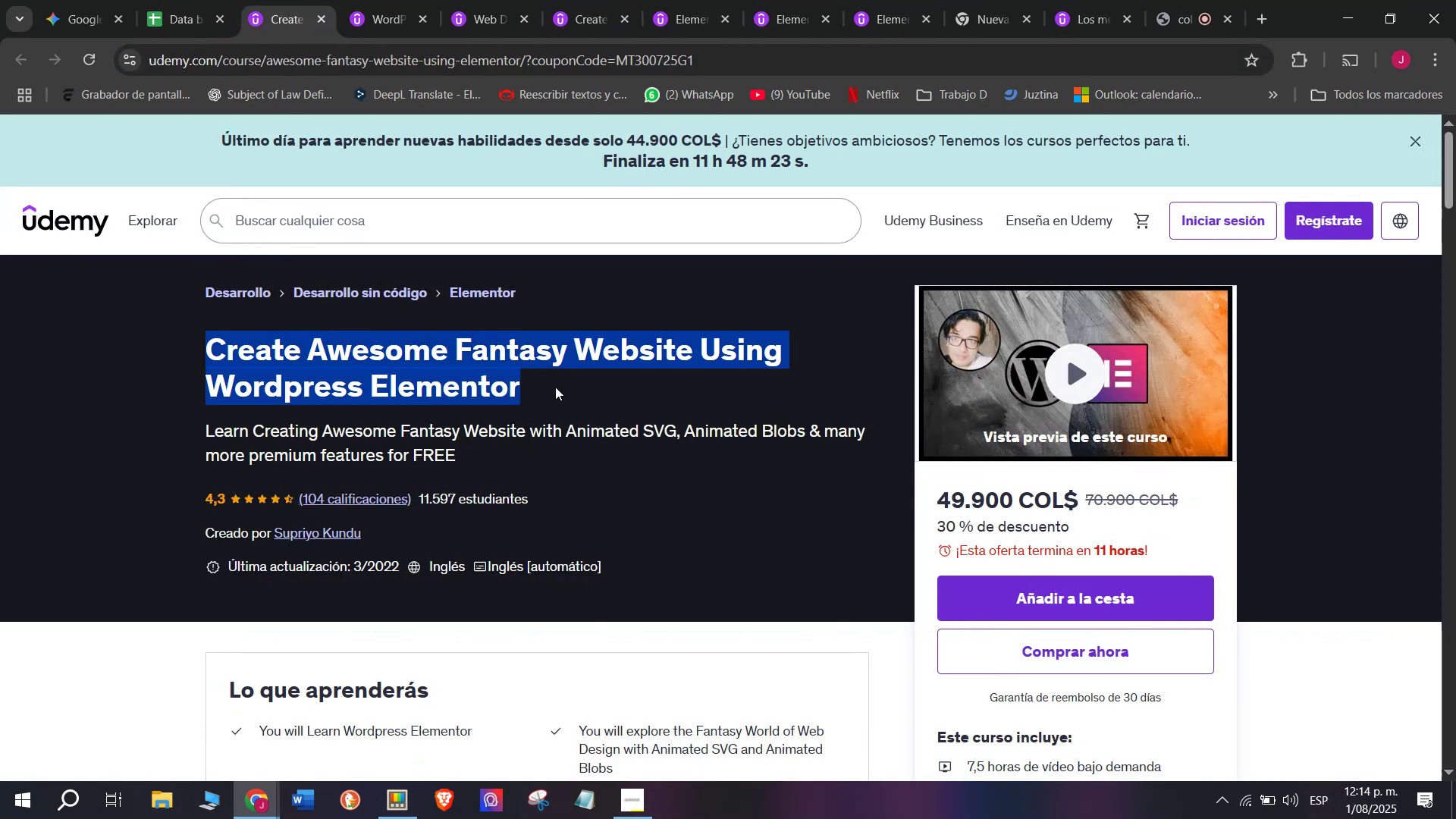 
key(Control+C)
 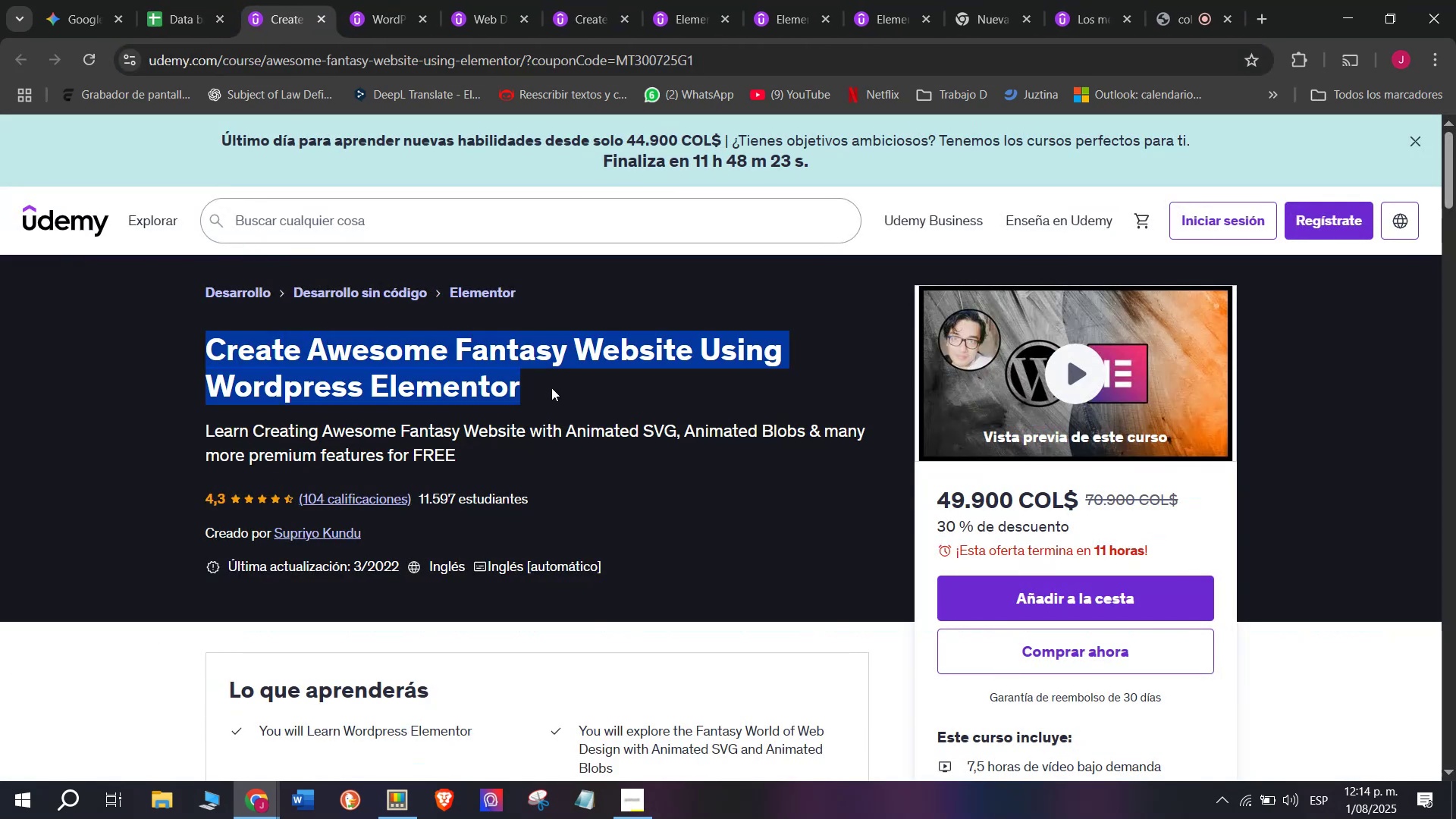 
key(Control+ControlLeft)
 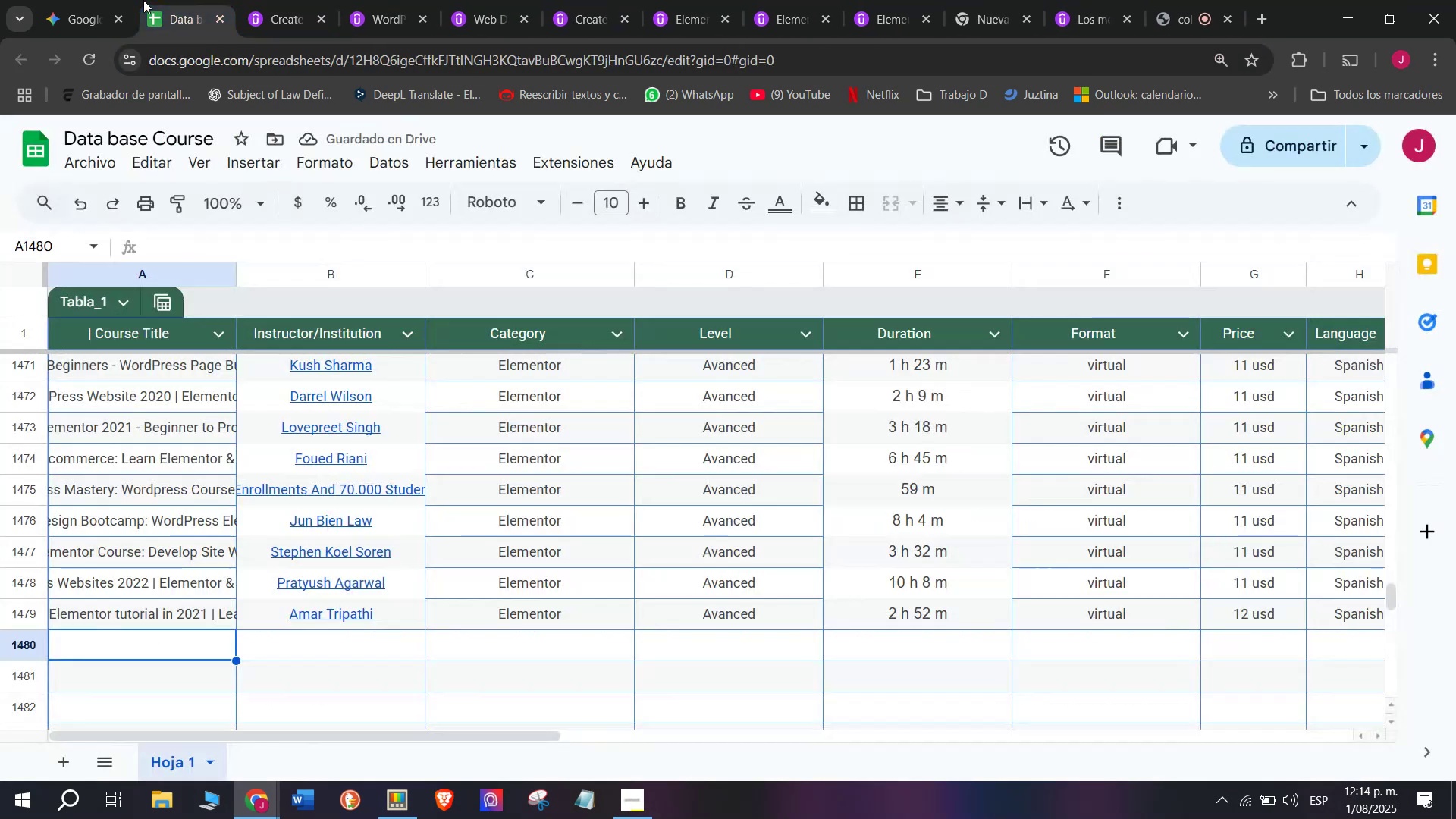 
key(Break)
 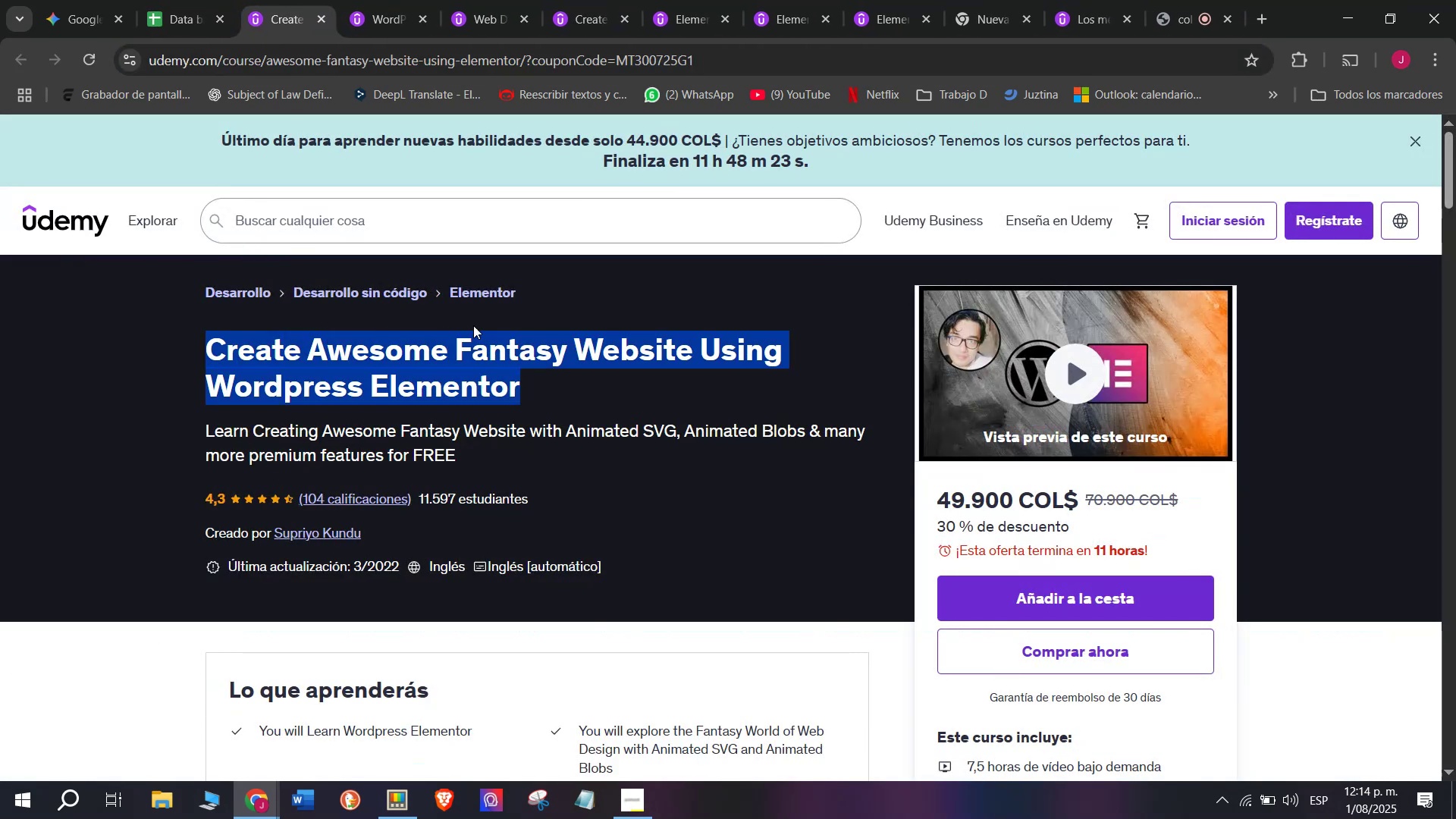 
key(Control+C)
 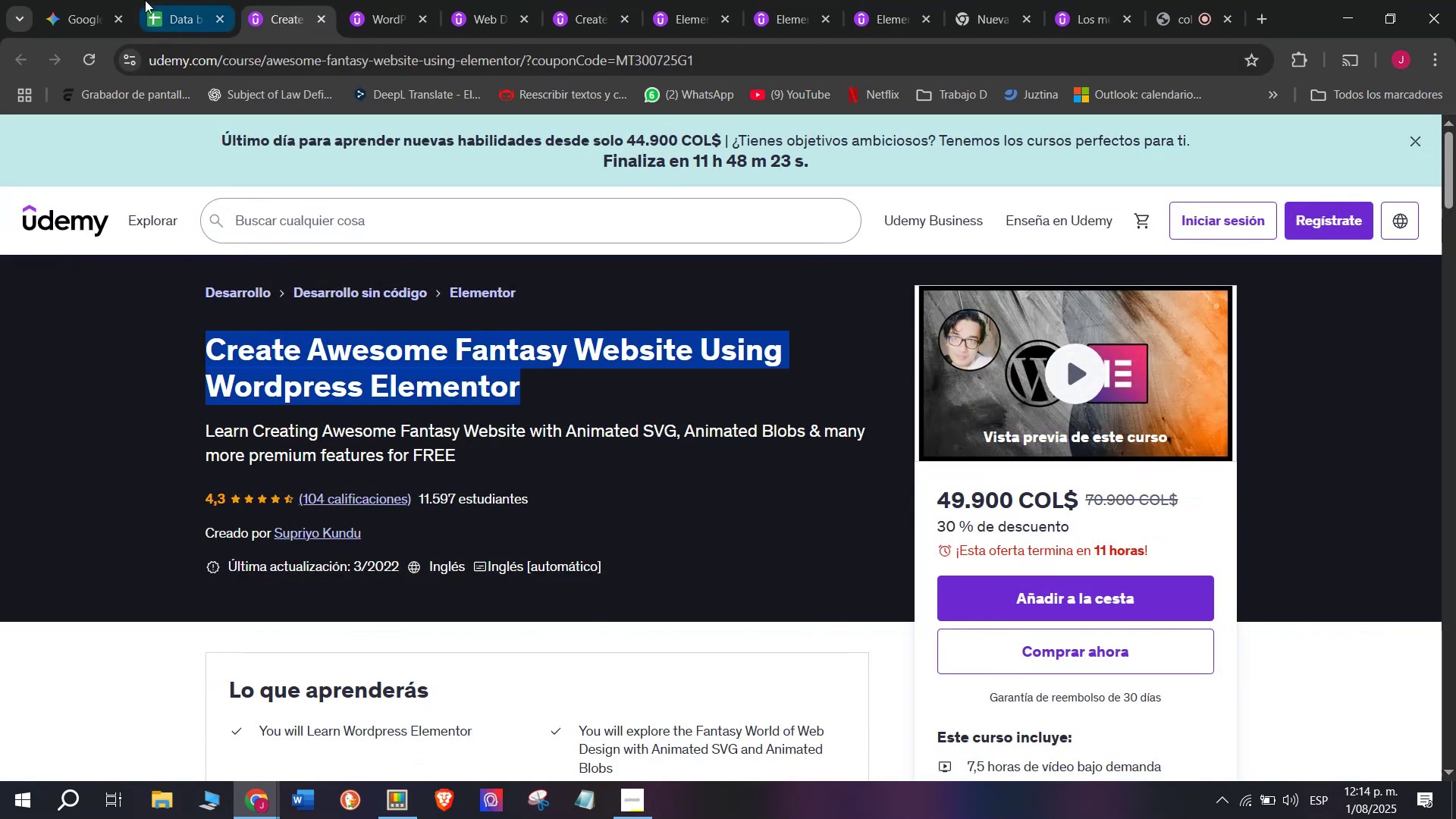 
left_click([143, 0])
 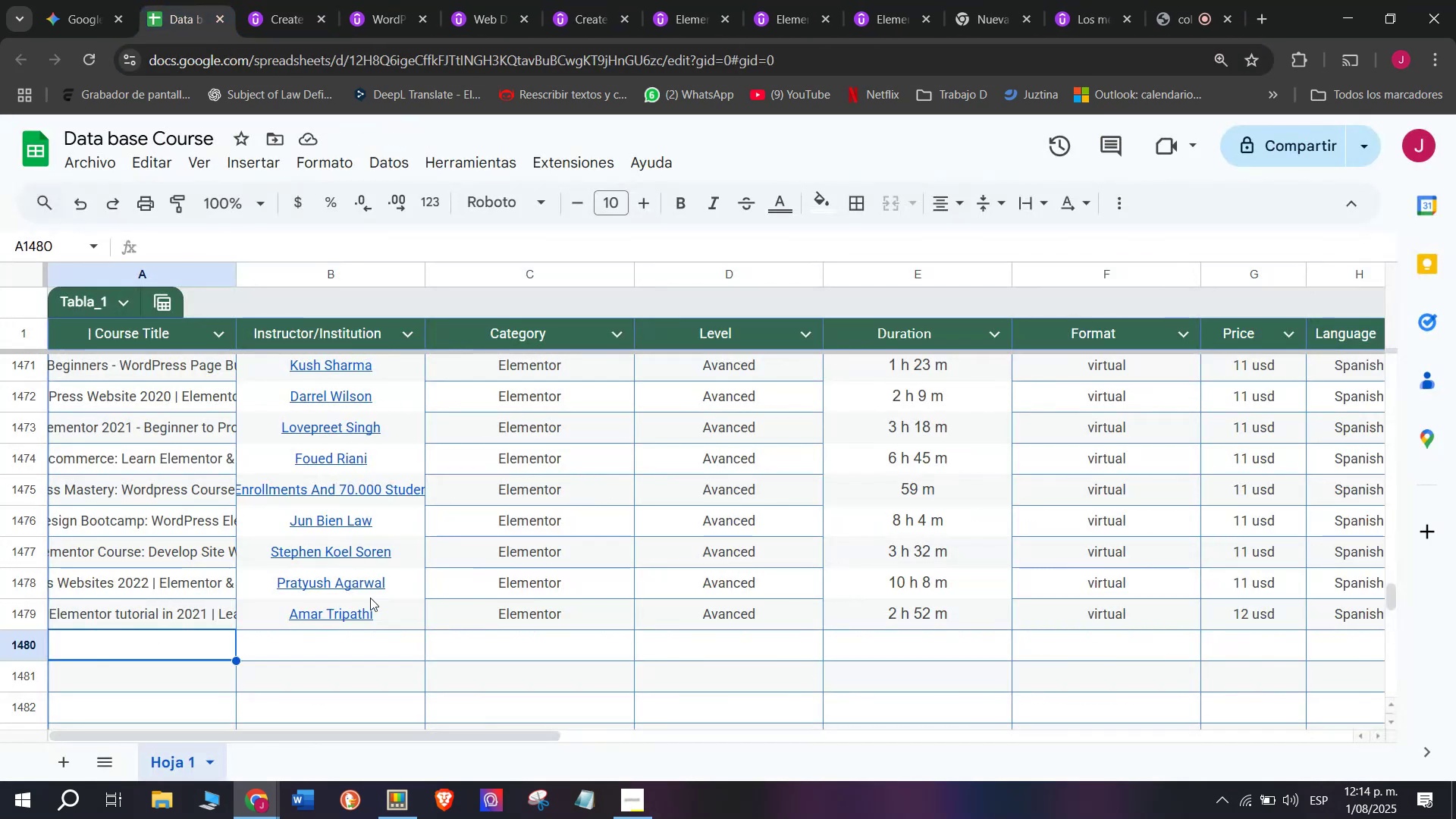 
key(Control+ControlLeft)
 